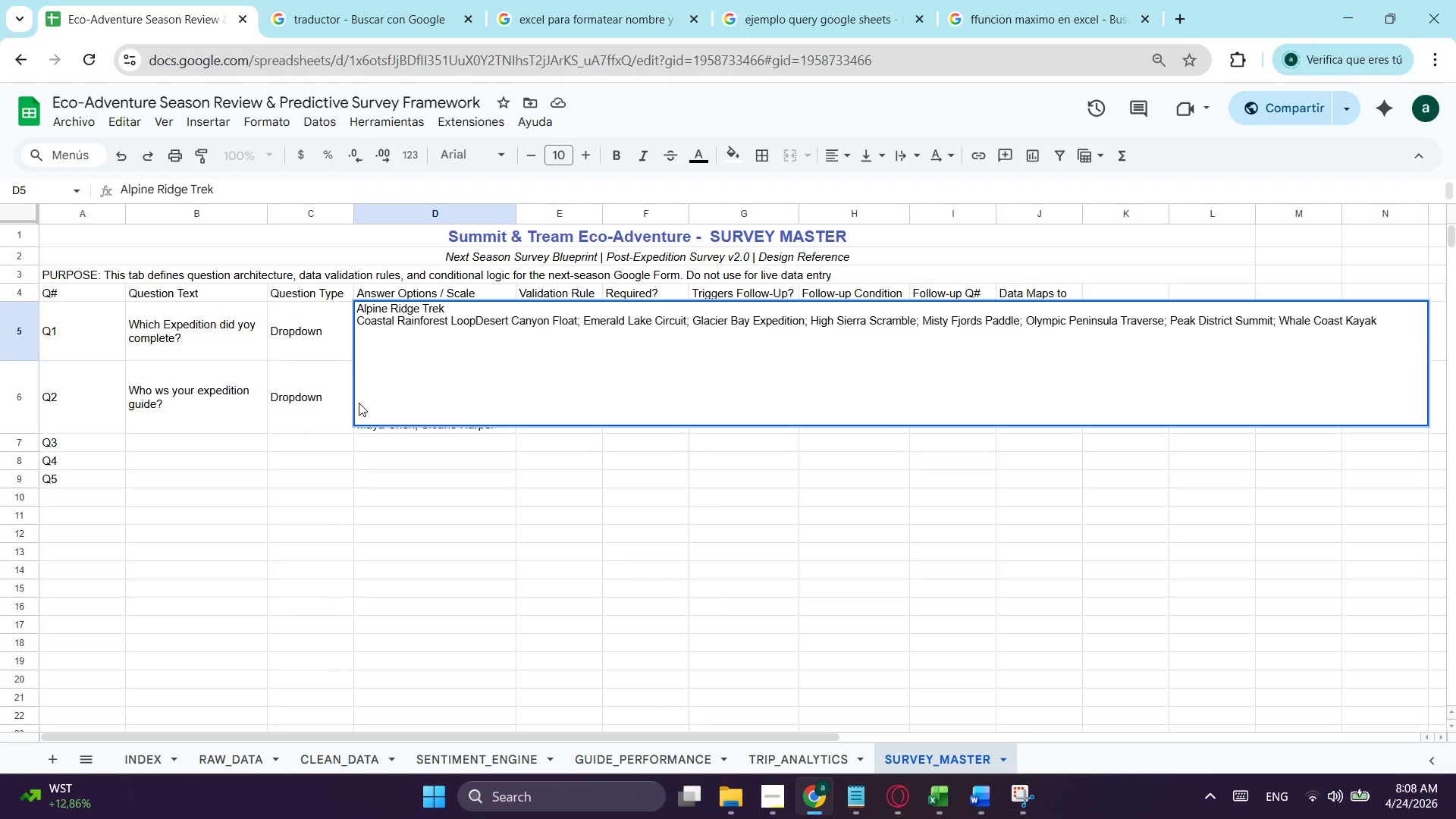 
key(Semicolon)
 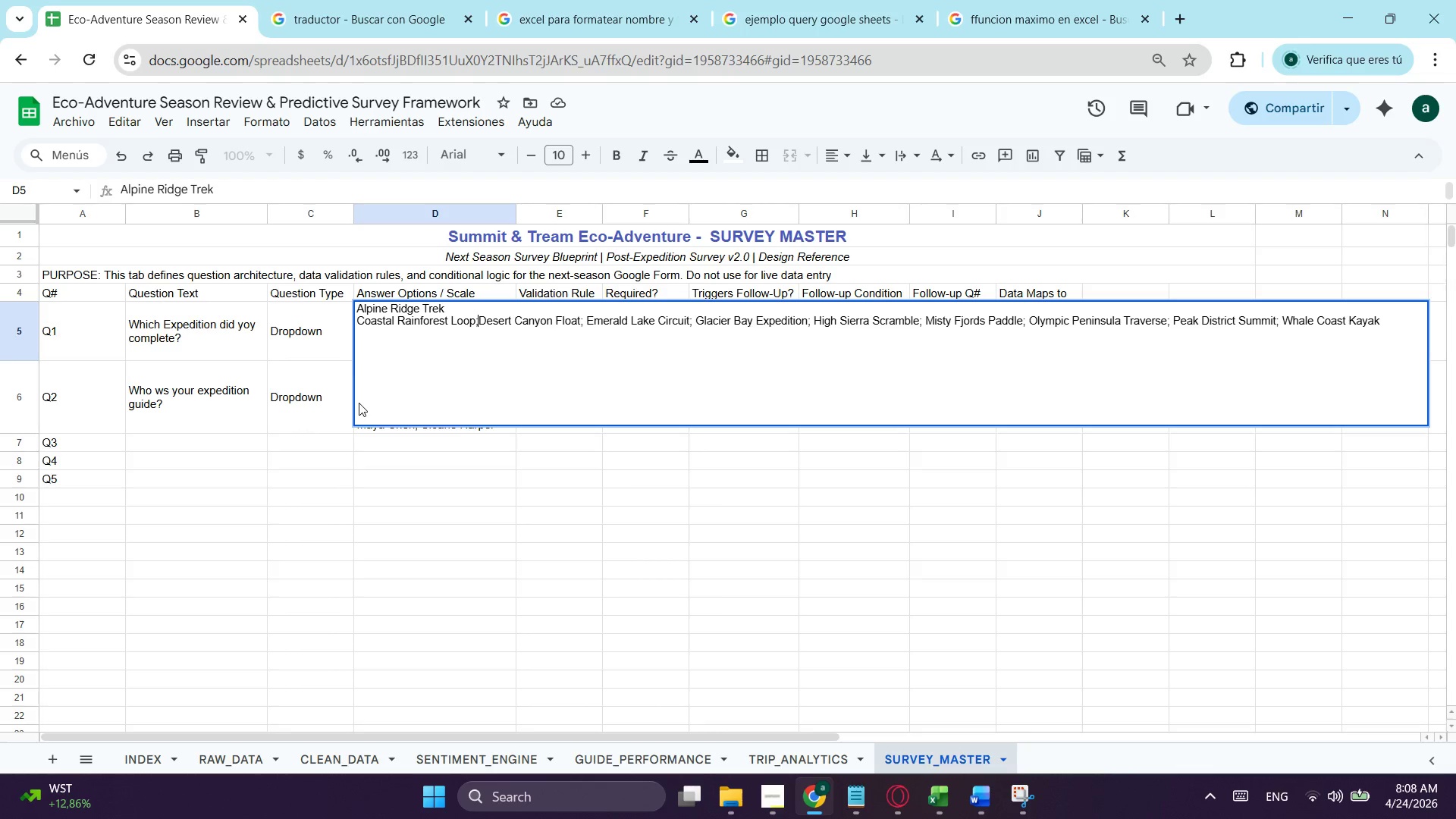 
key(Space)
 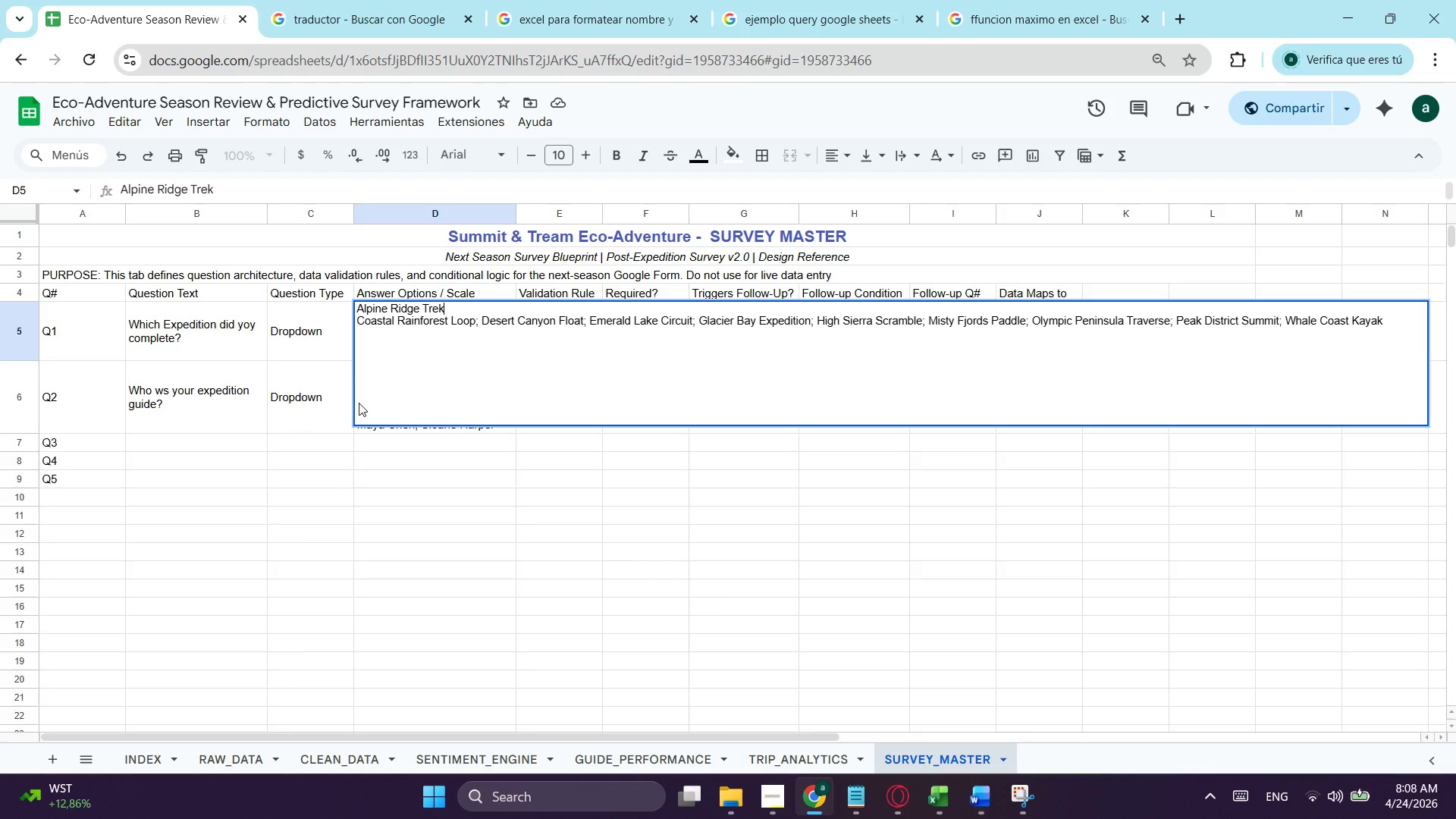 
key(ArrowUp)
 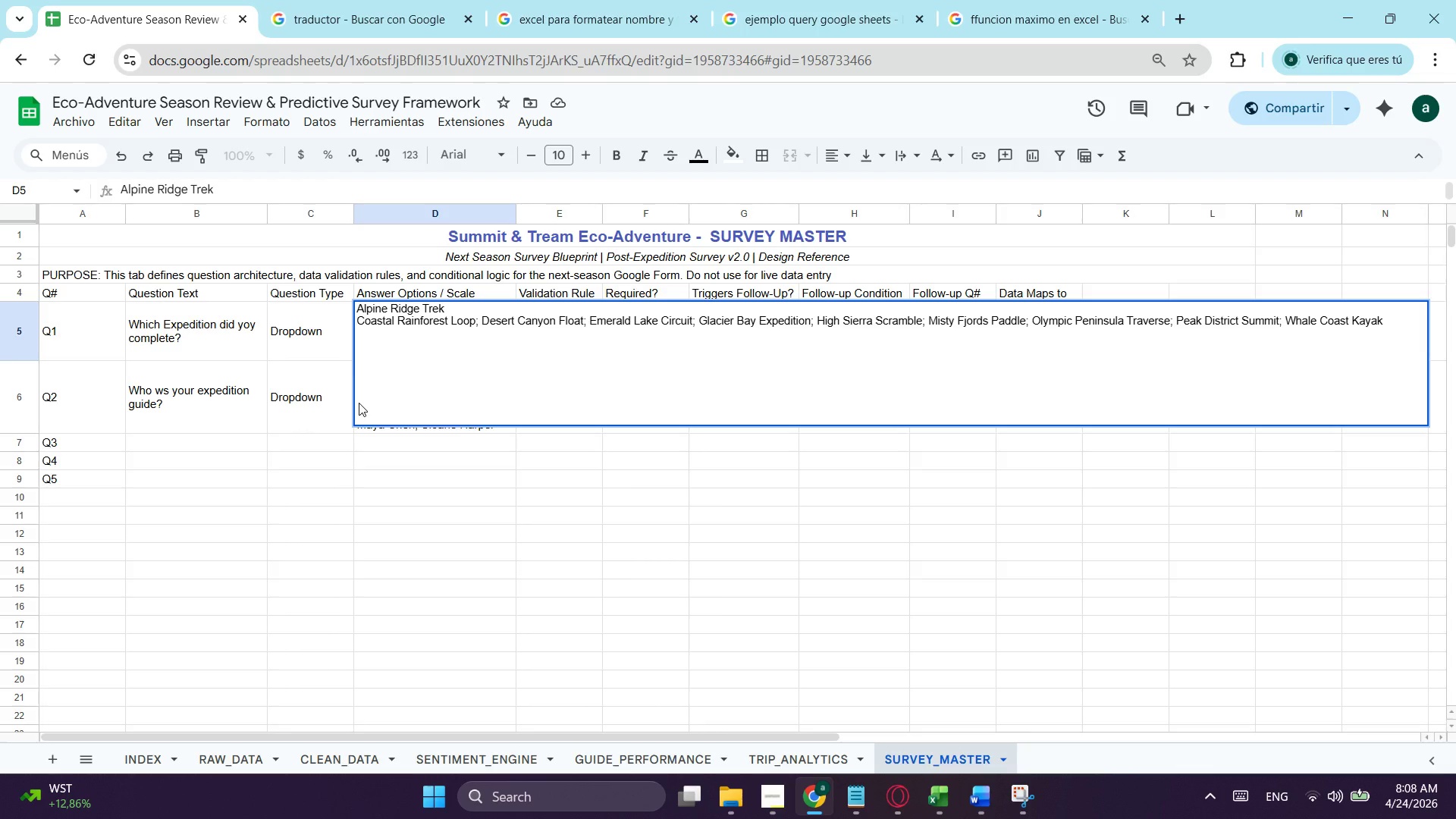 
key(ArrowRight)
 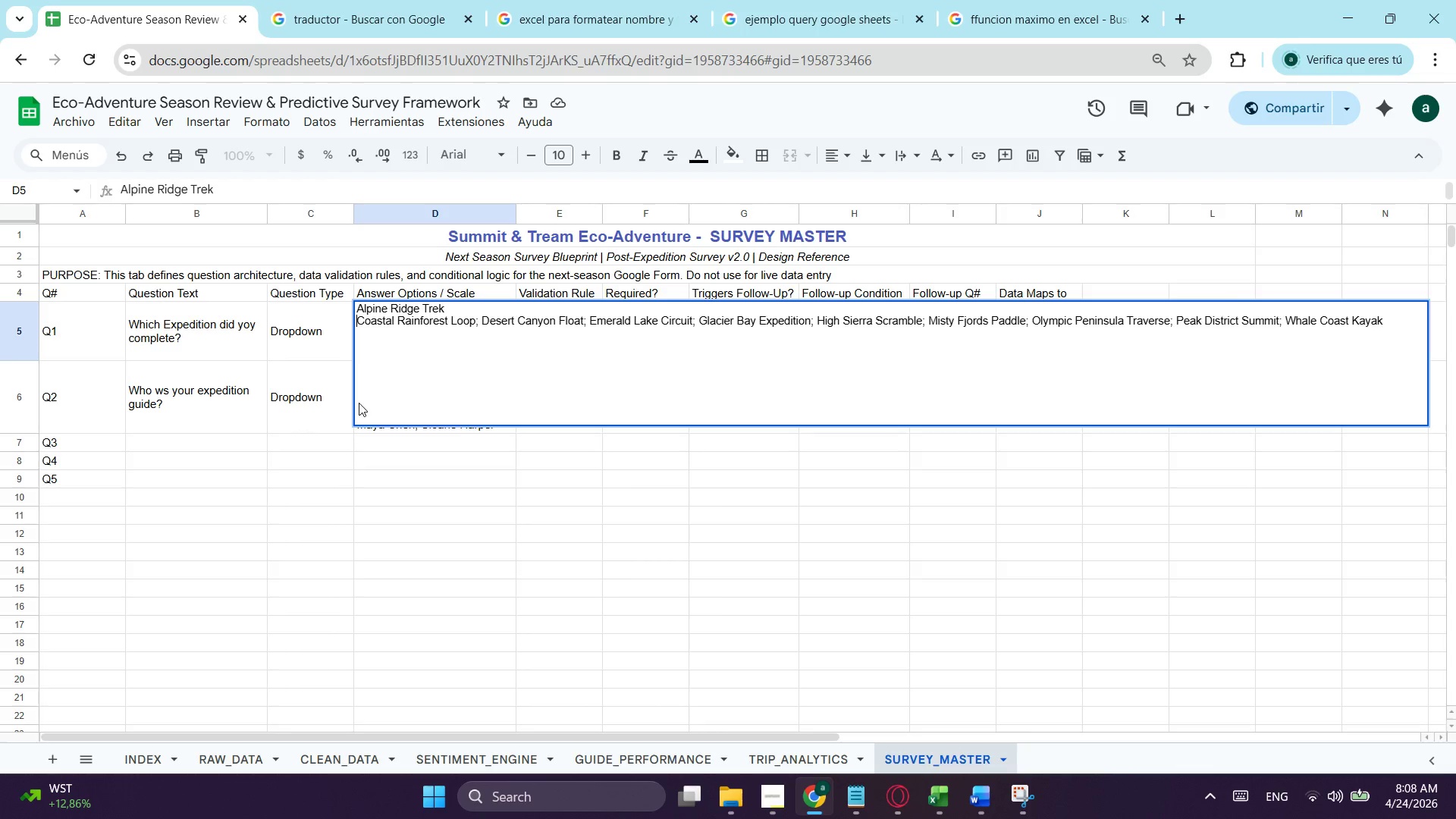 
key(Backspace)
 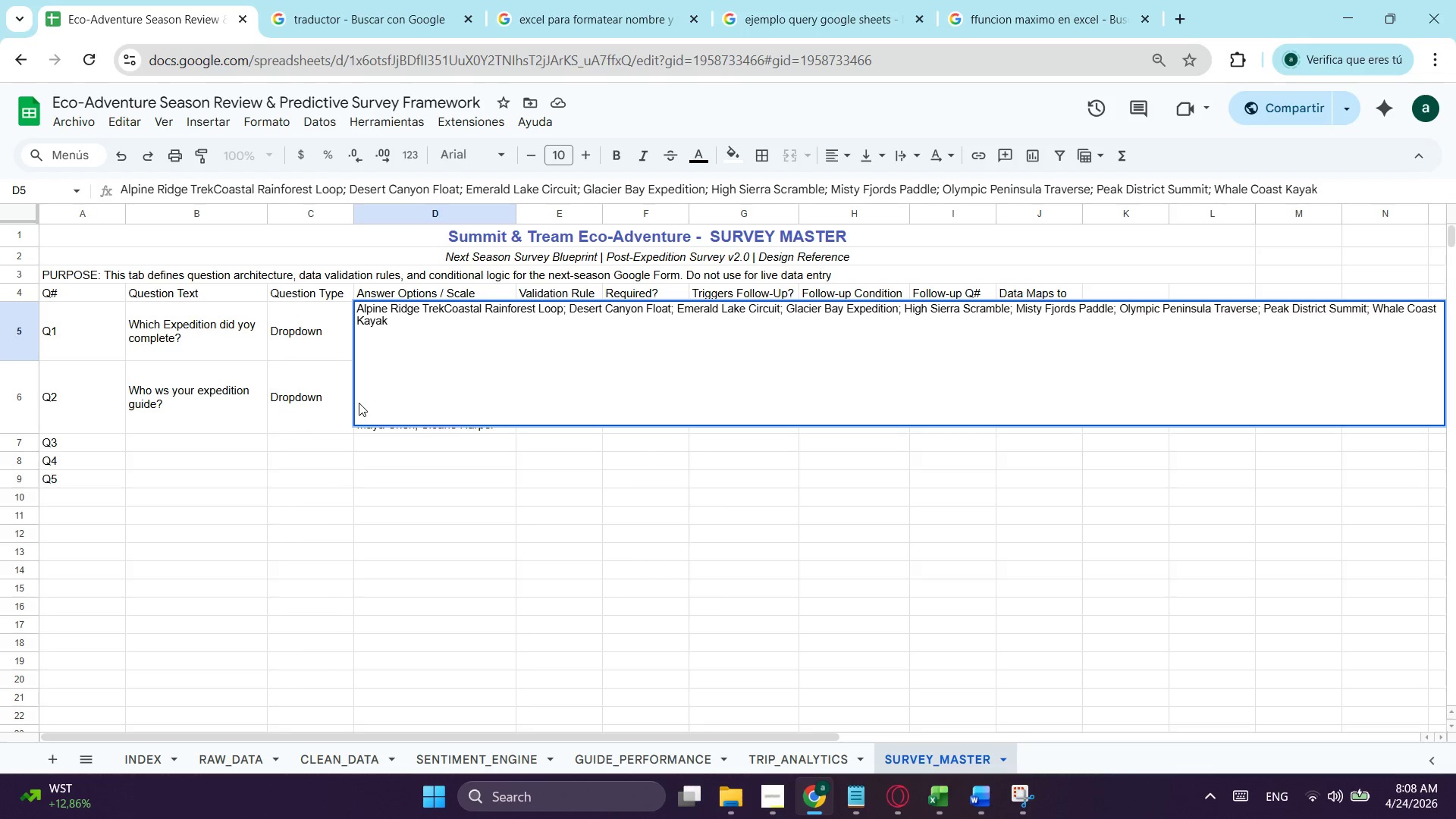 
key(Semicolon)
 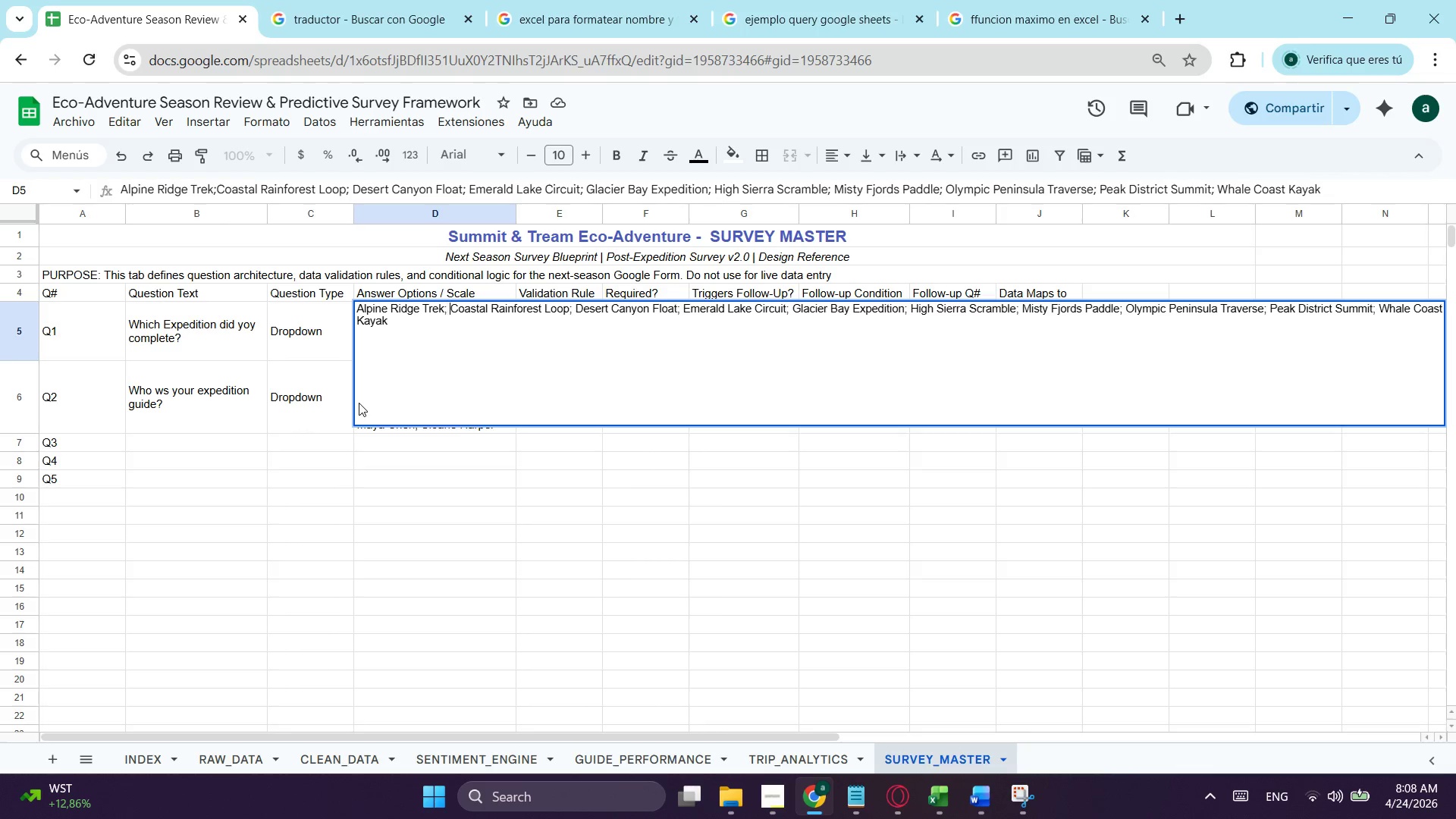 
key(Space)
 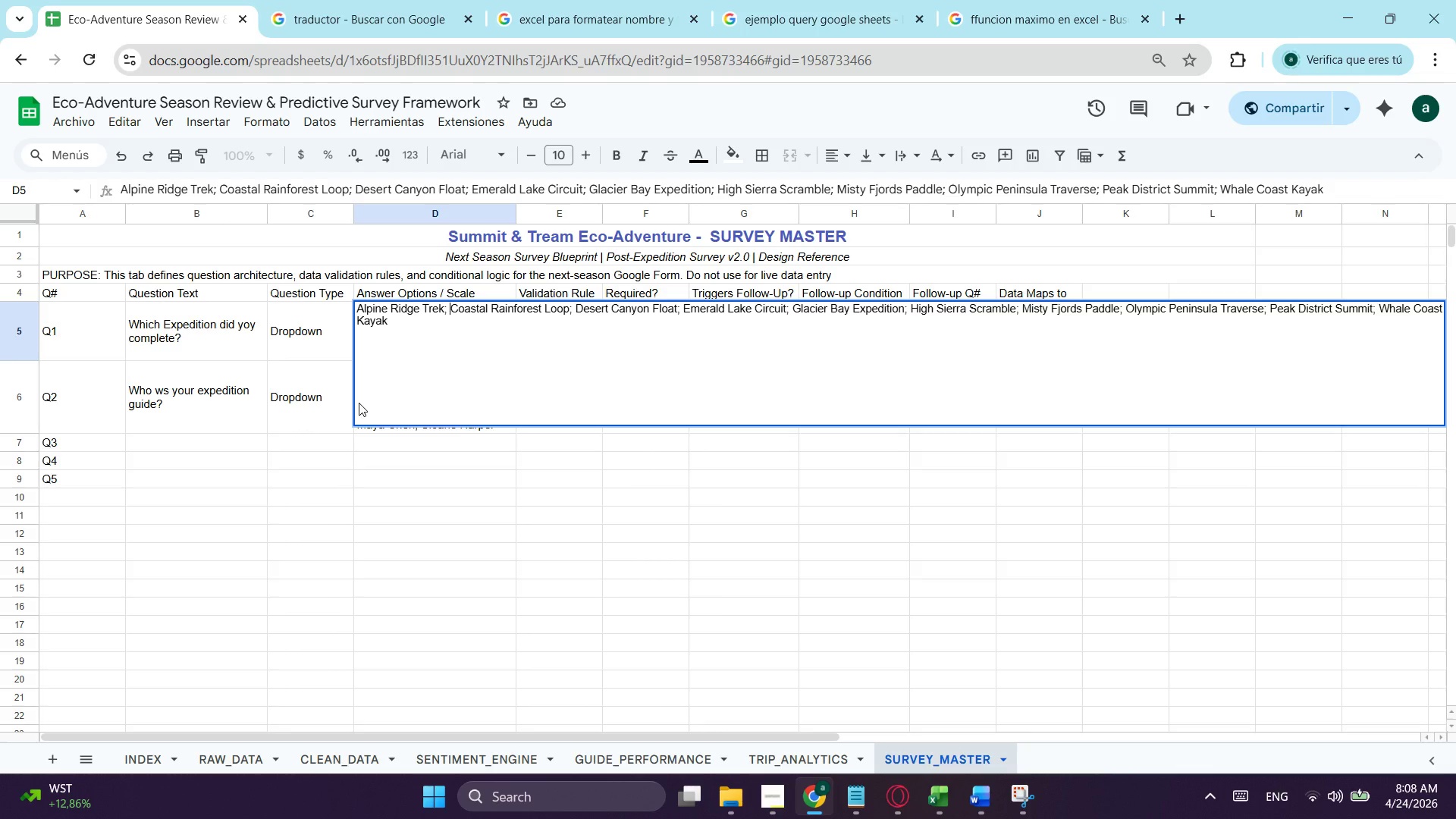 
left_click([511, 541])
 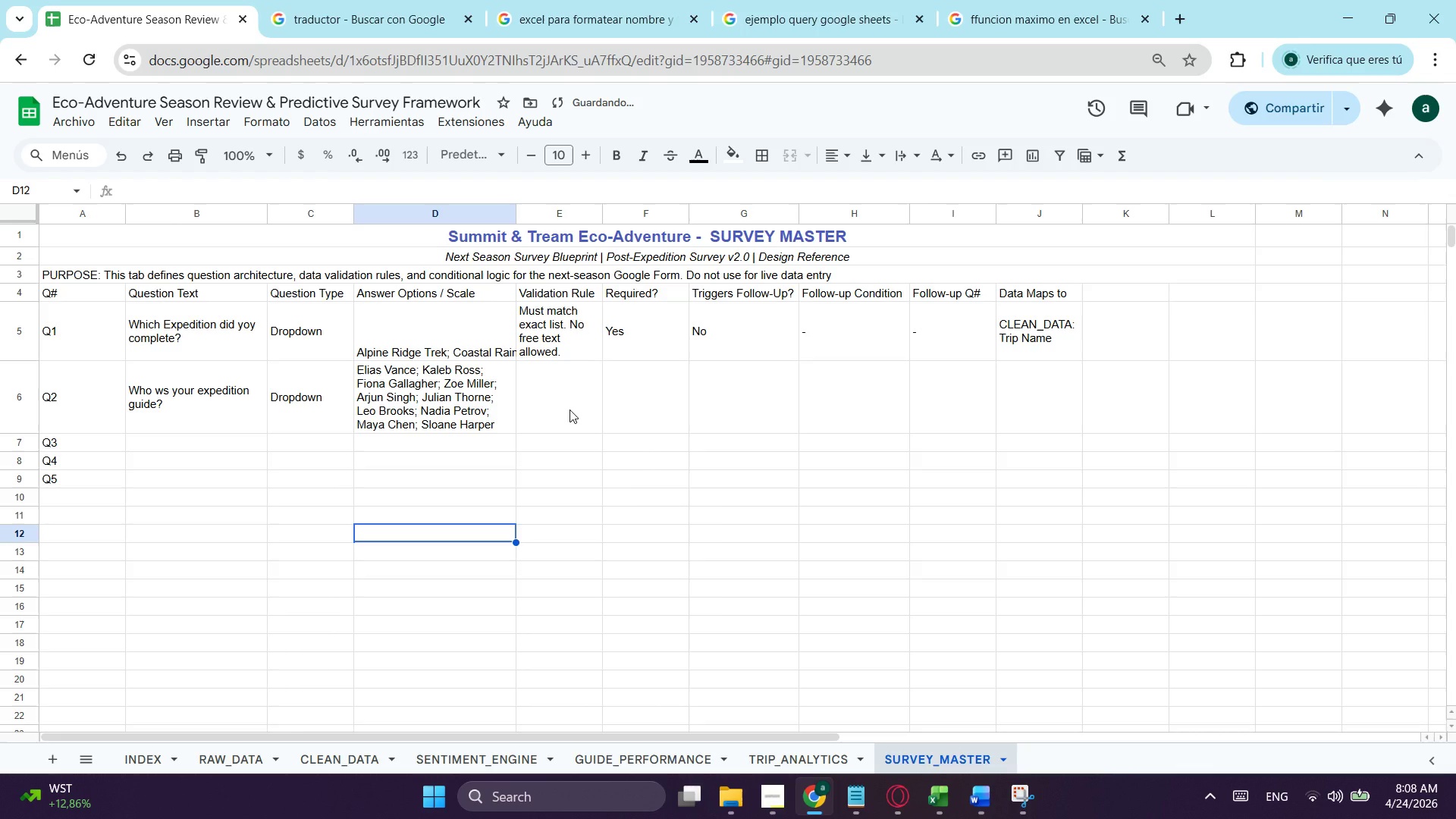 
left_click([570, 410])
 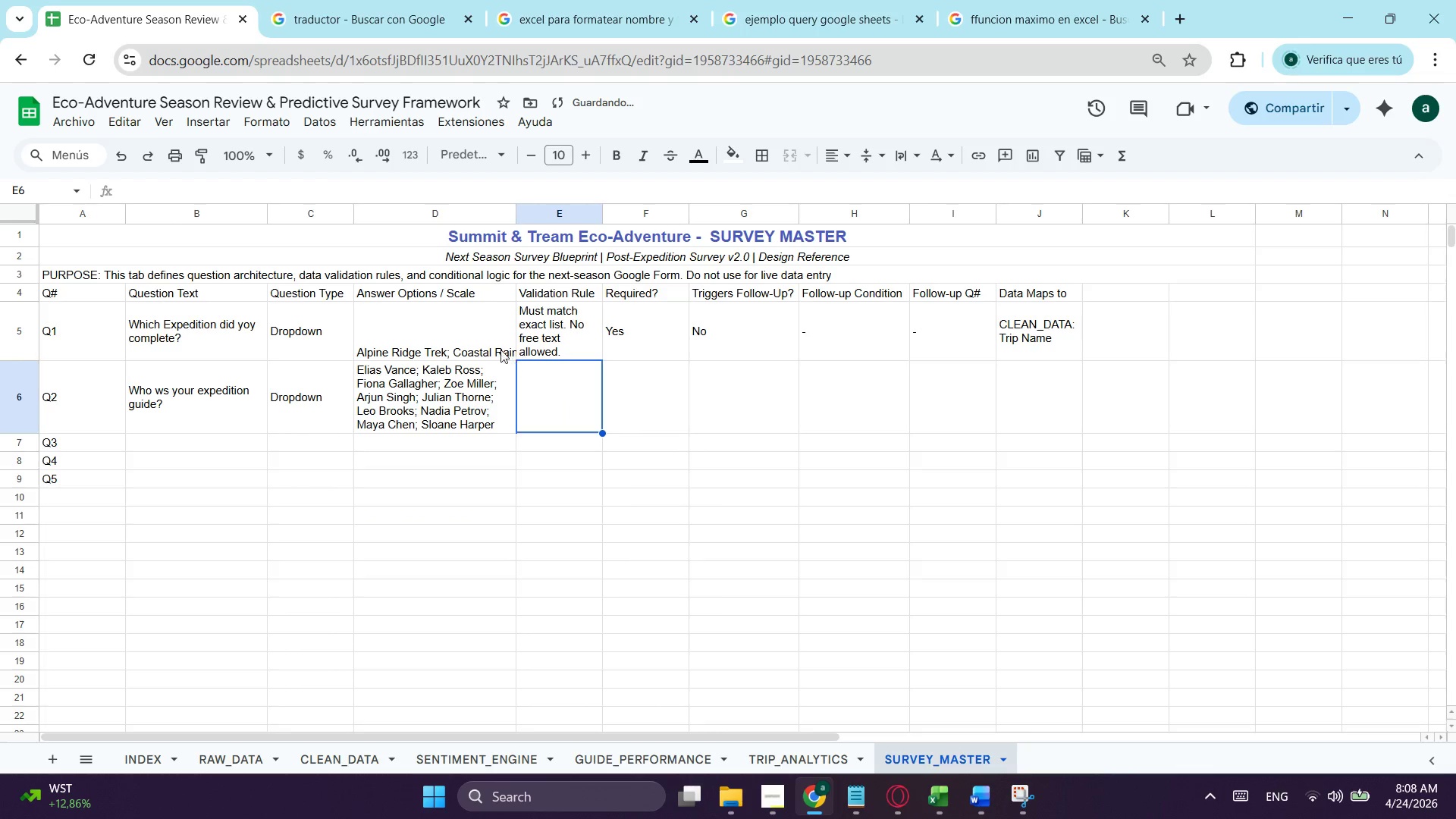 
left_click([488, 346])
 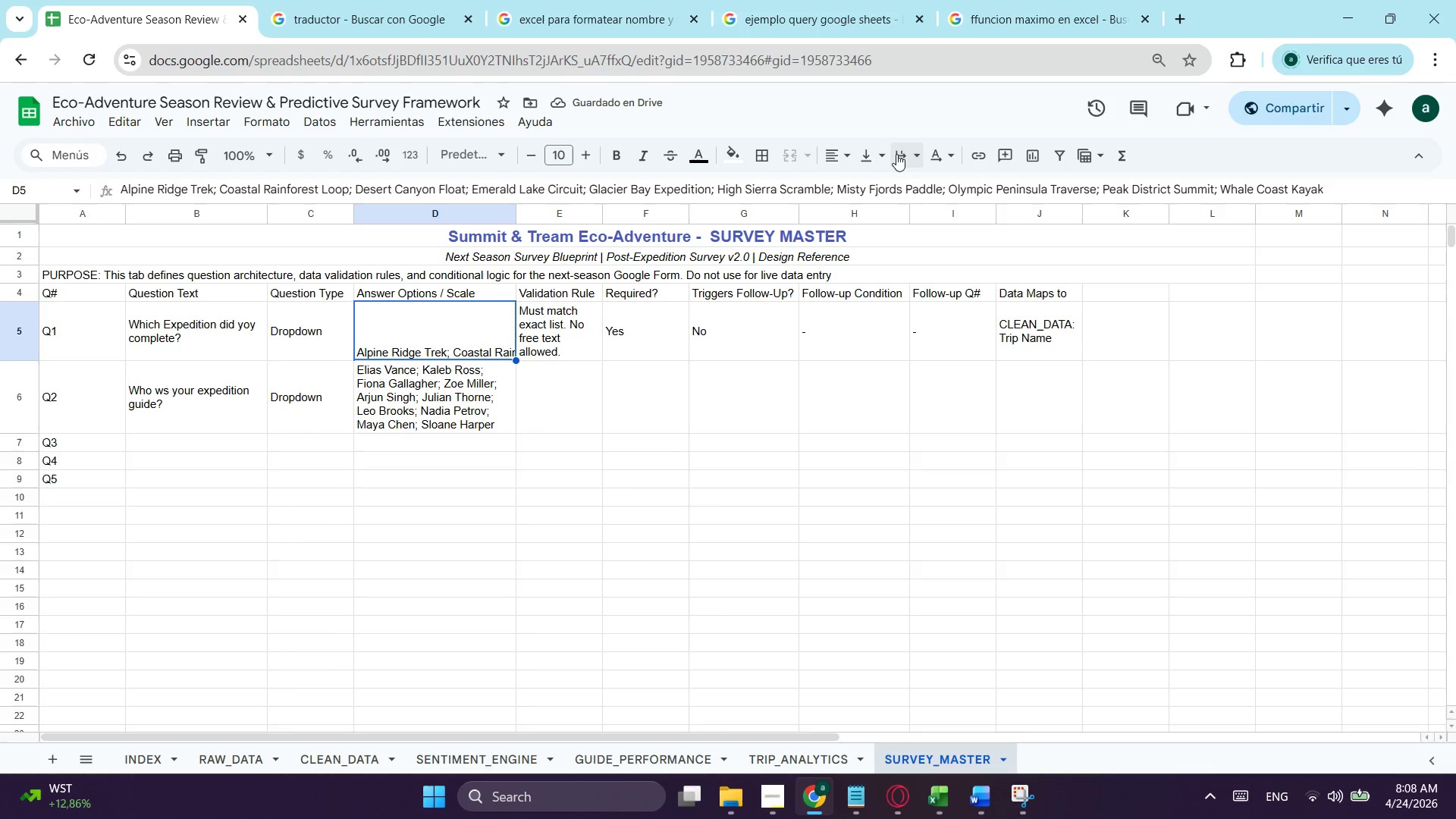 
left_click([901, 155])
 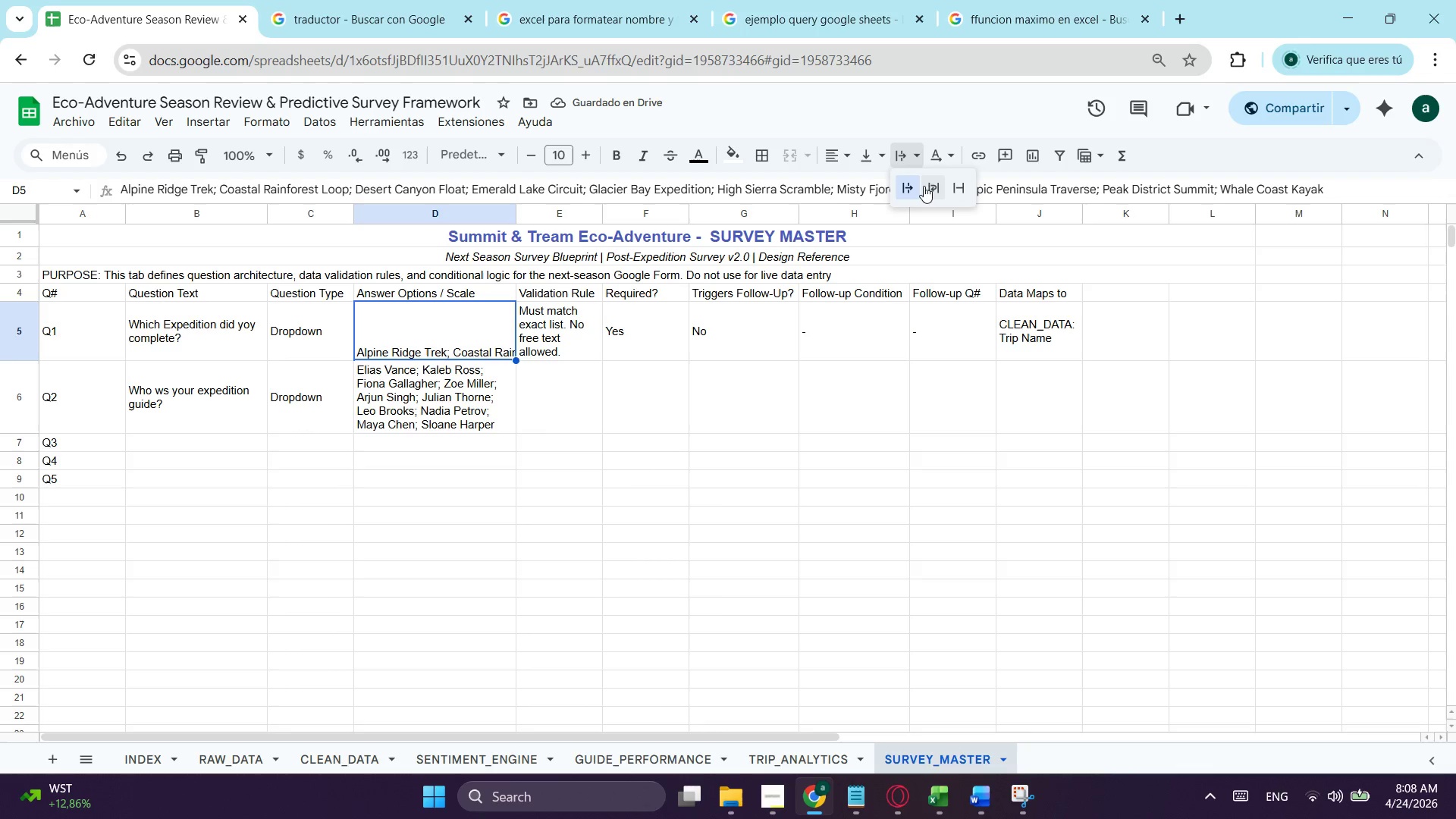 
left_click([929, 186])
 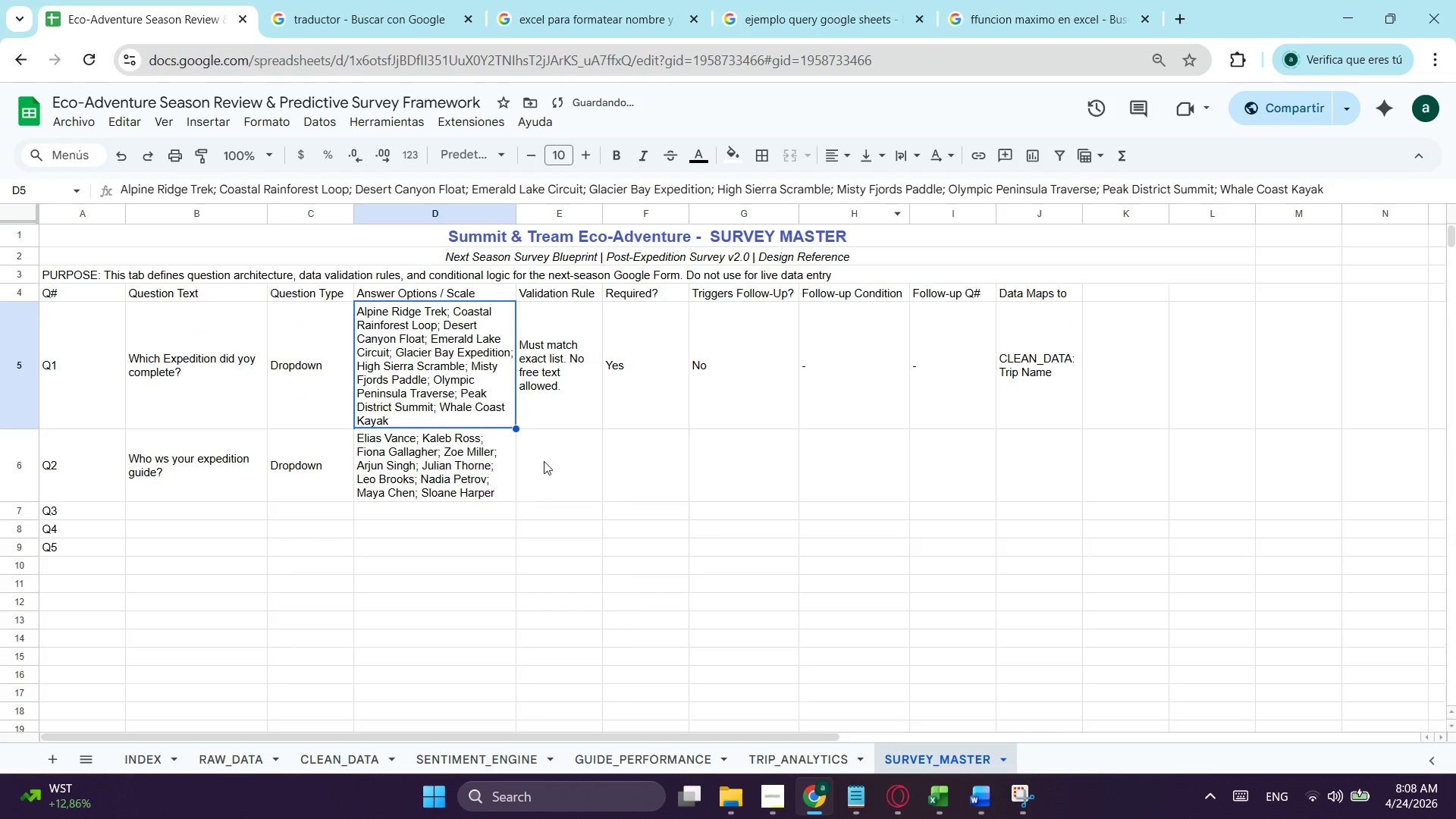 
left_click([545, 460])
 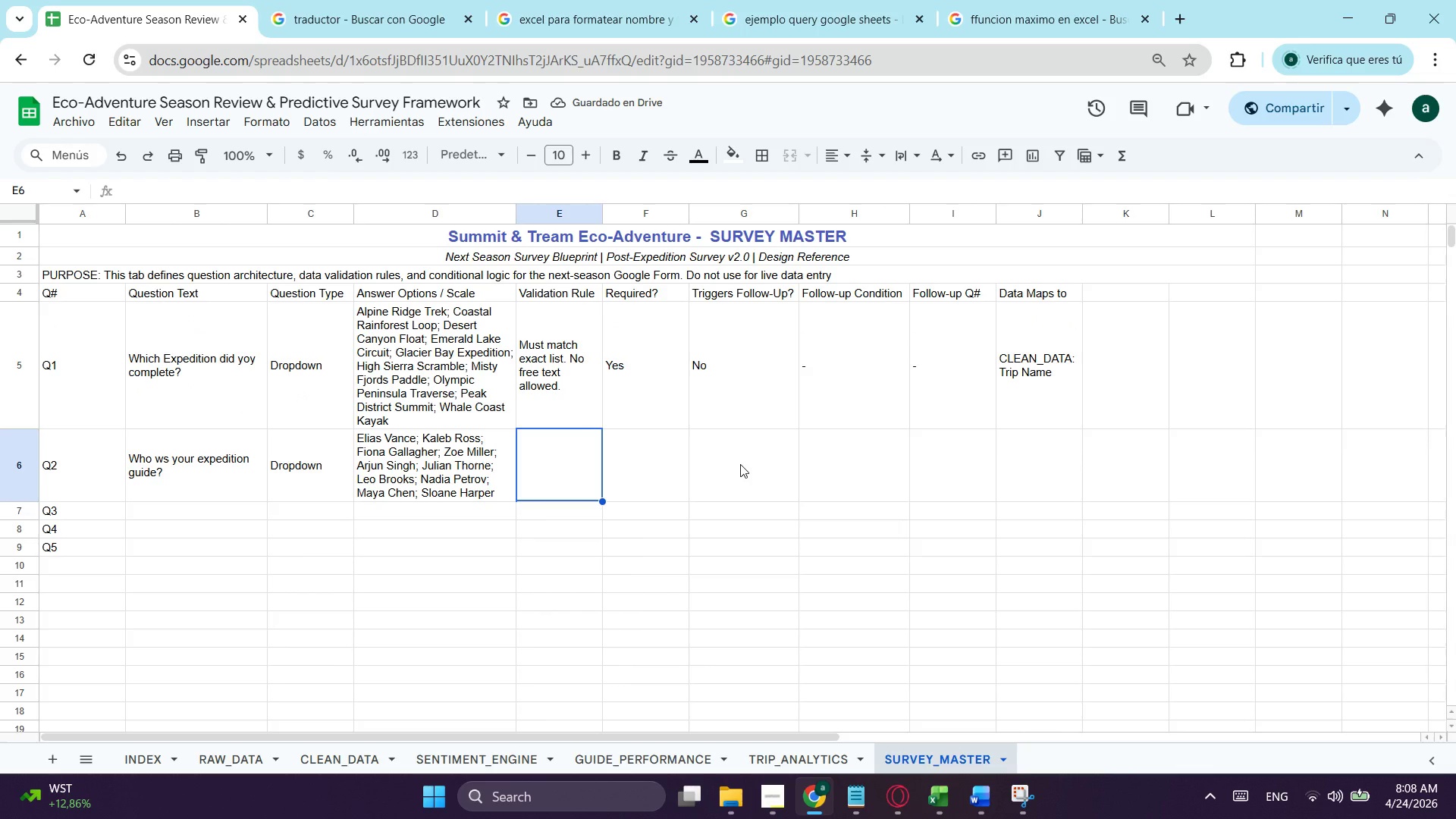 
type(Mus)
 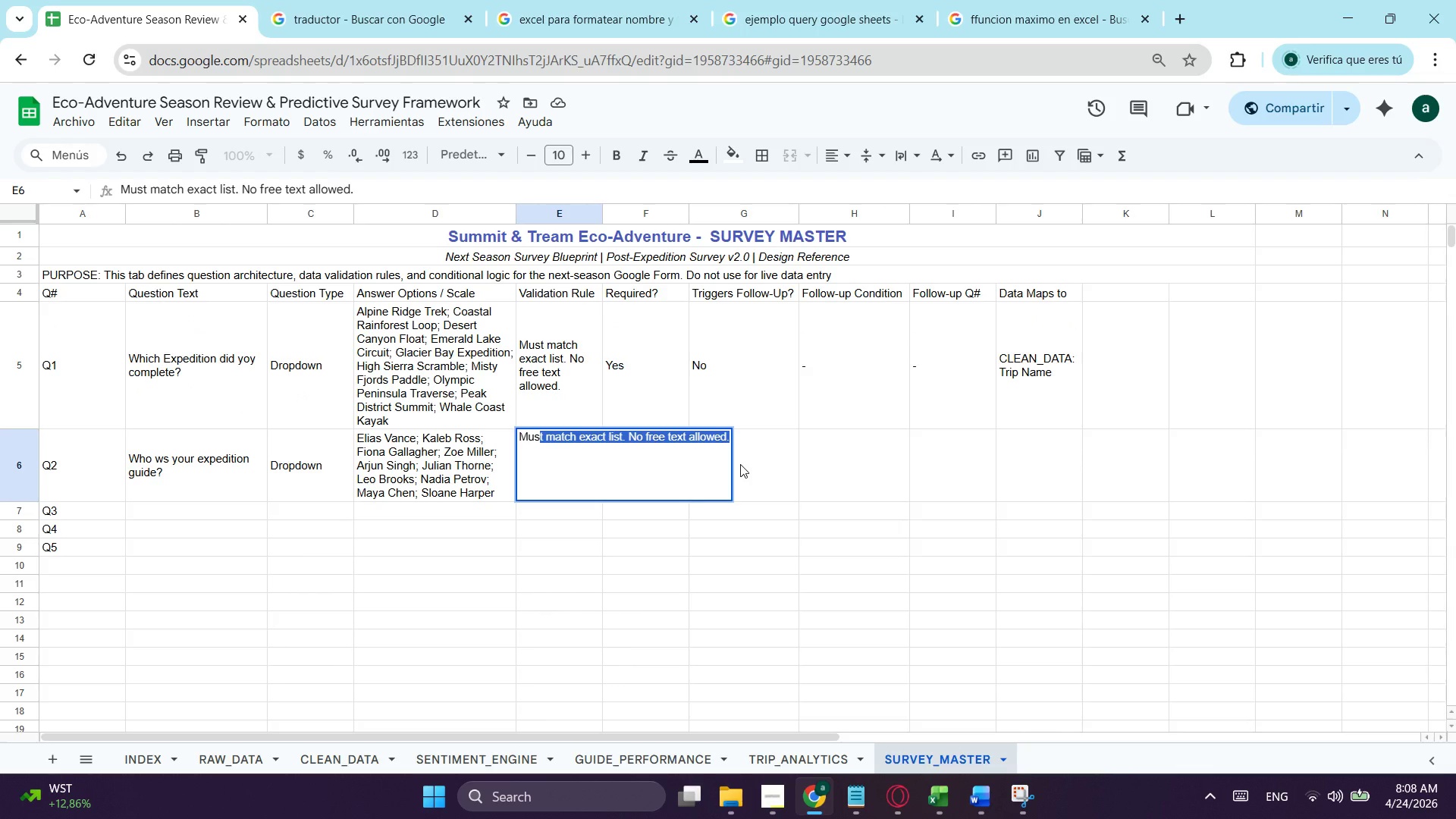 
type(t am)
key(Backspace)
key(Backspace)
type(math)
key(Backspace)
key(Backspace)
type(tch exact list.)
key(Tab)
 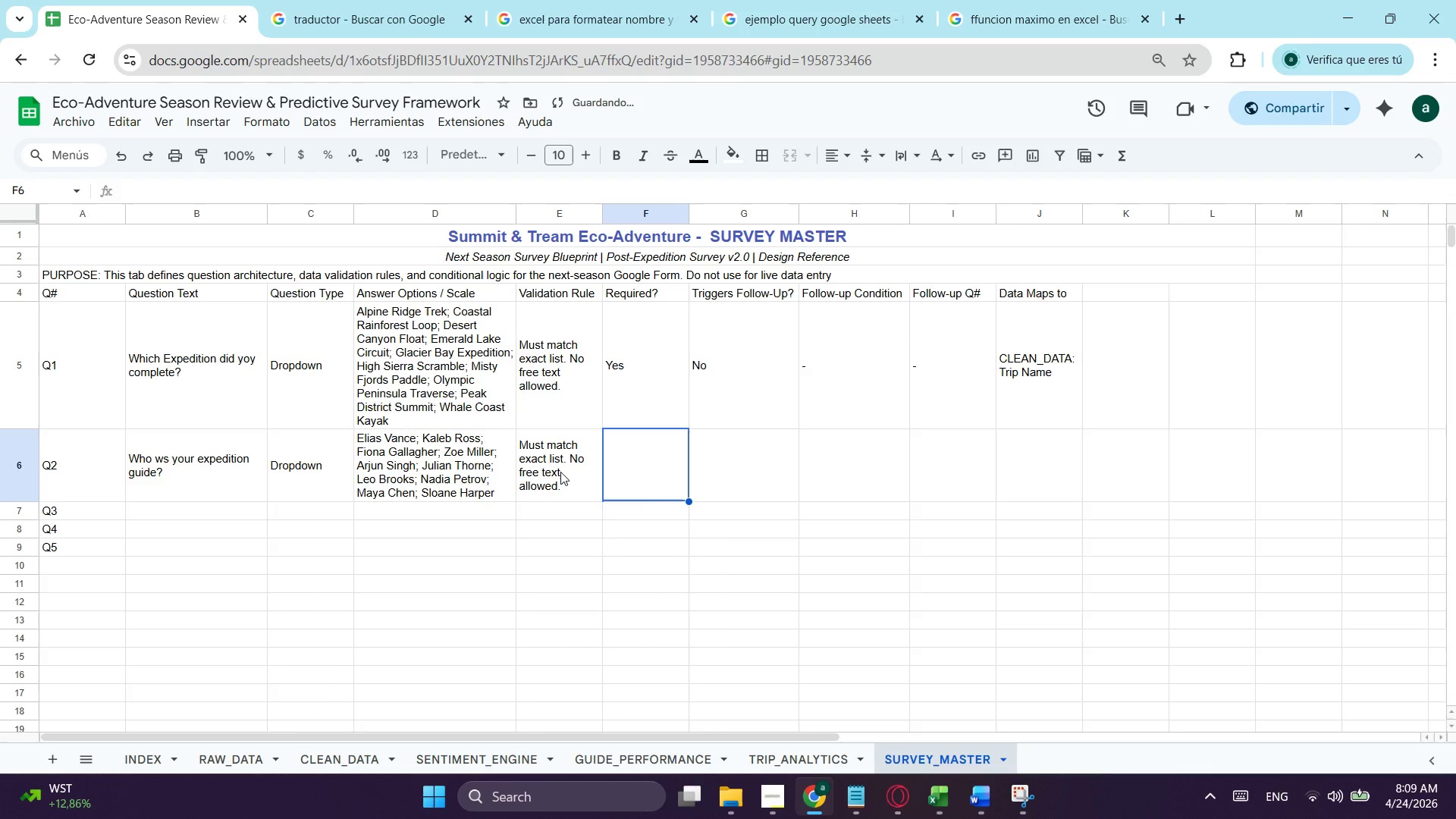 
left_click([560, 472])
 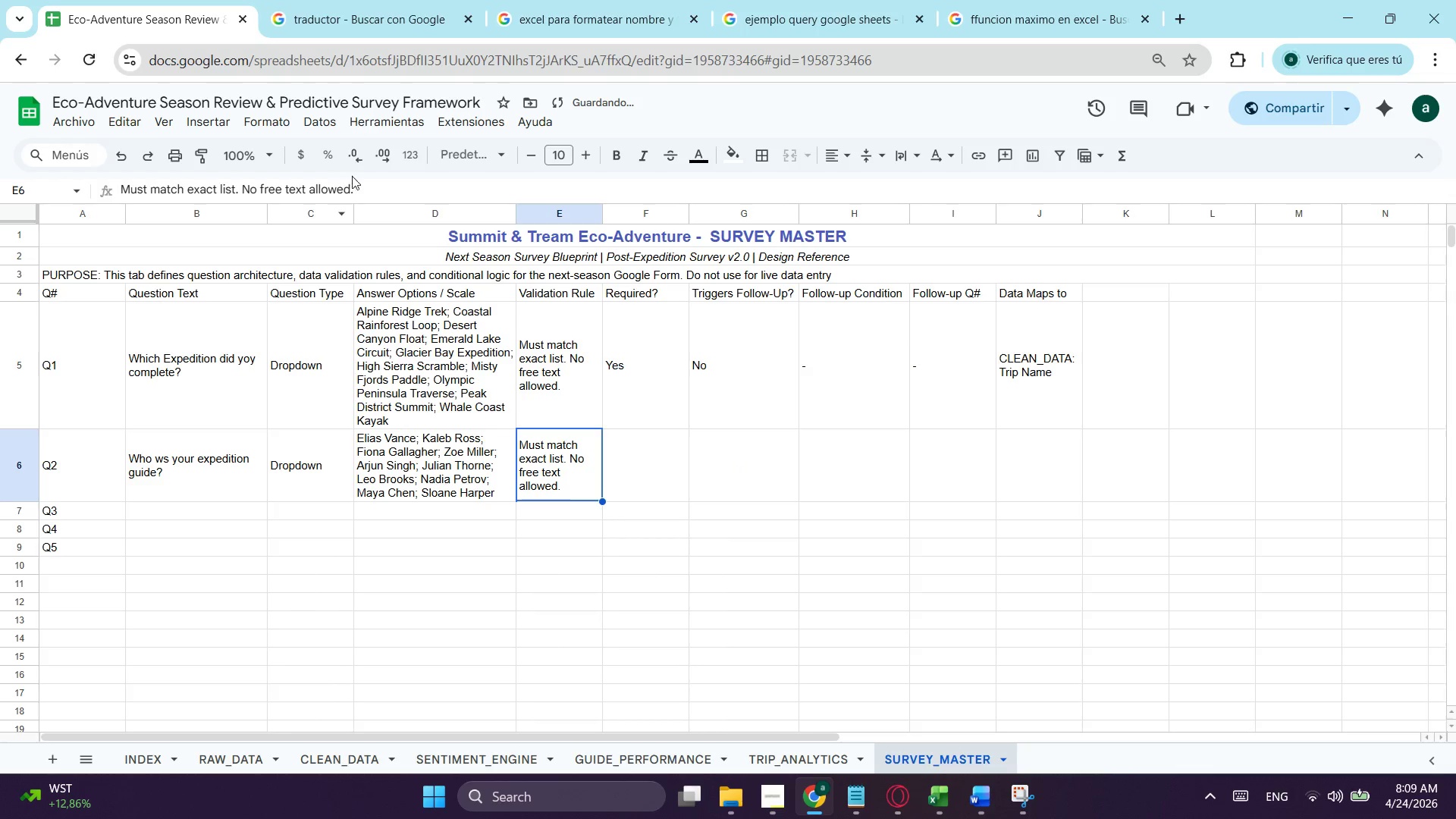 
left_click_drag(start_coordinate=[362, 180], to_coordinate=[268, 191])
 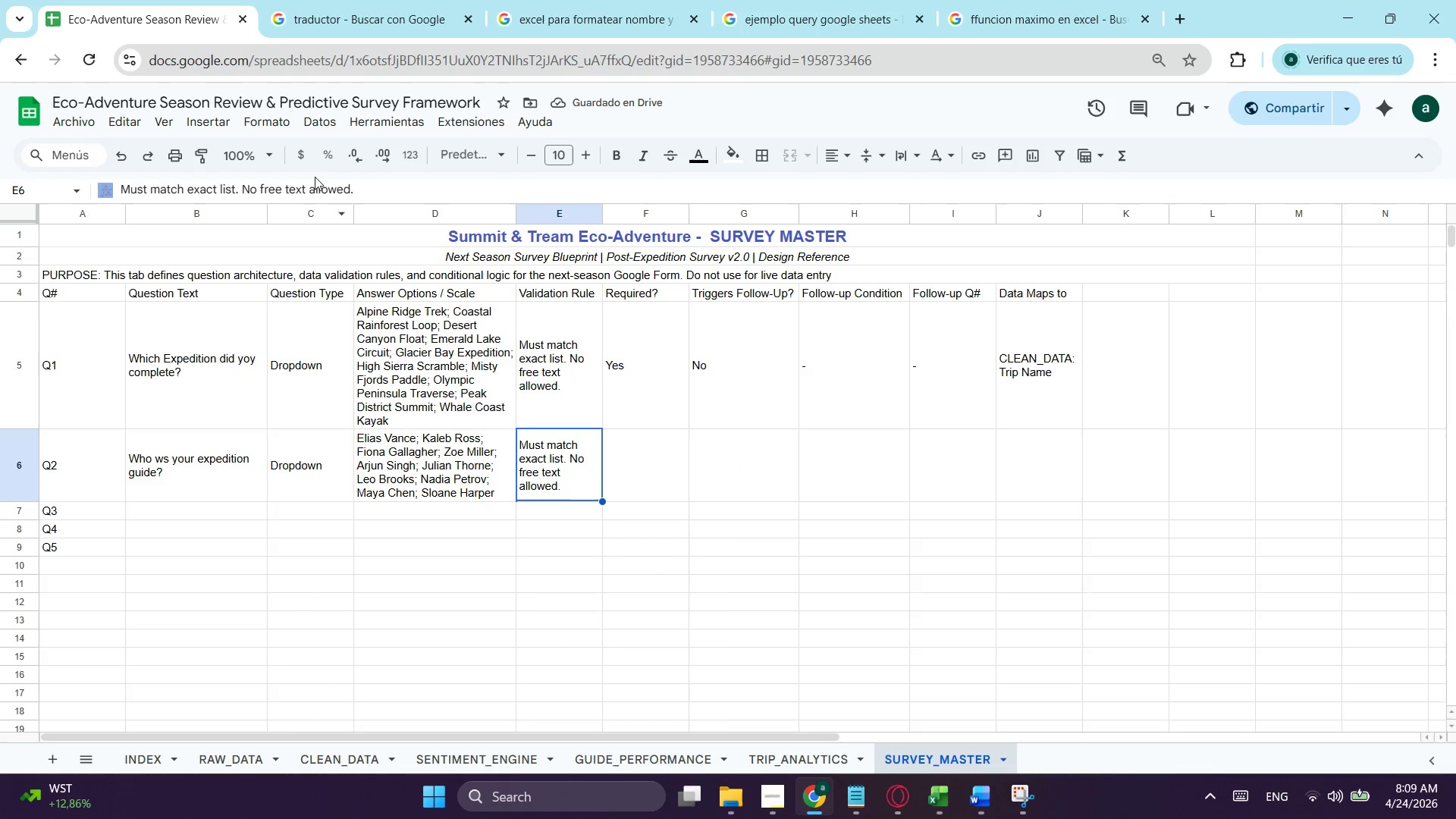 
left_click([326, 175])
 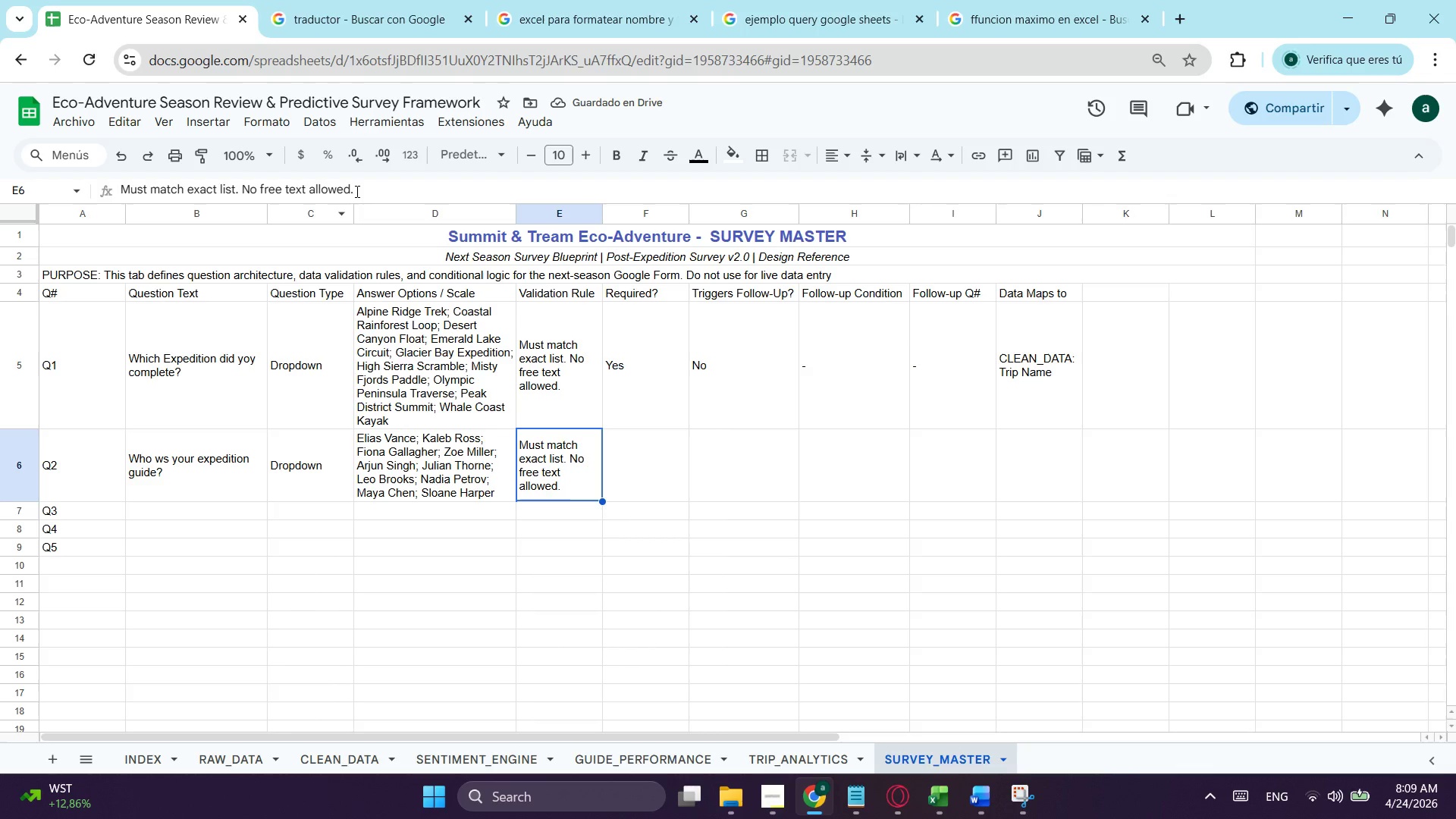 
left_click_drag(start_coordinate=[356, 191], to_coordinate=[240, 191])
 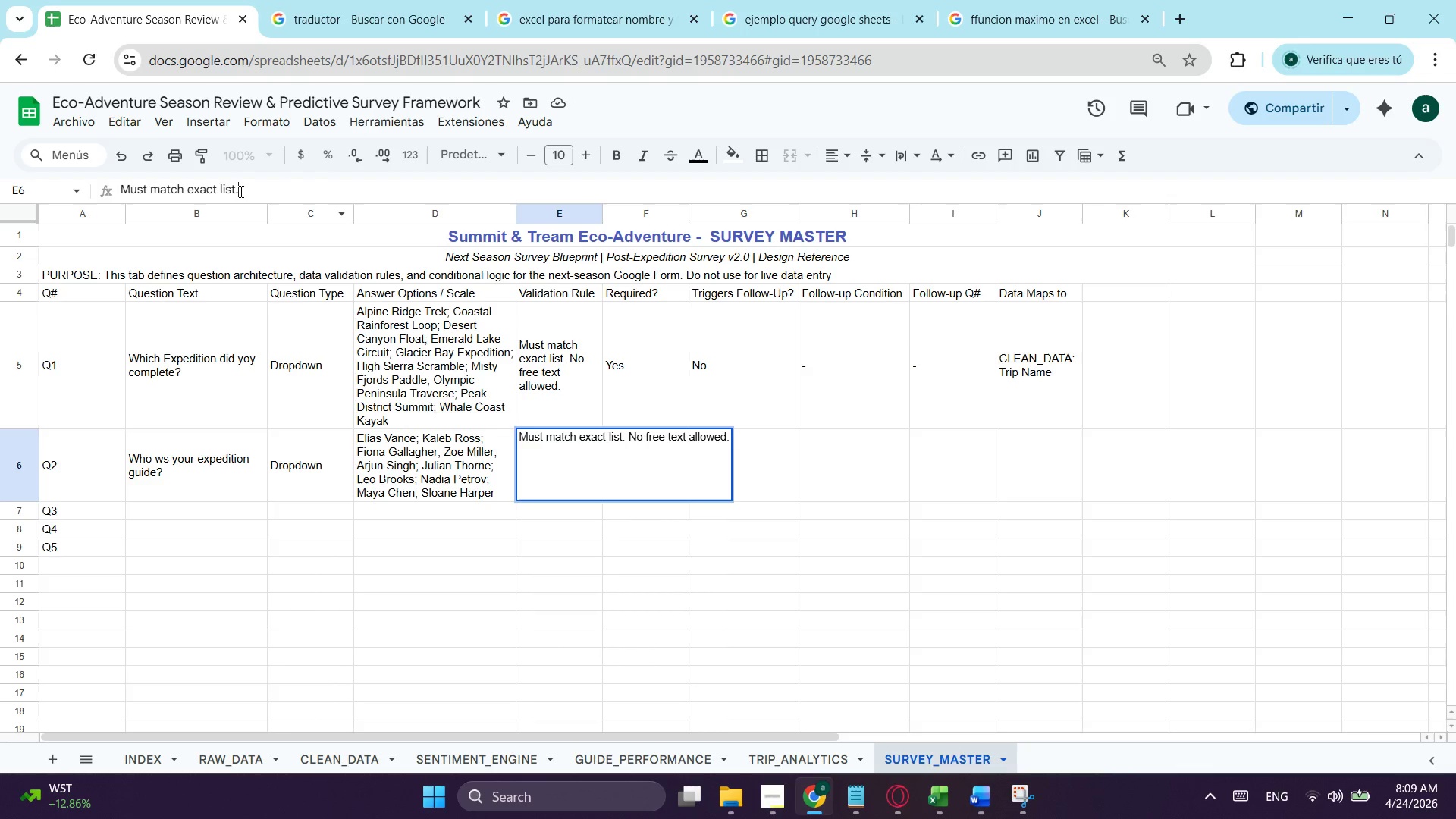 
key(Backspace)
 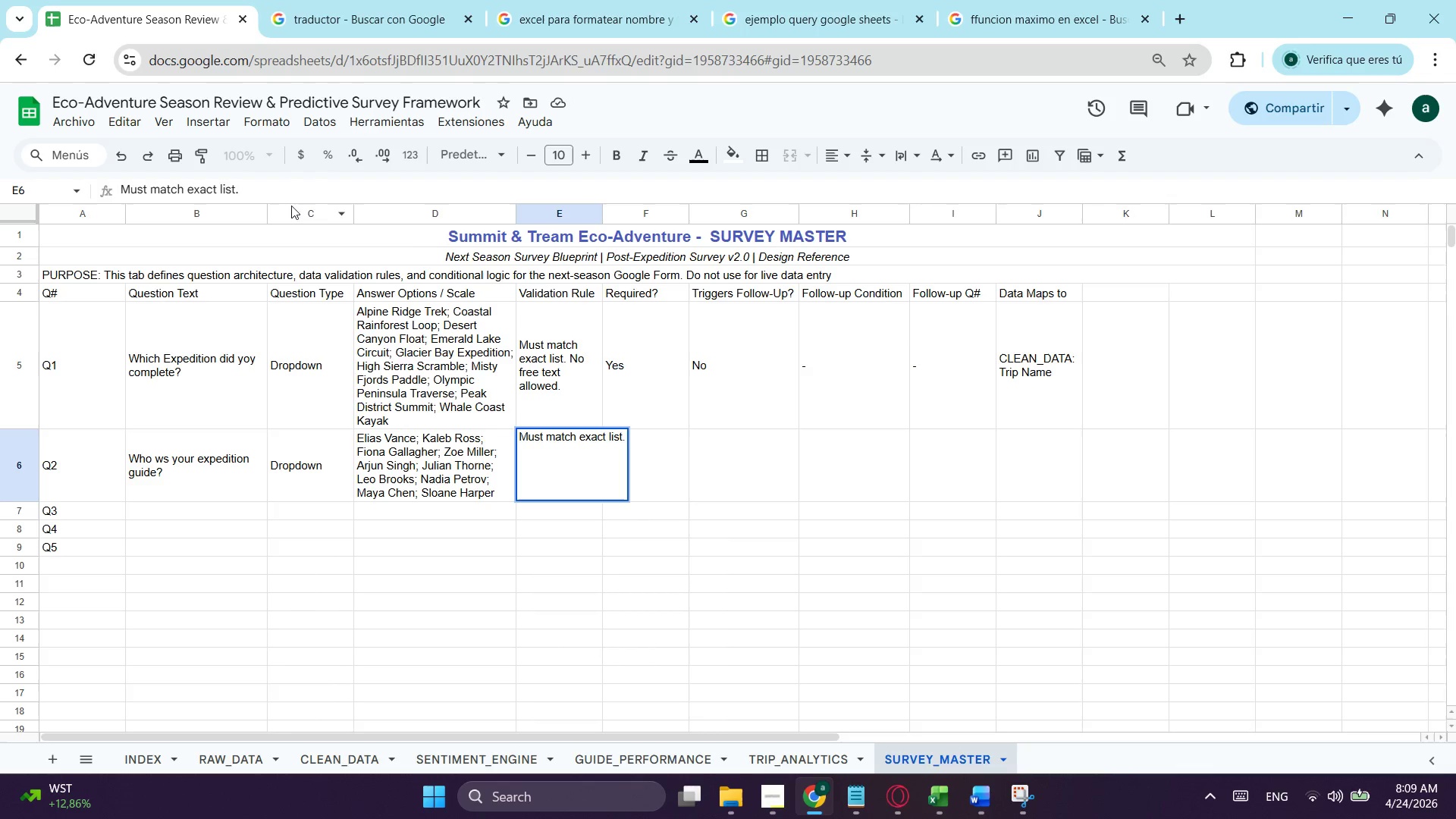 
key(Enter)
 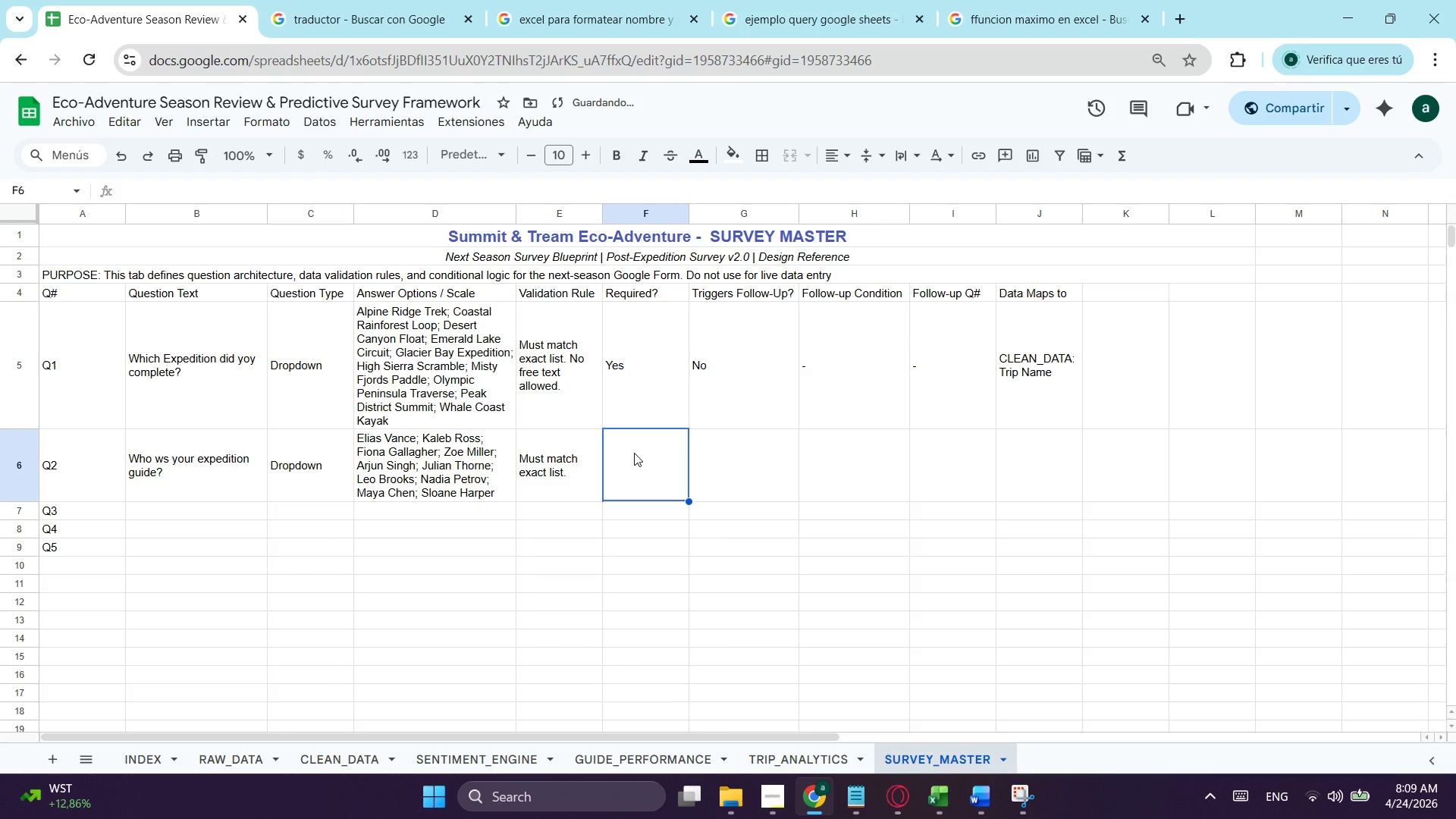 
hold_key(key=ShiftLeft, duration=0.72)
 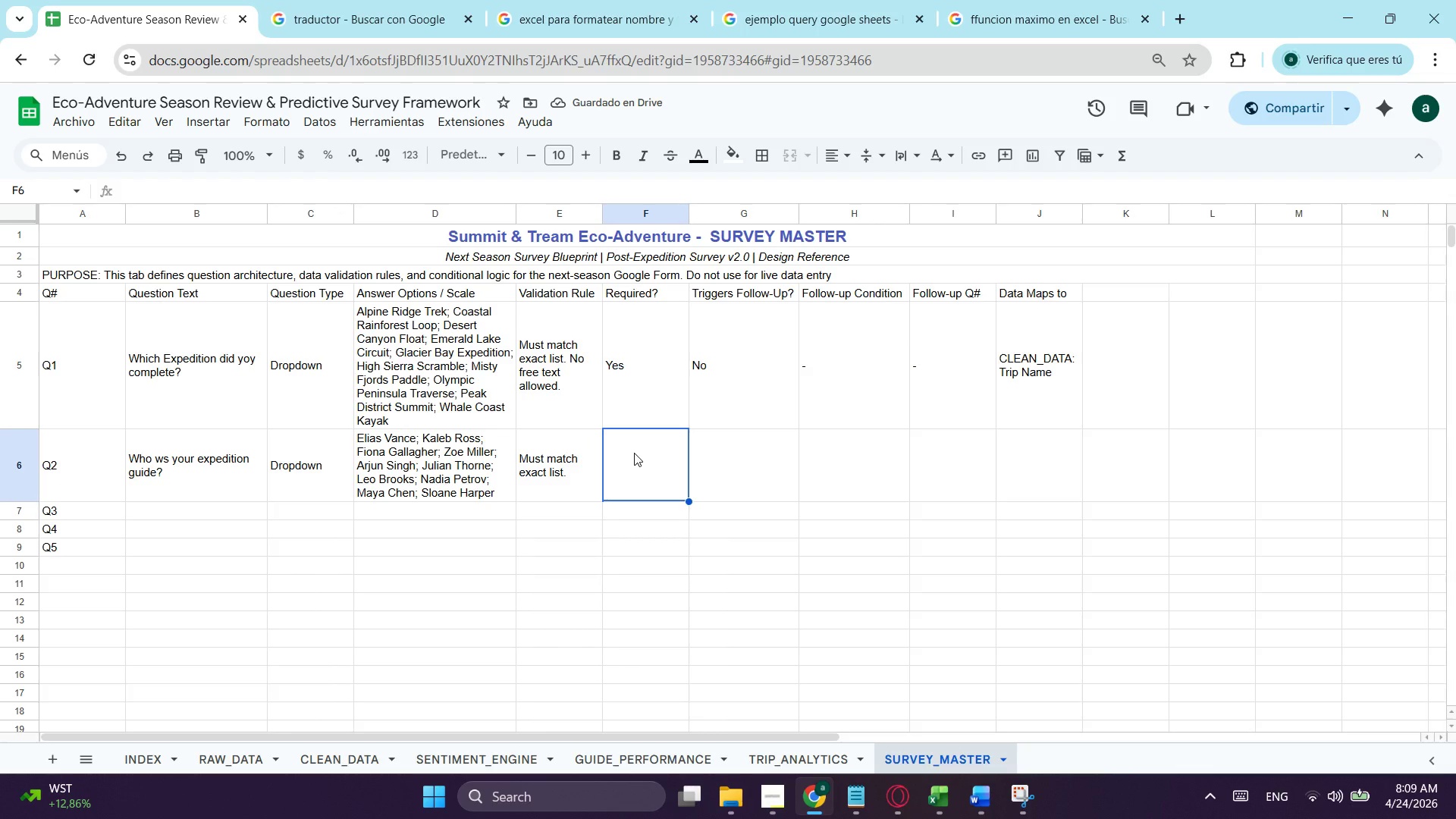 
type(Yes)
key(Tab)
type(No)
key(Tab)
type(-)
key(Tab)
type(-)
key(Tab)
 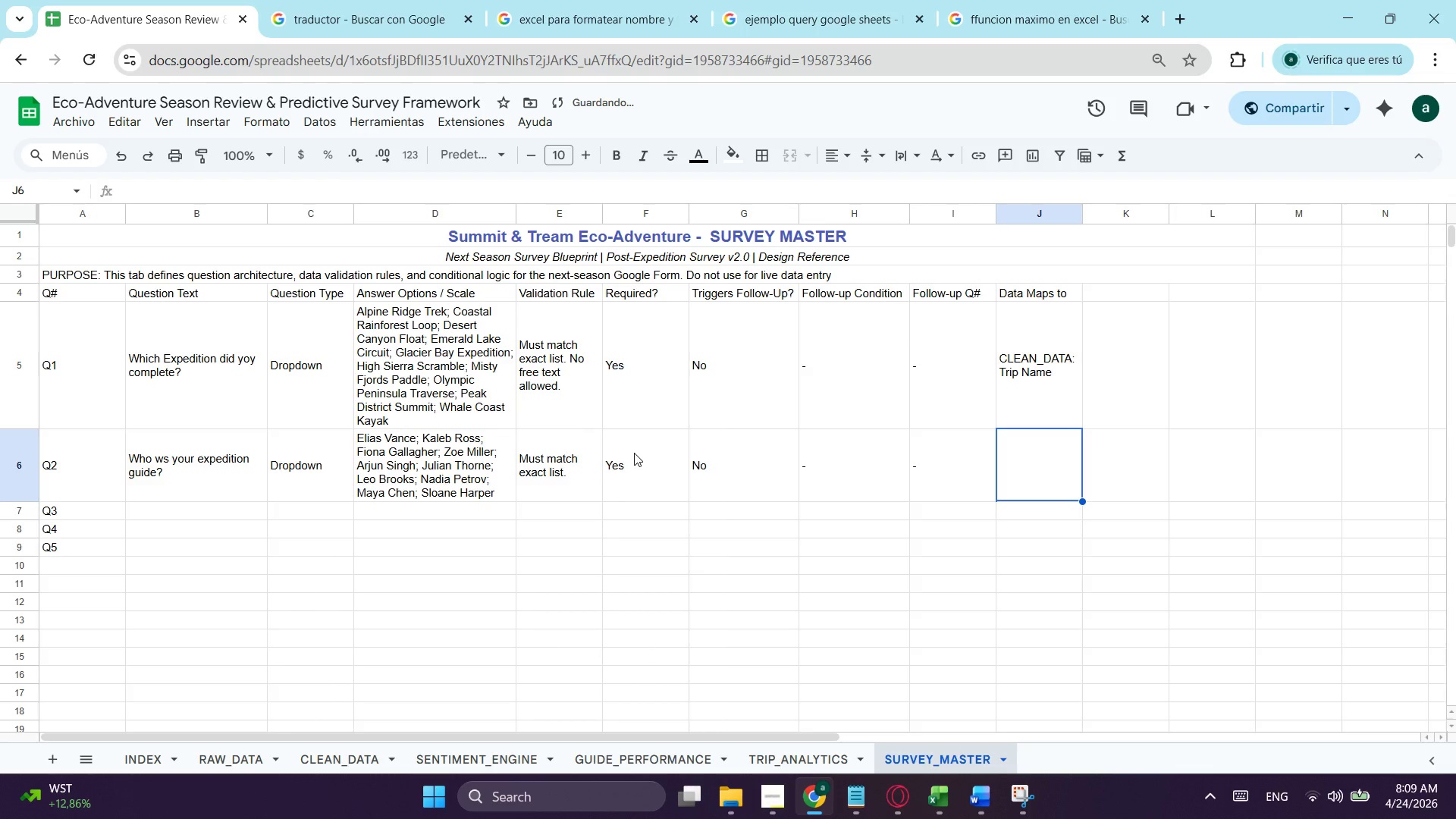 
type(CLEAN_DATA: gUIDE nAME)
key(Backspace)
key(Backspace)
key(Backspace)
key(Backspace)
key(Backspace)
key(Backspace)
type( Guide Name)
 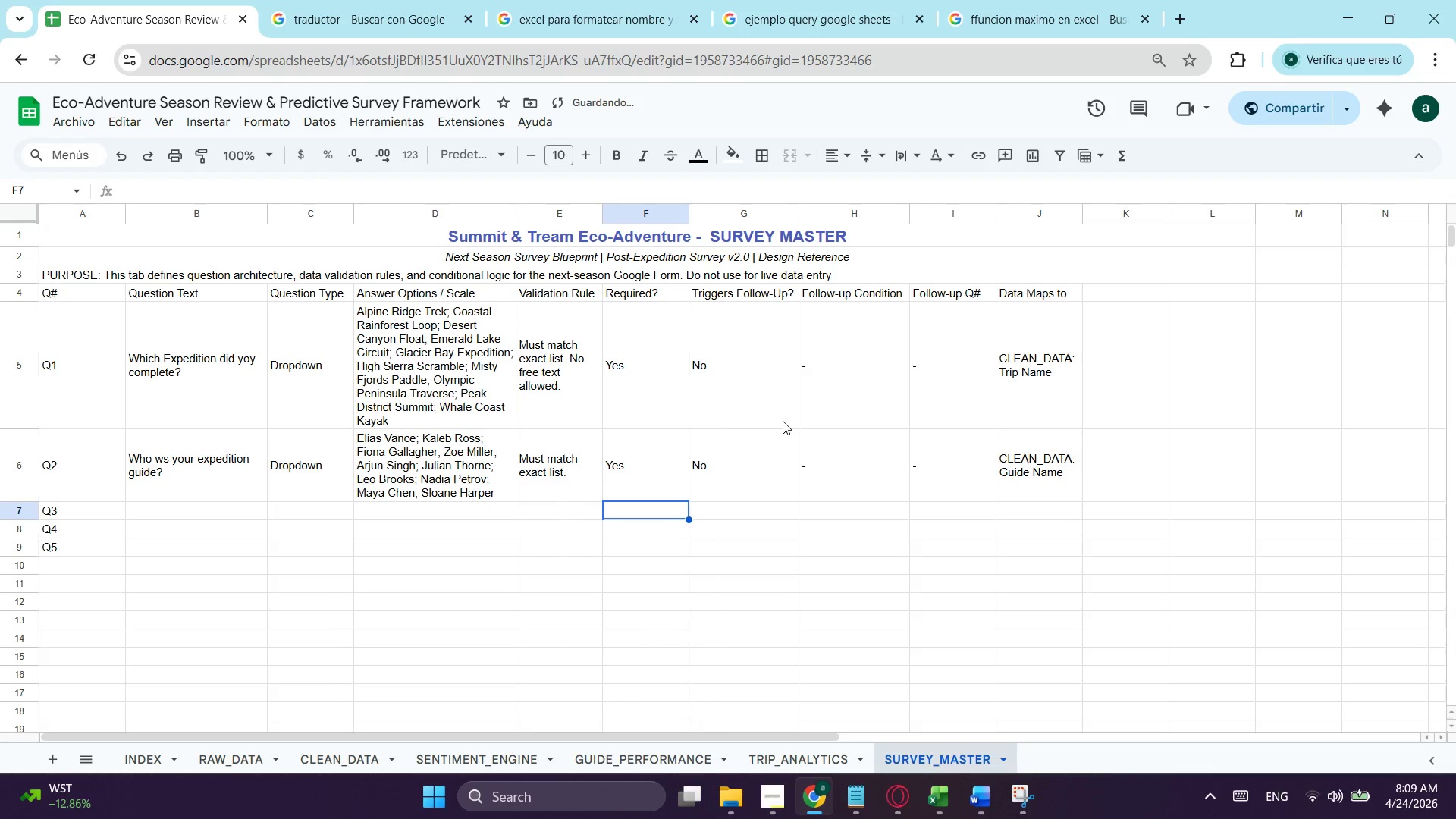 
 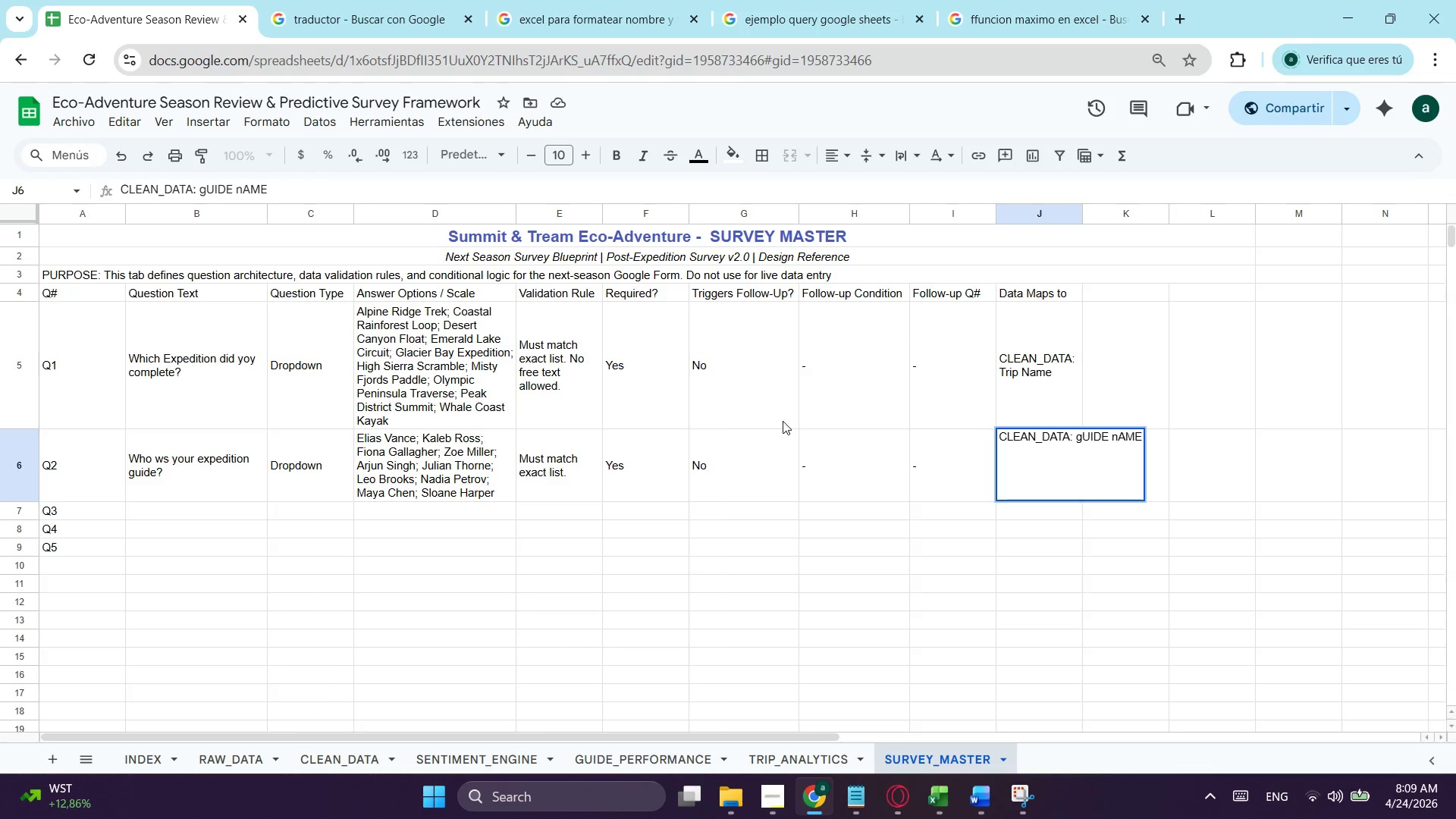 
key(Enter)
 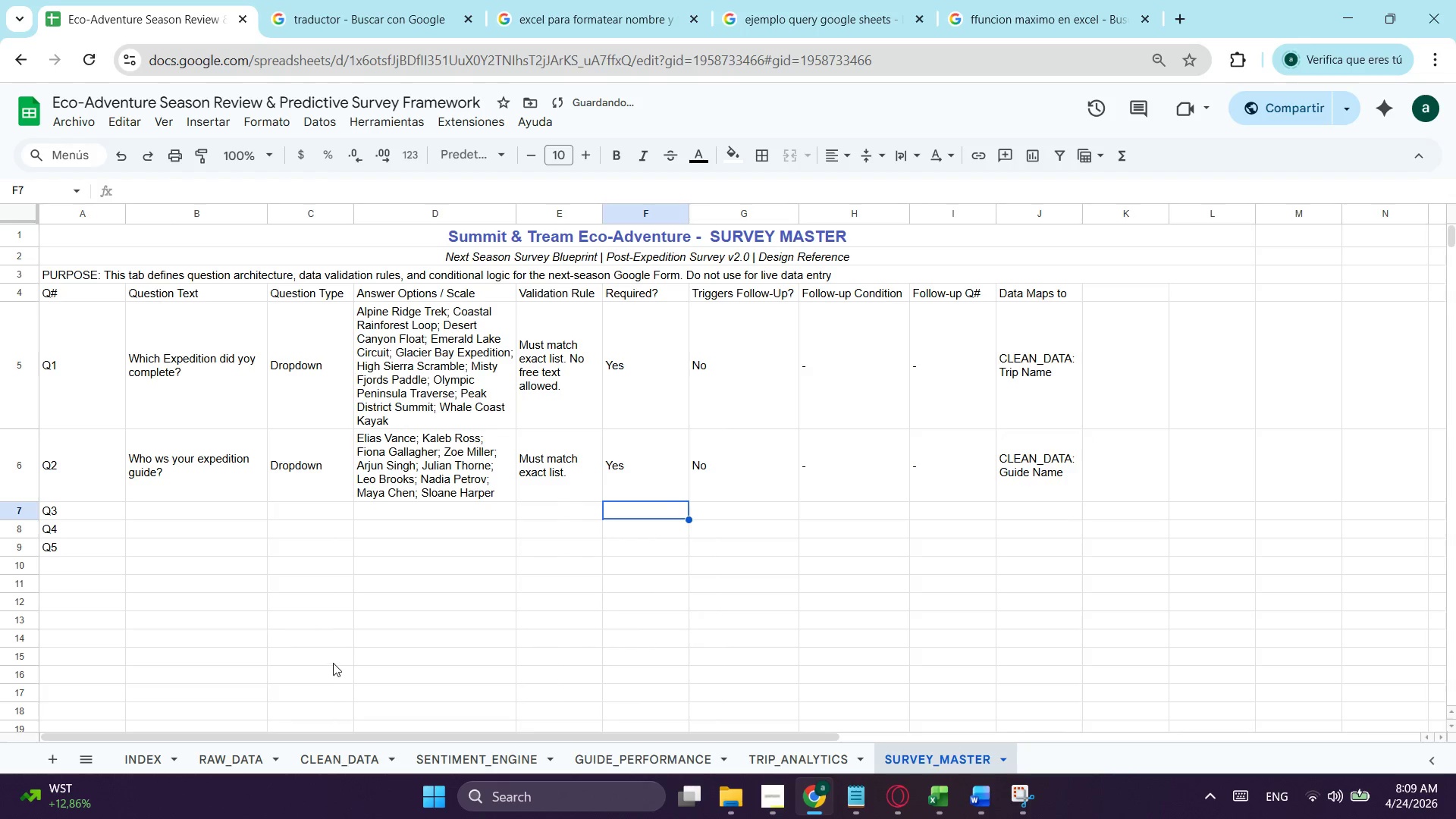 
left_click([198, 513])
 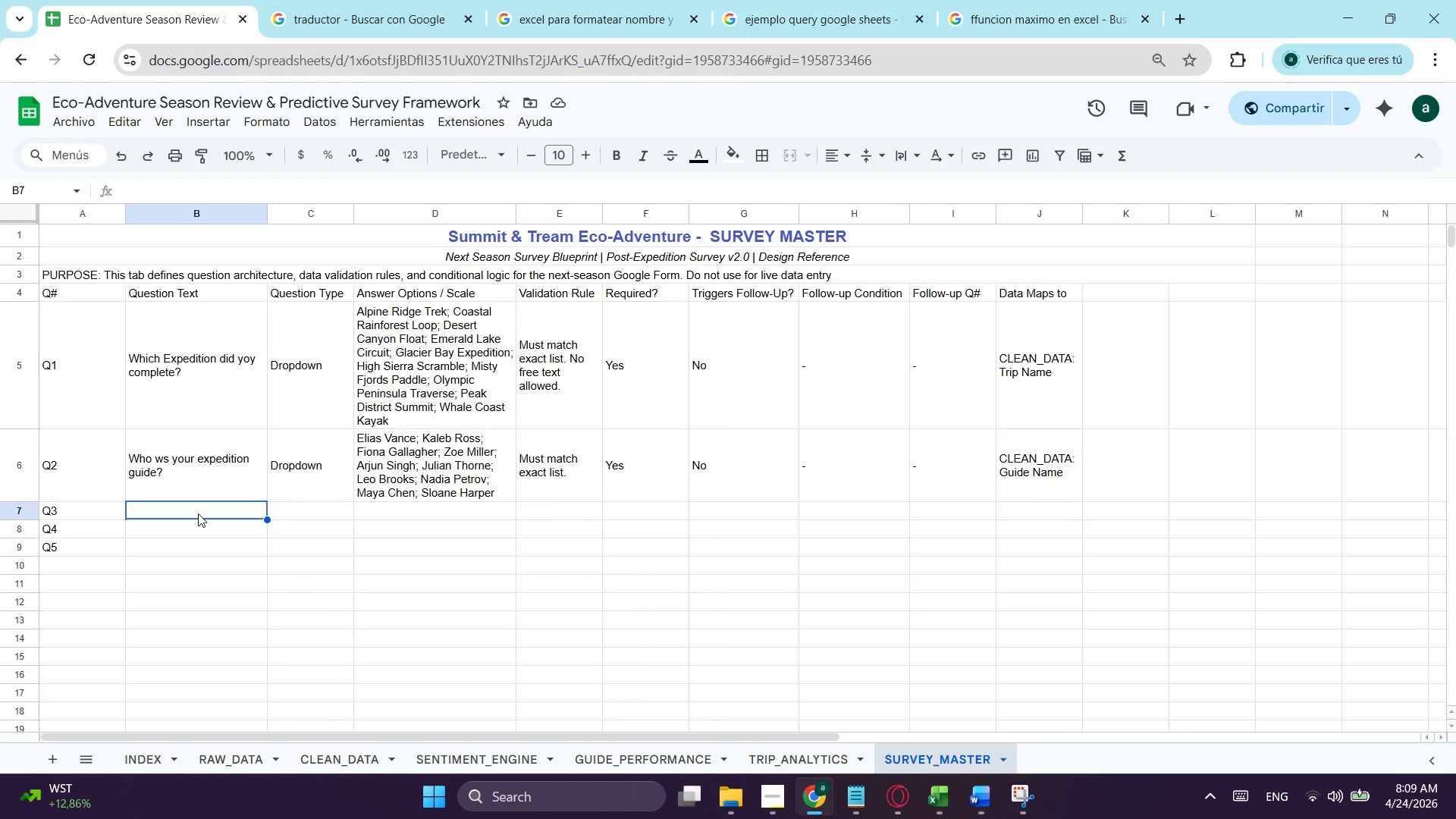 
wait(11.88)
 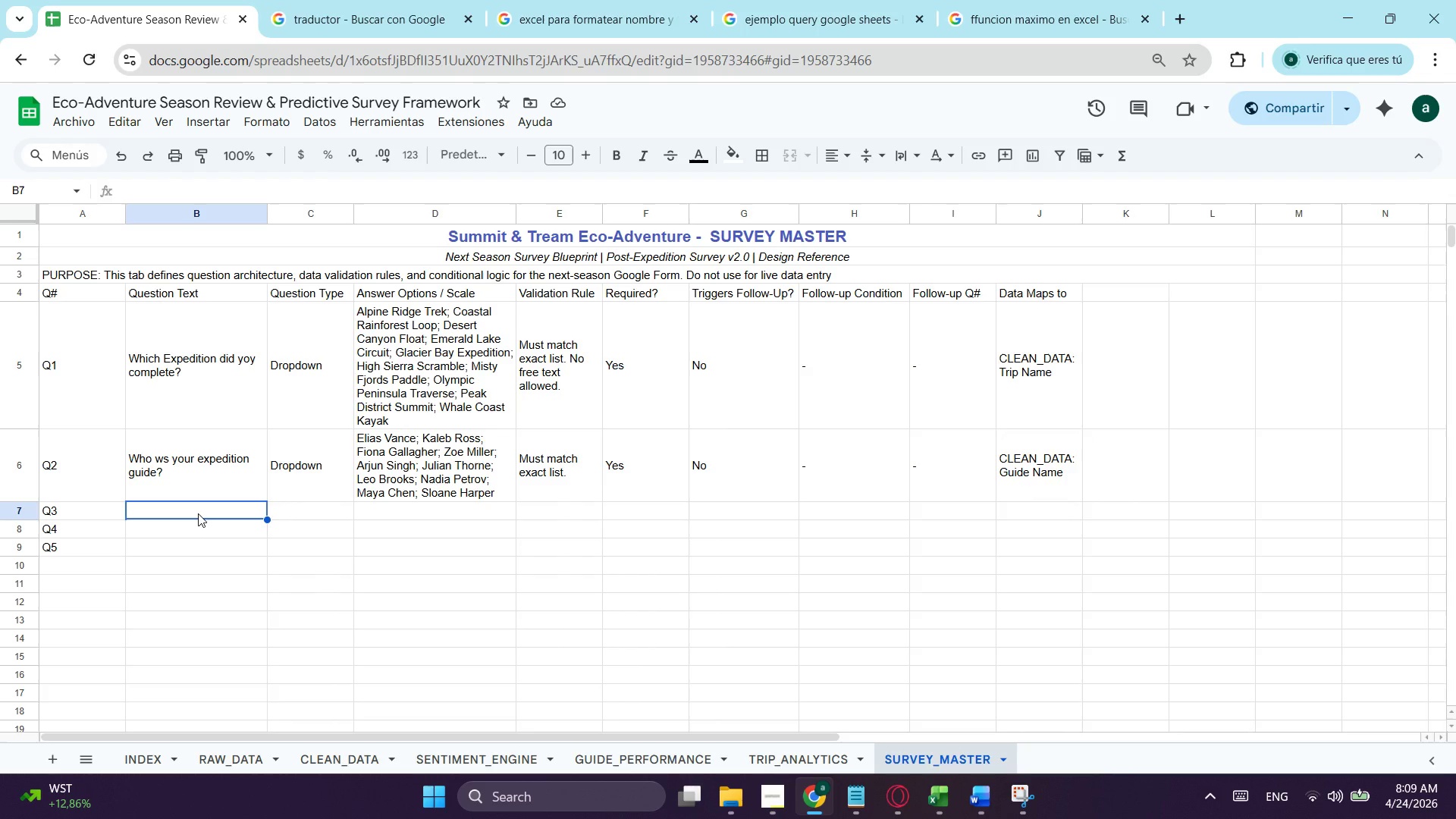 
type(What was your departure date?)
key(Tab)
type(Ta)
key(Backspace)
key(Backspace)
type(da)
key(Backspace)
key(Backspace)
type(Date Picker)
key(Tab)
type(MM/DD/YYYY Forma)
key(Backspace)
key(Backspace)
key(Backspace)
key(Backspace)
key(Backspace)
type(format)
key(Tab)
type(MUs)
key(Backspace)
key(Backspace)
type(ust be between 1/05/2025 and 30/09/2025.)
key(Tab)
 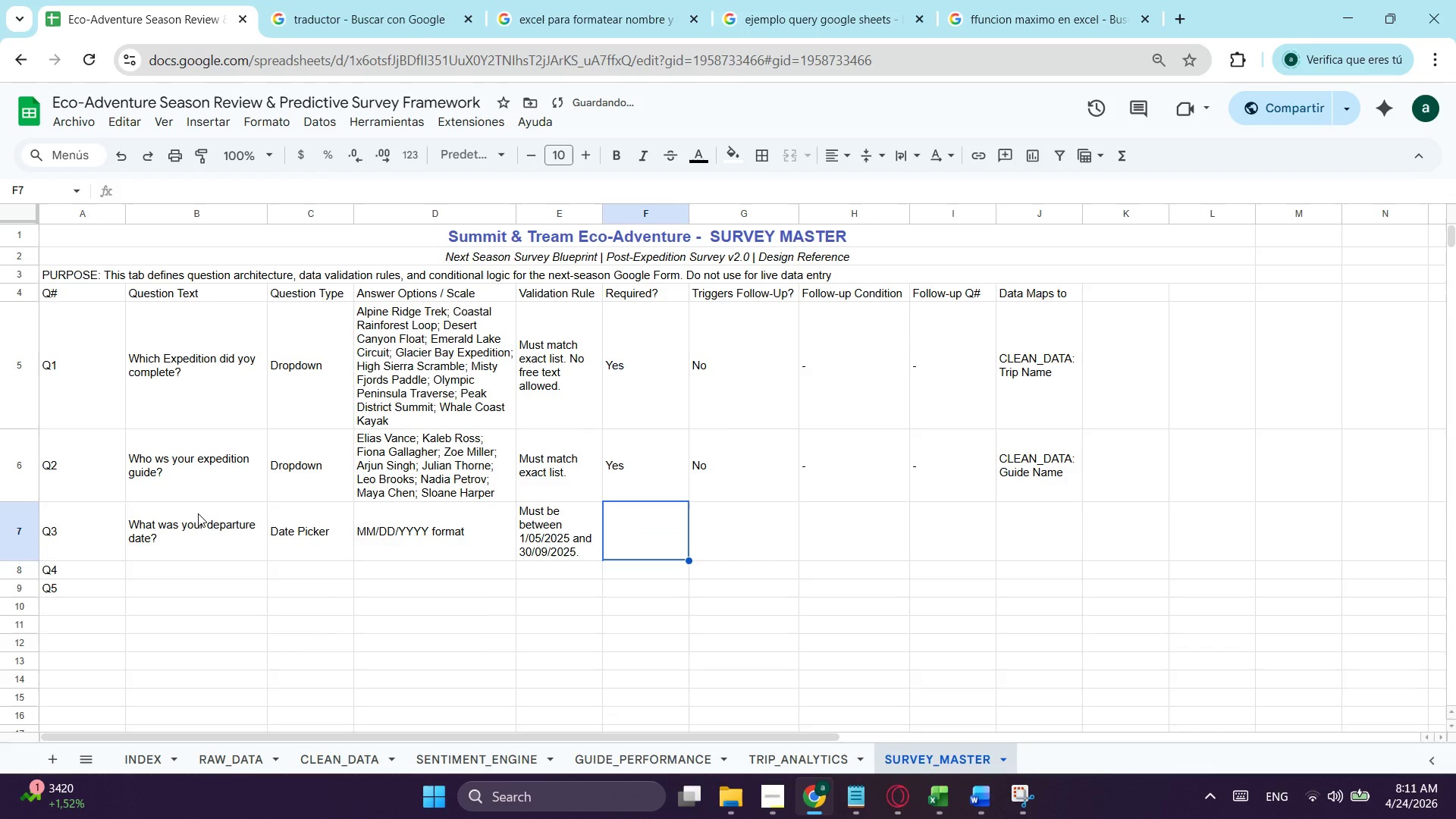 
key(ArrowLeft)
 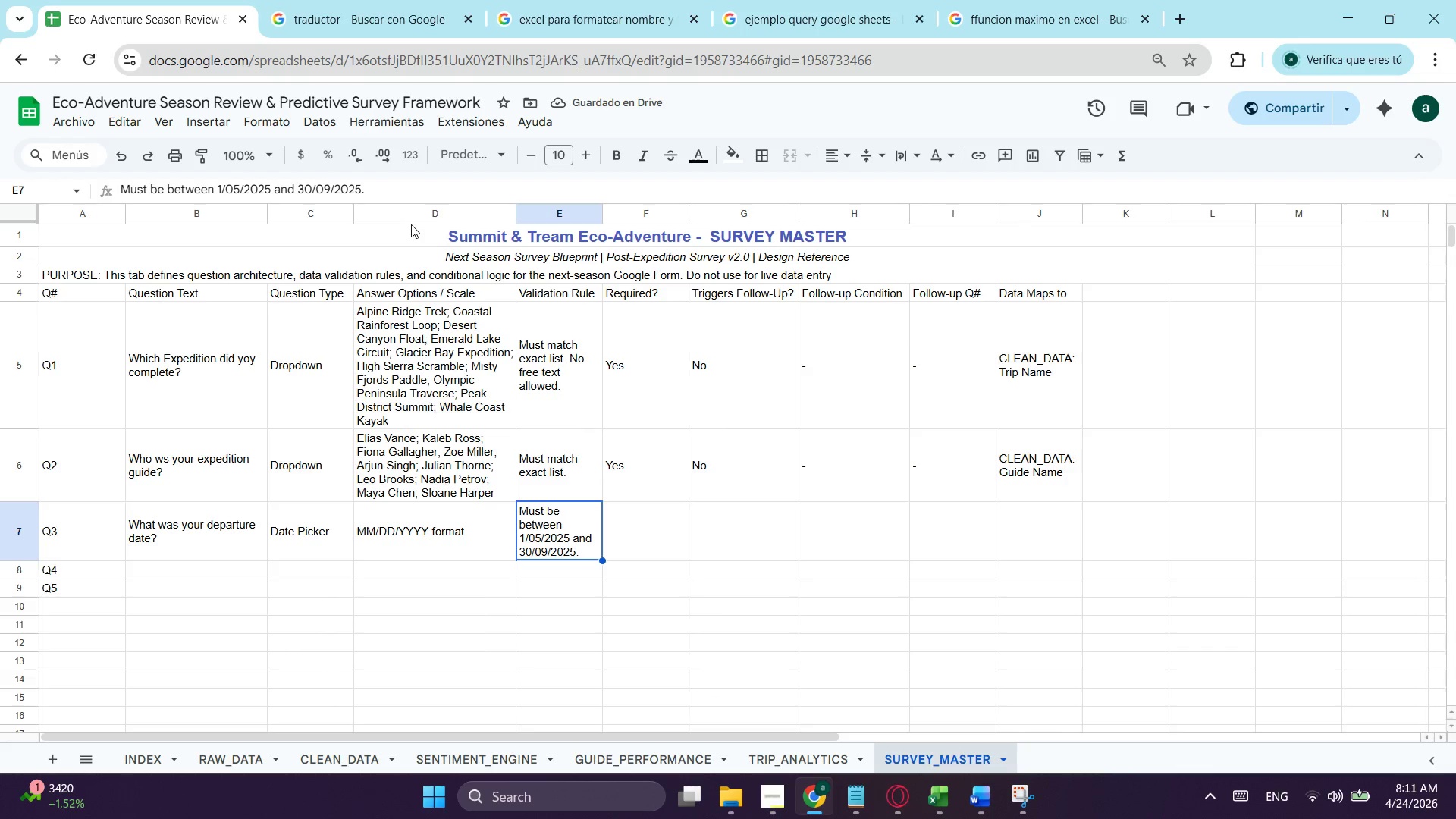 
left_click([382, 185])
 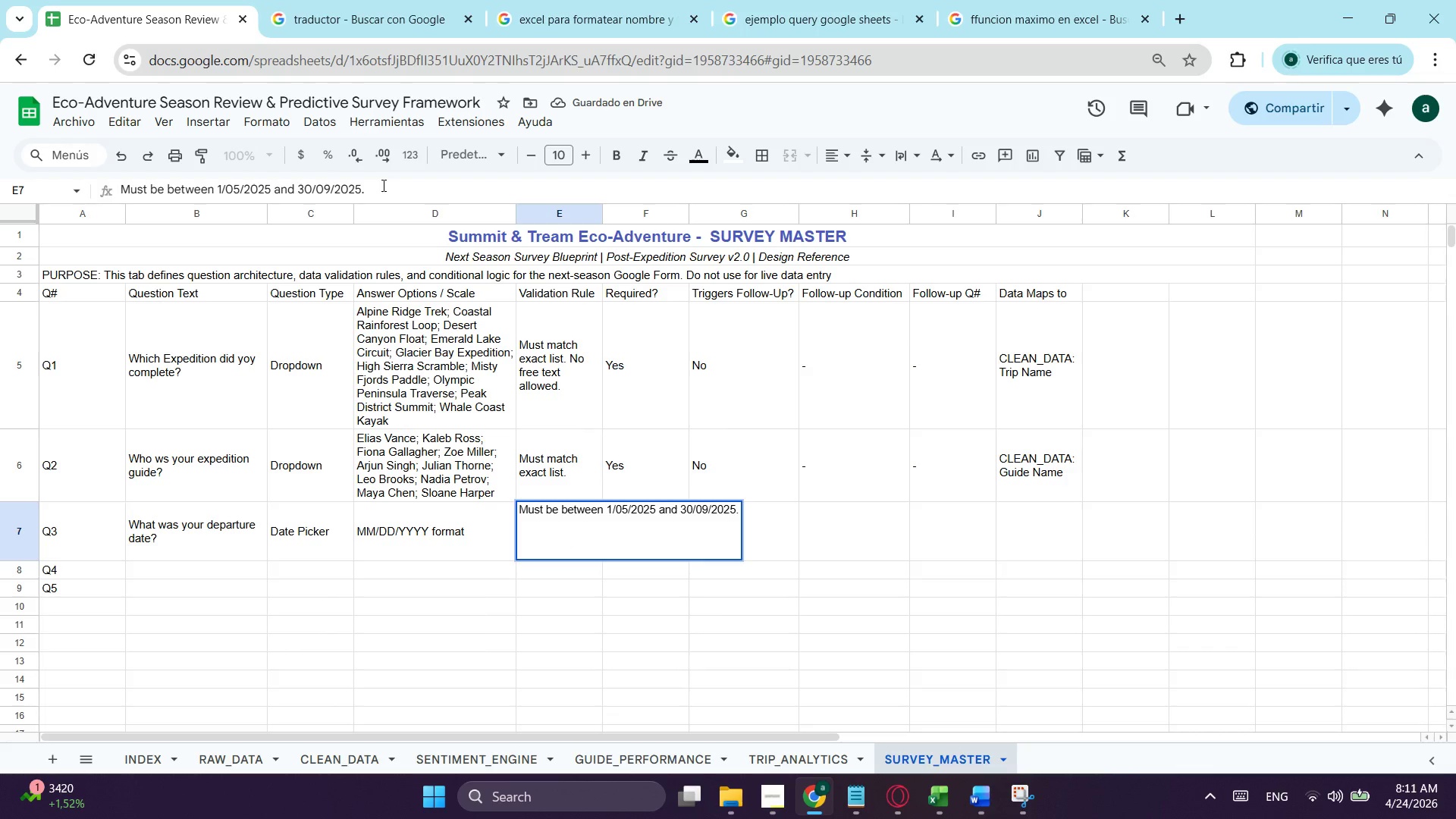 
type( Reject future dates boyond ses)
key(Backspace)
type(ason end.)
key(Tab)
type(y)
key(Backspace)
key(Backspace)
type(y)
key(Tab)
type(n)
key(Tab)
type(-)
key(Tab)
type(-)
key(Tab)
type(Co)
key(Backspace)
type(LEAR_DATA: dE)
key(Backspace)
key(Backspace)
type(D)
key(Tab)
type(D)
key(Backspace)
 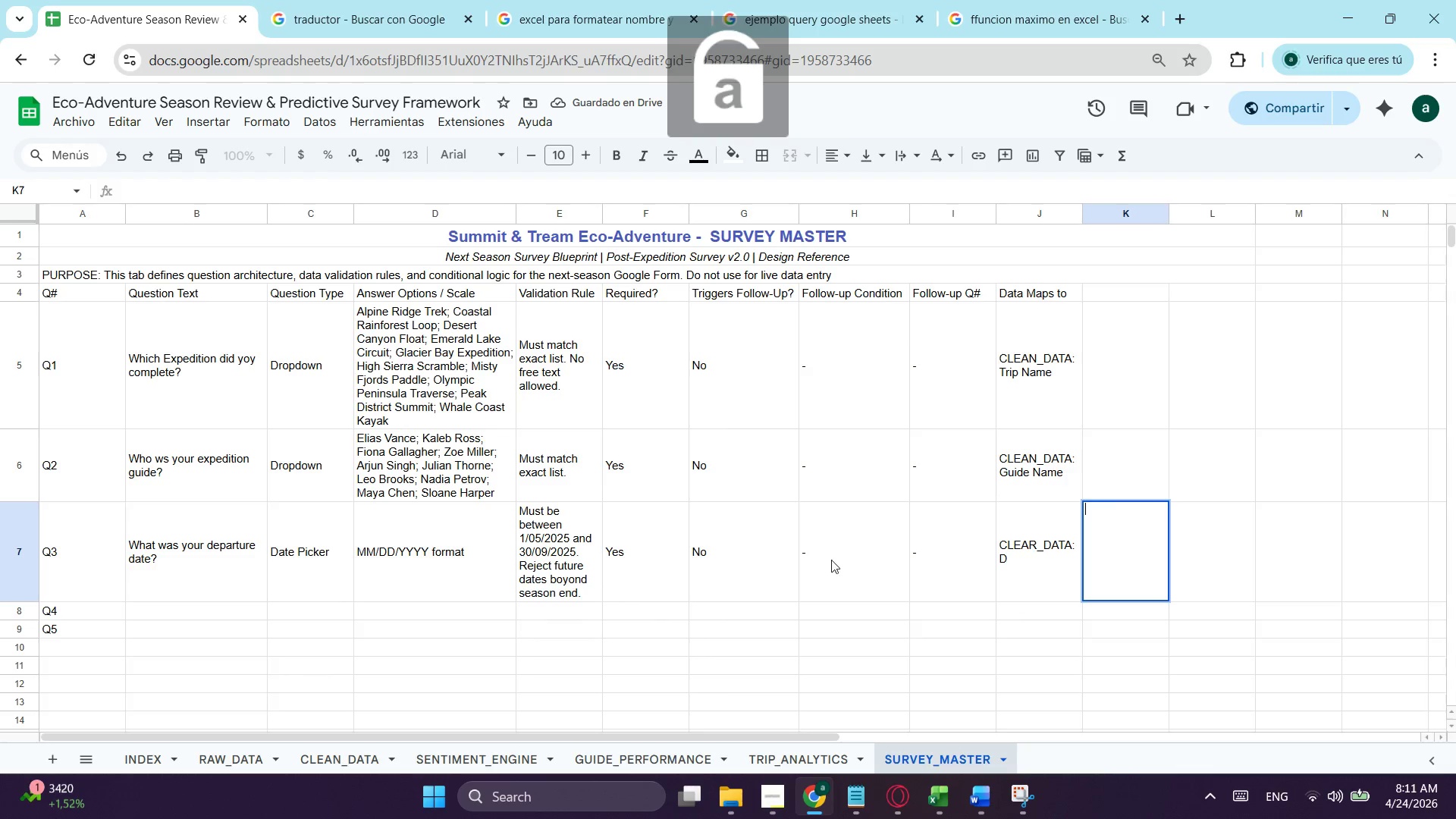 
double_click([1012, 559])
 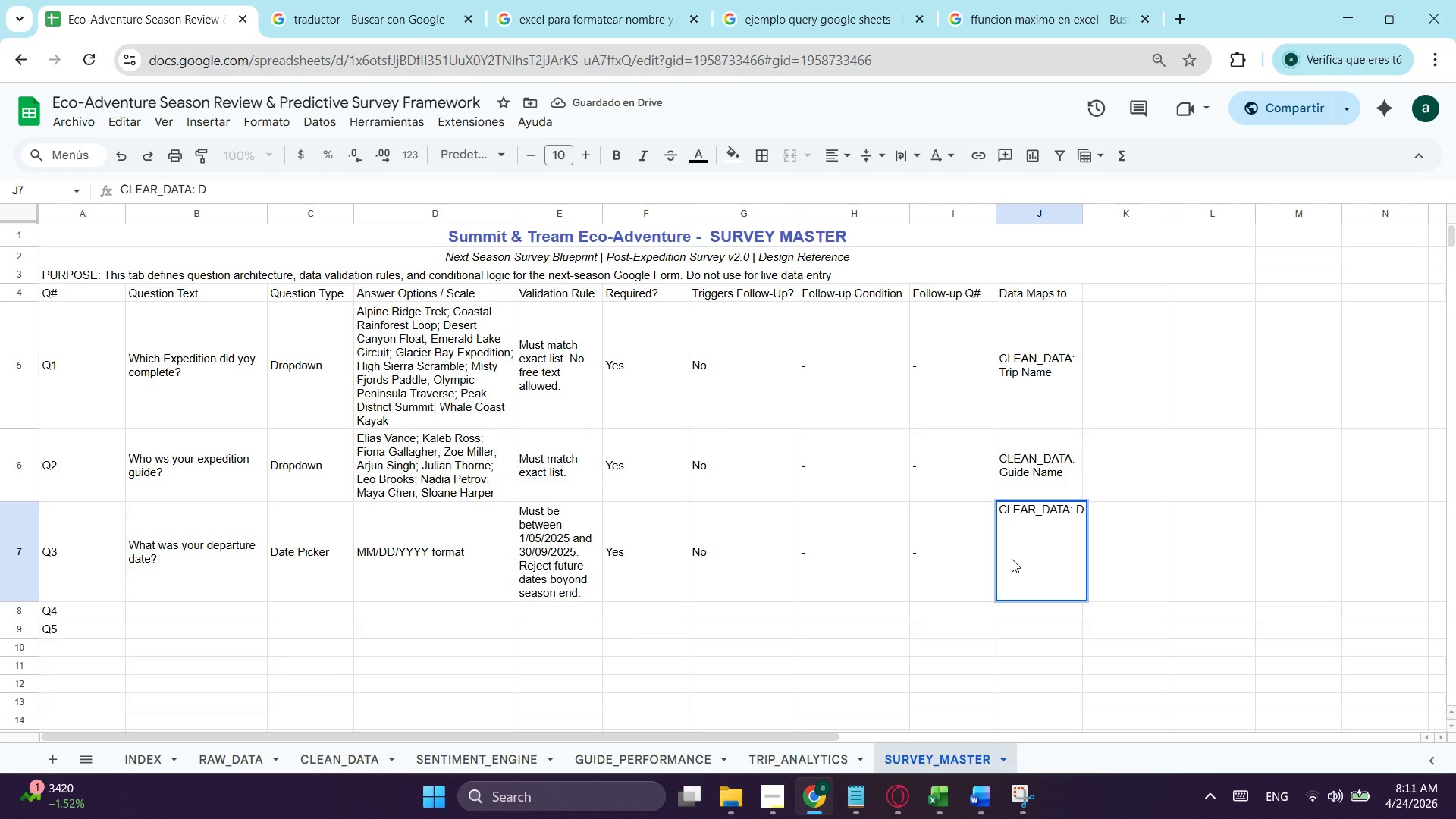 
key(E)
 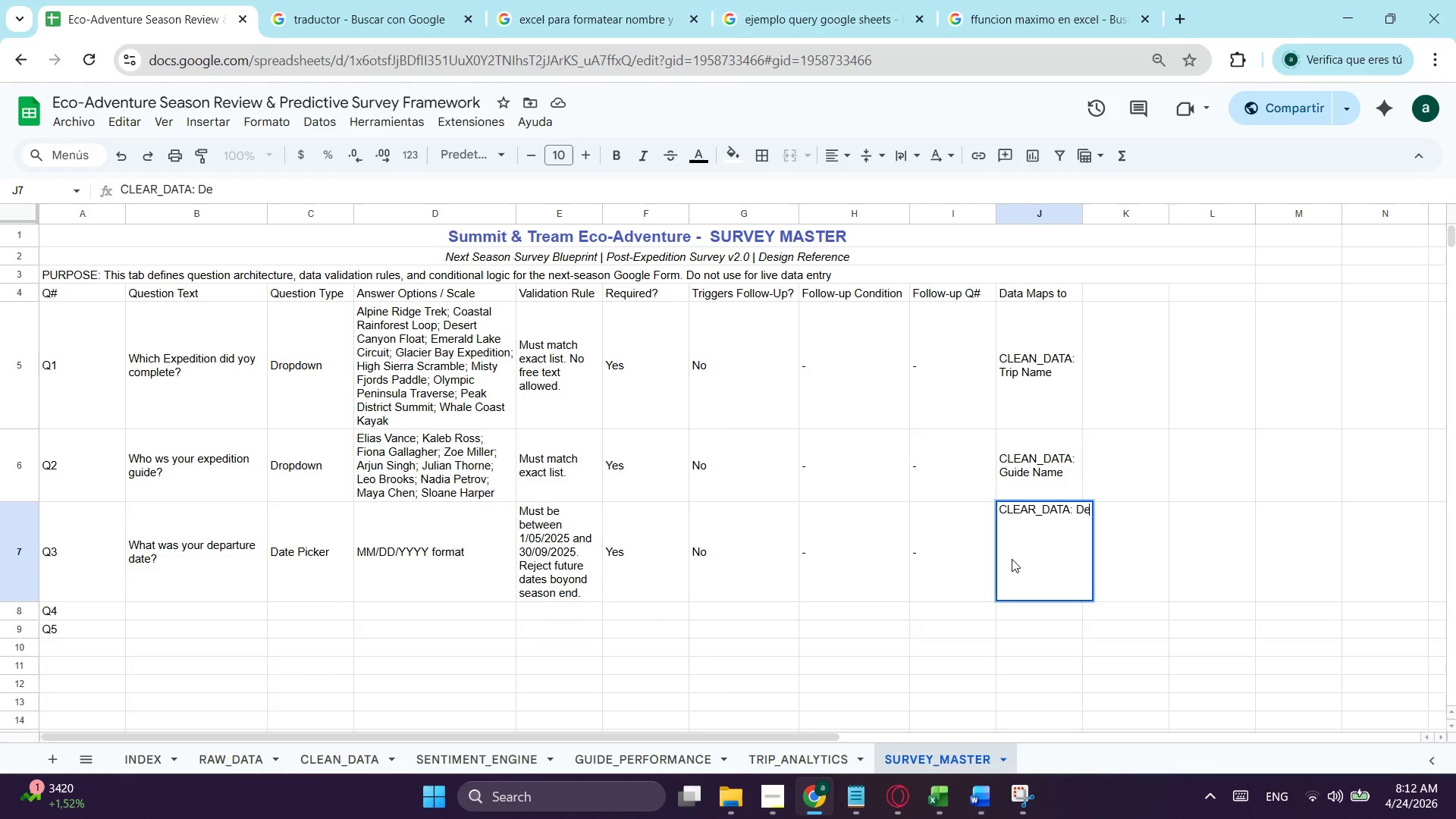 
type(parture Date)
 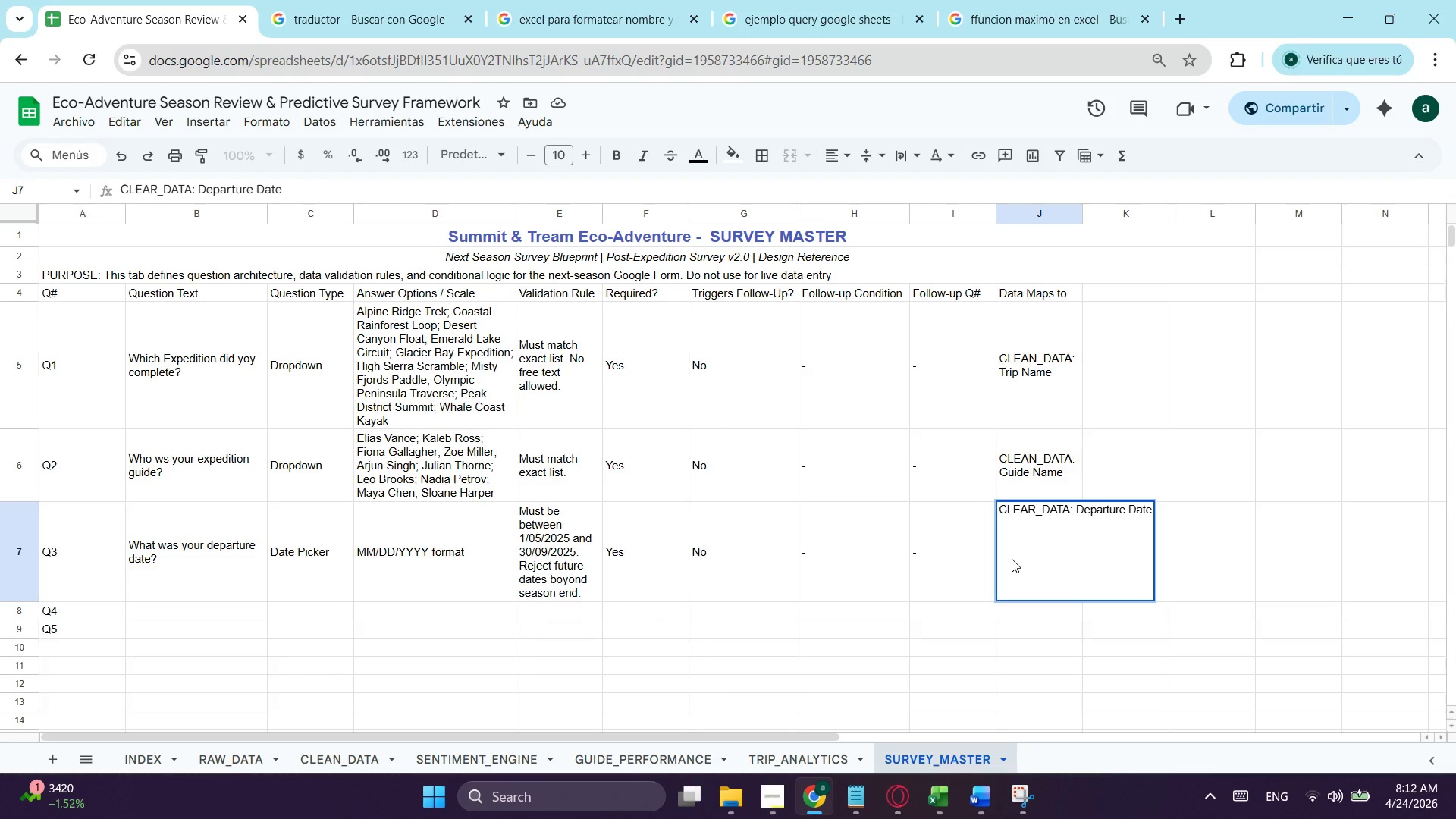 
key(Enter)
 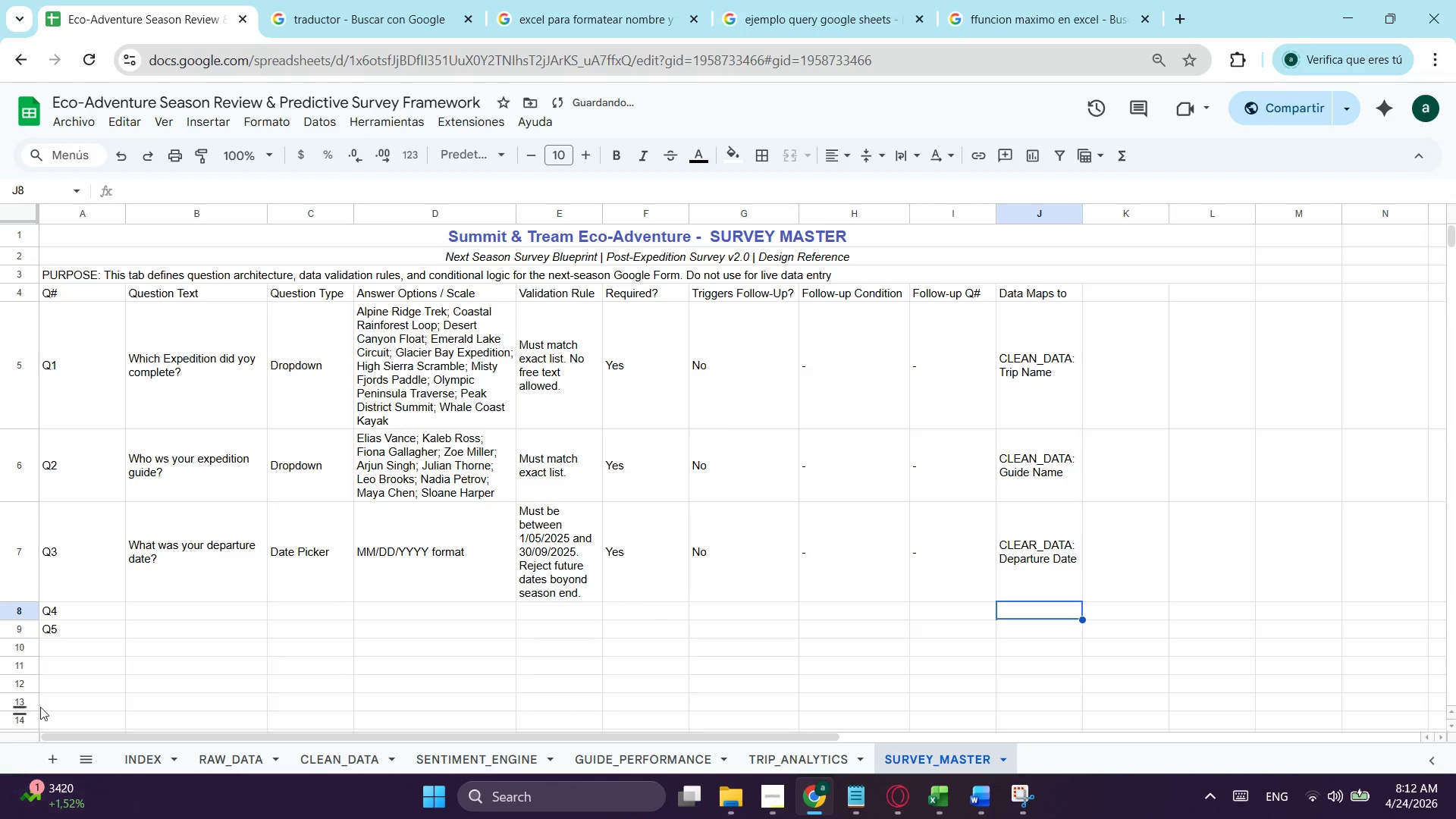 
left_click([183, 609])
 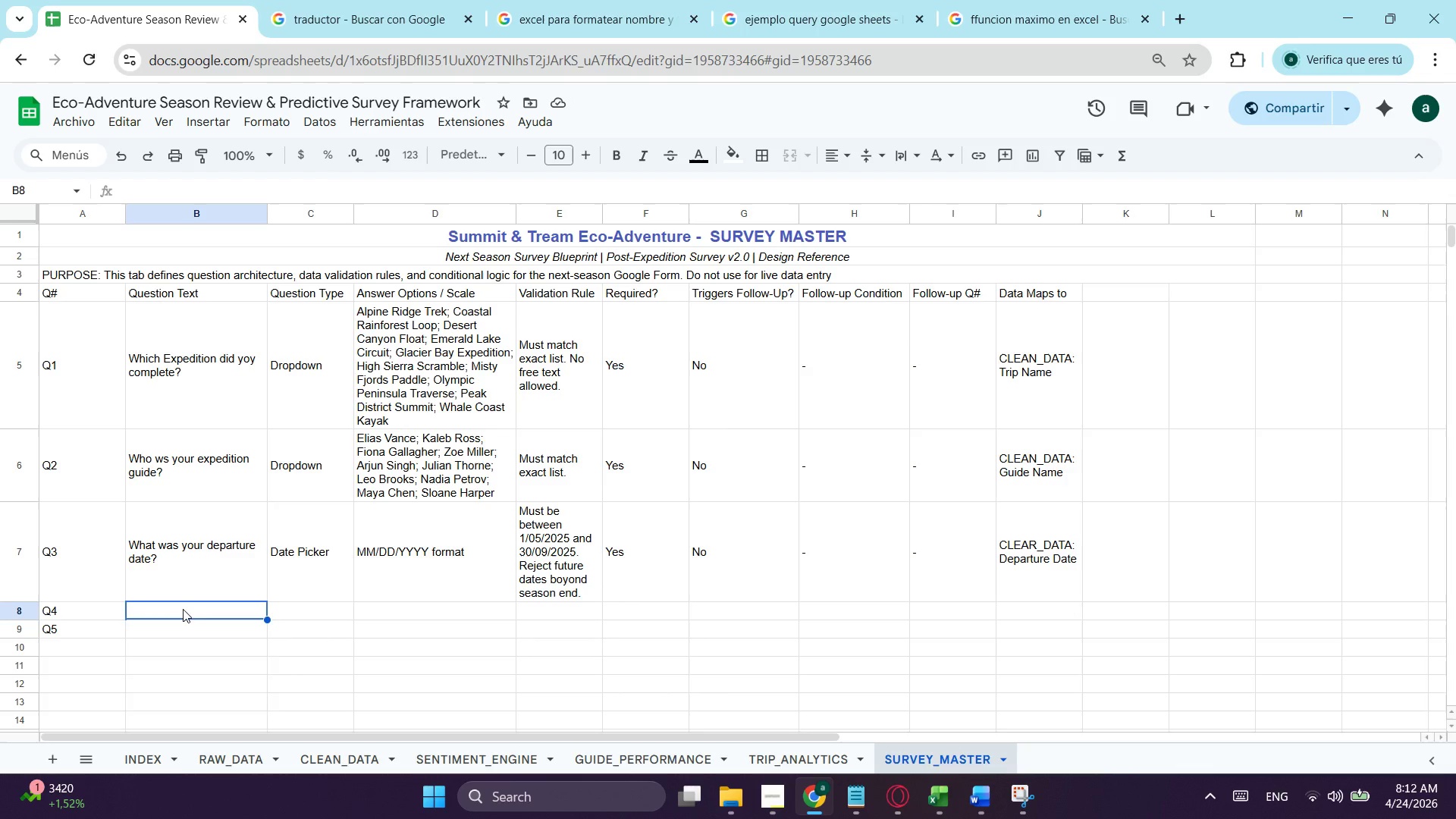 
wait(24.7)
 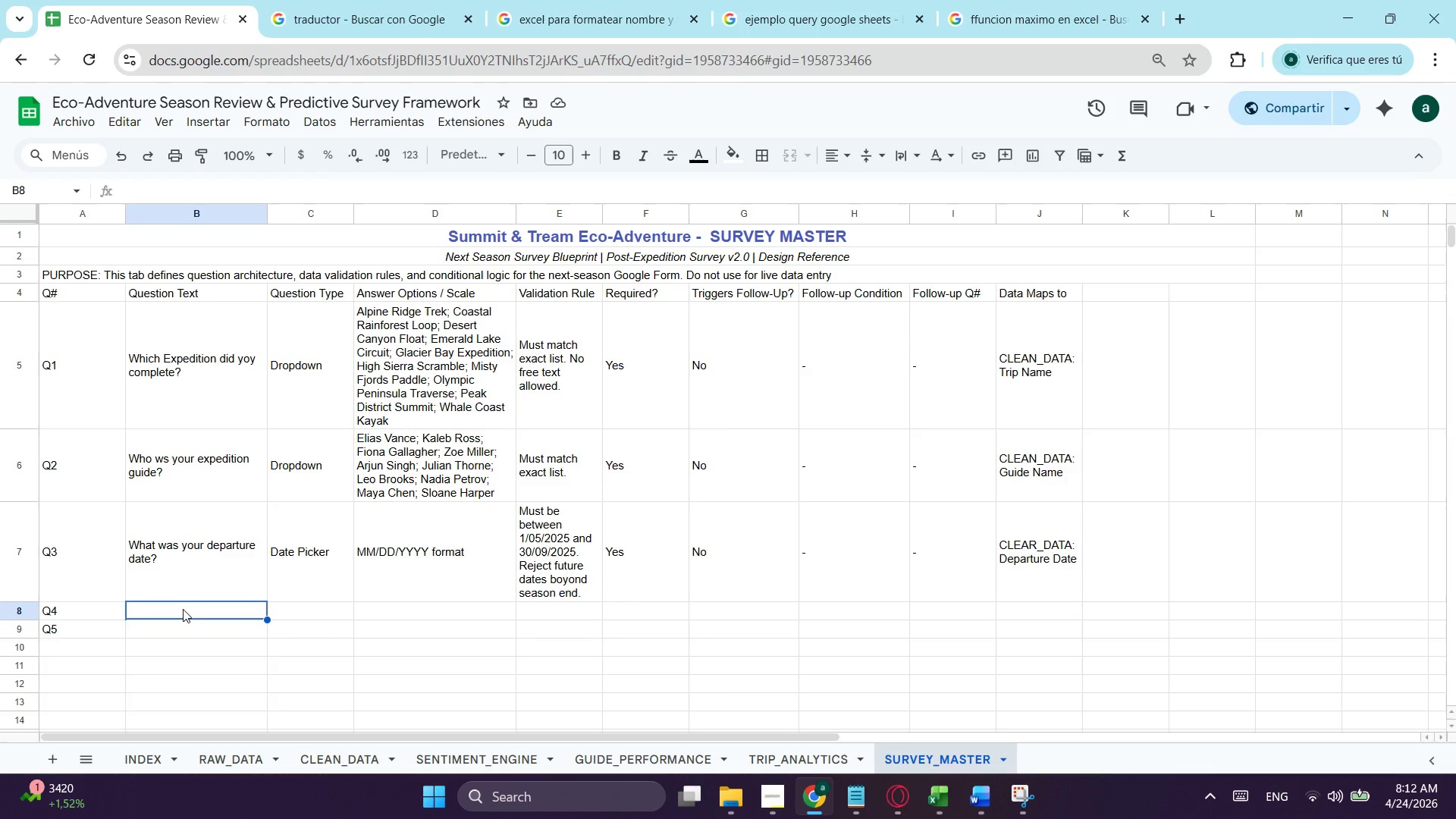 
type(Ova)
key(Backspace)
key(Backspace)
type(elall, how would you rate your)
key(Backspace)
type(r expedition eperience?)
 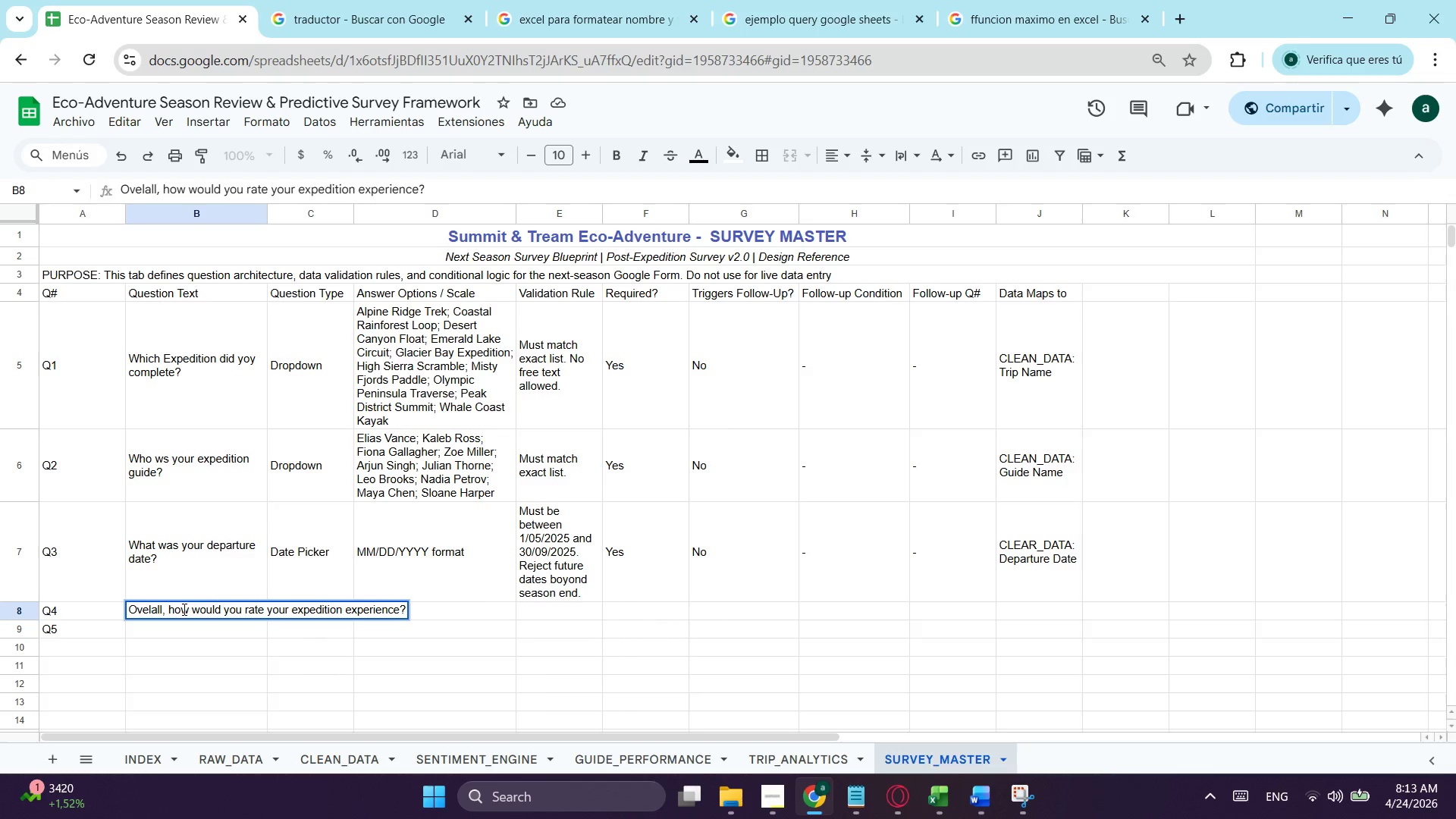 
hold_key(key=X, duration=23.16)
 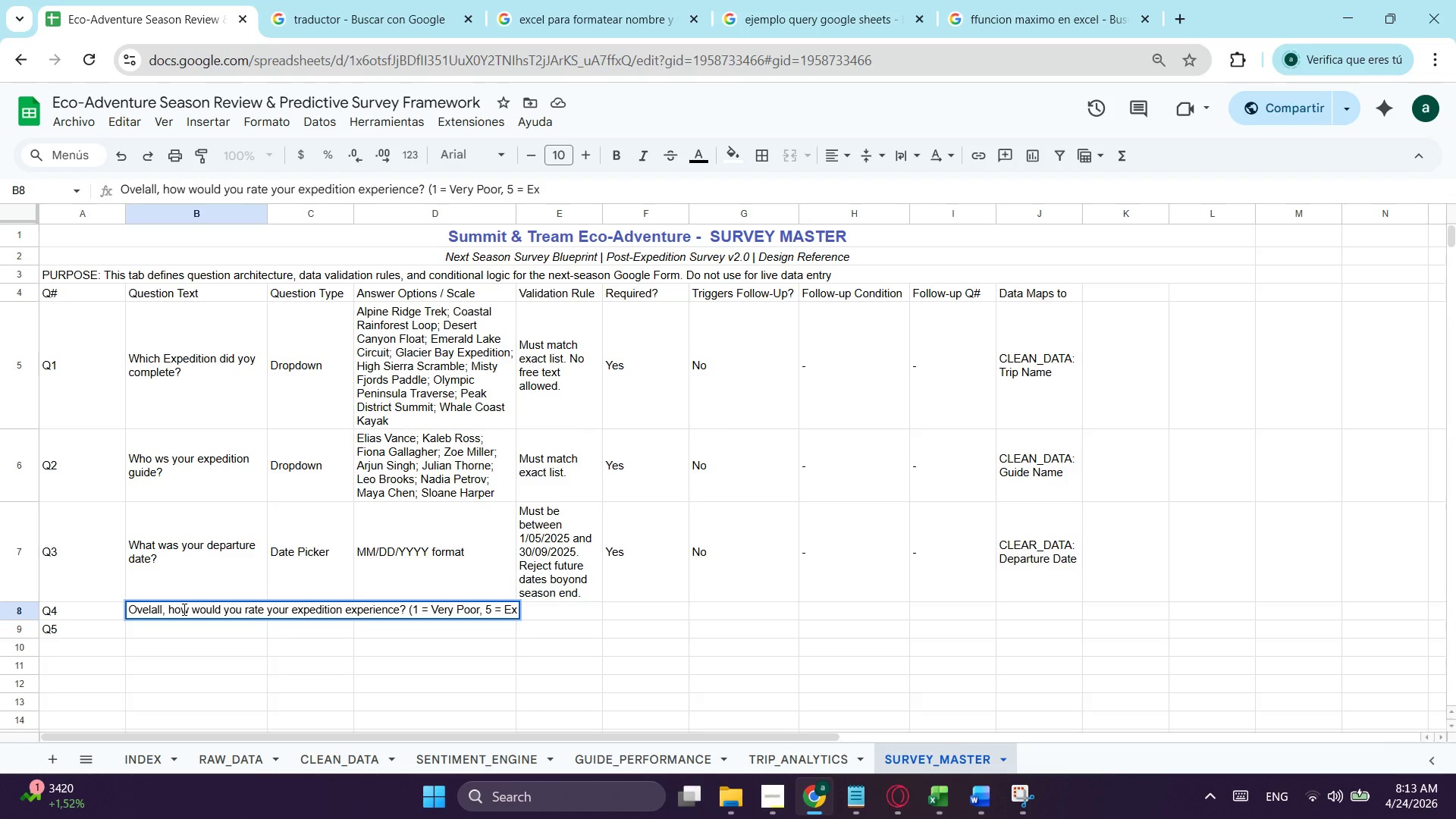 
type( (1 = Very Poor, 5 = Ecellent))
key(Tab)
type(Lineal Se)
key(Backspace)
type(cale)
key(Tab)
 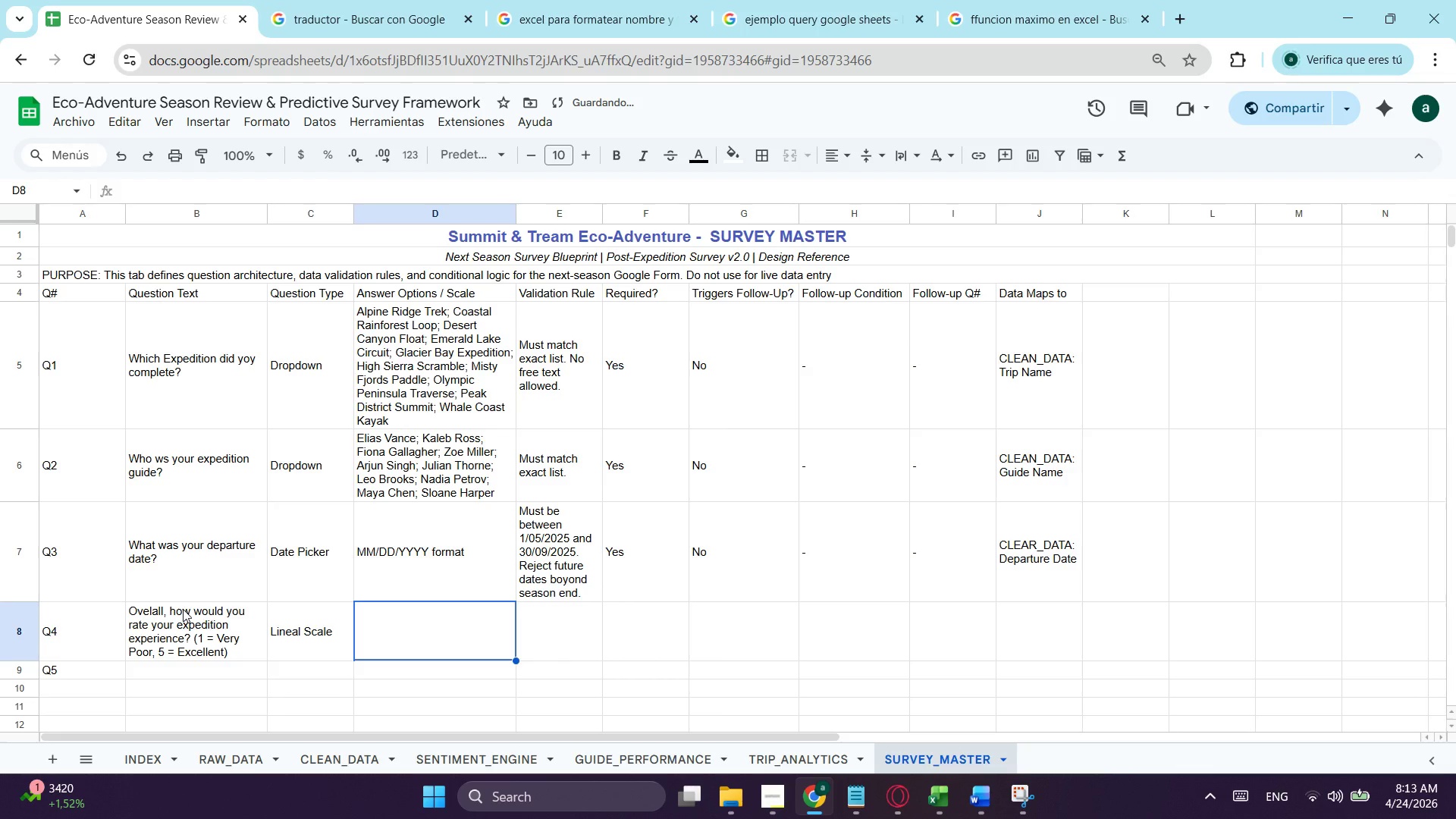 
wait(5.27)
 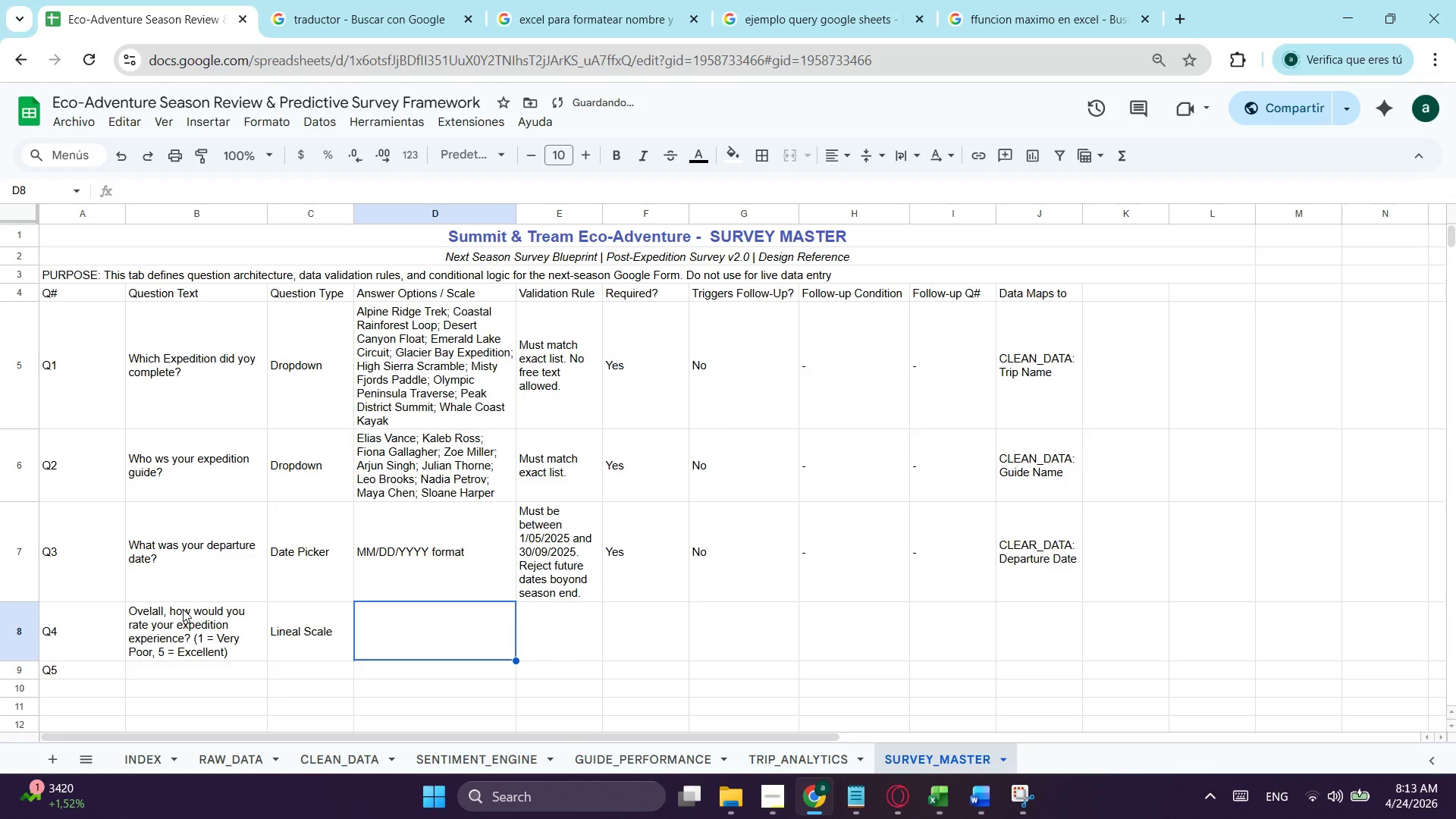 
type(1 to 5 - labels )
key(Backspace)
type(: 1)
 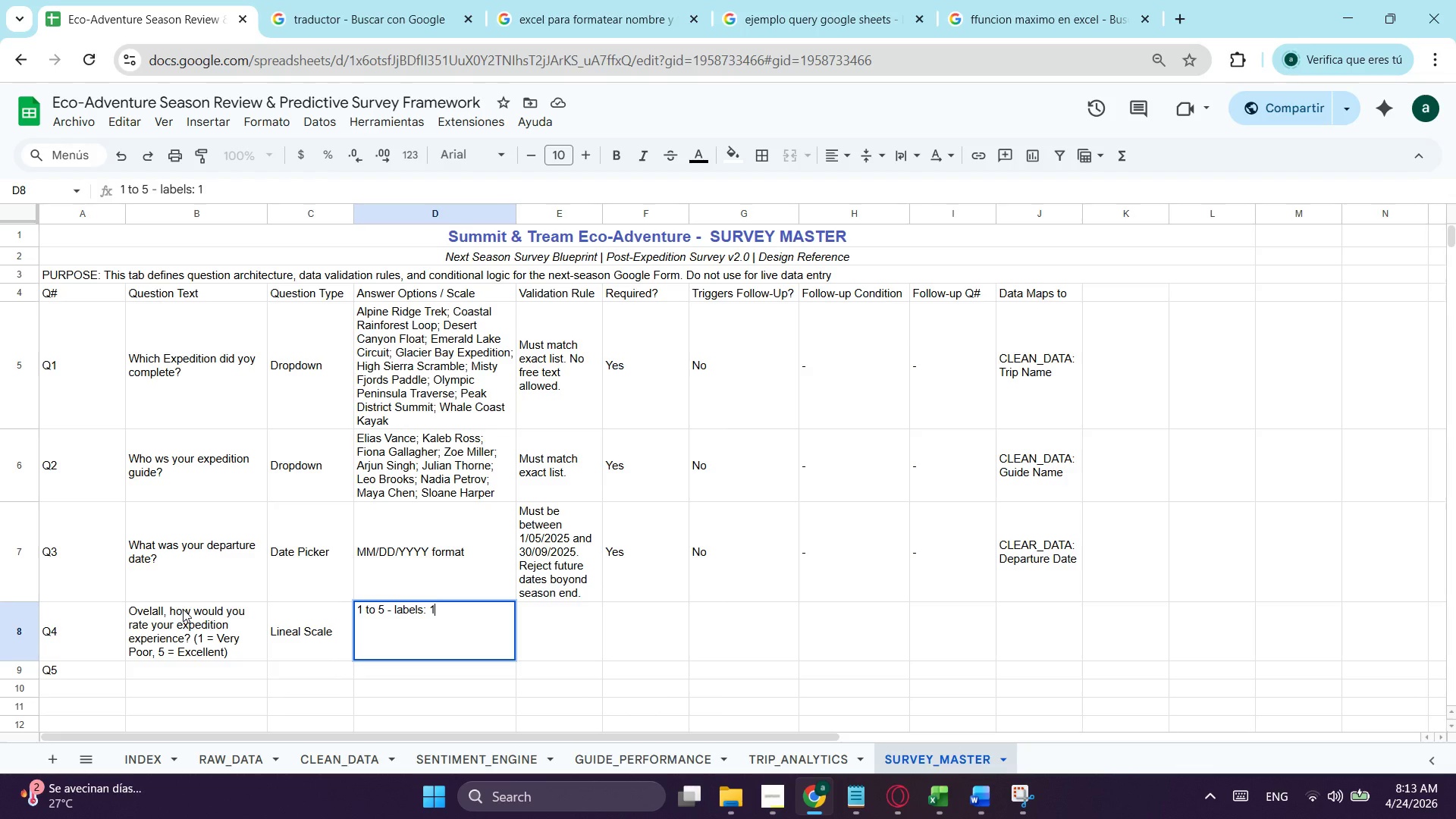 
type(= Very Pod)
key(Backspace)
type(or:)
key(Backspace)
type(;2=po)
key(Backspace)
key(Backspace)
type(Poor;)
 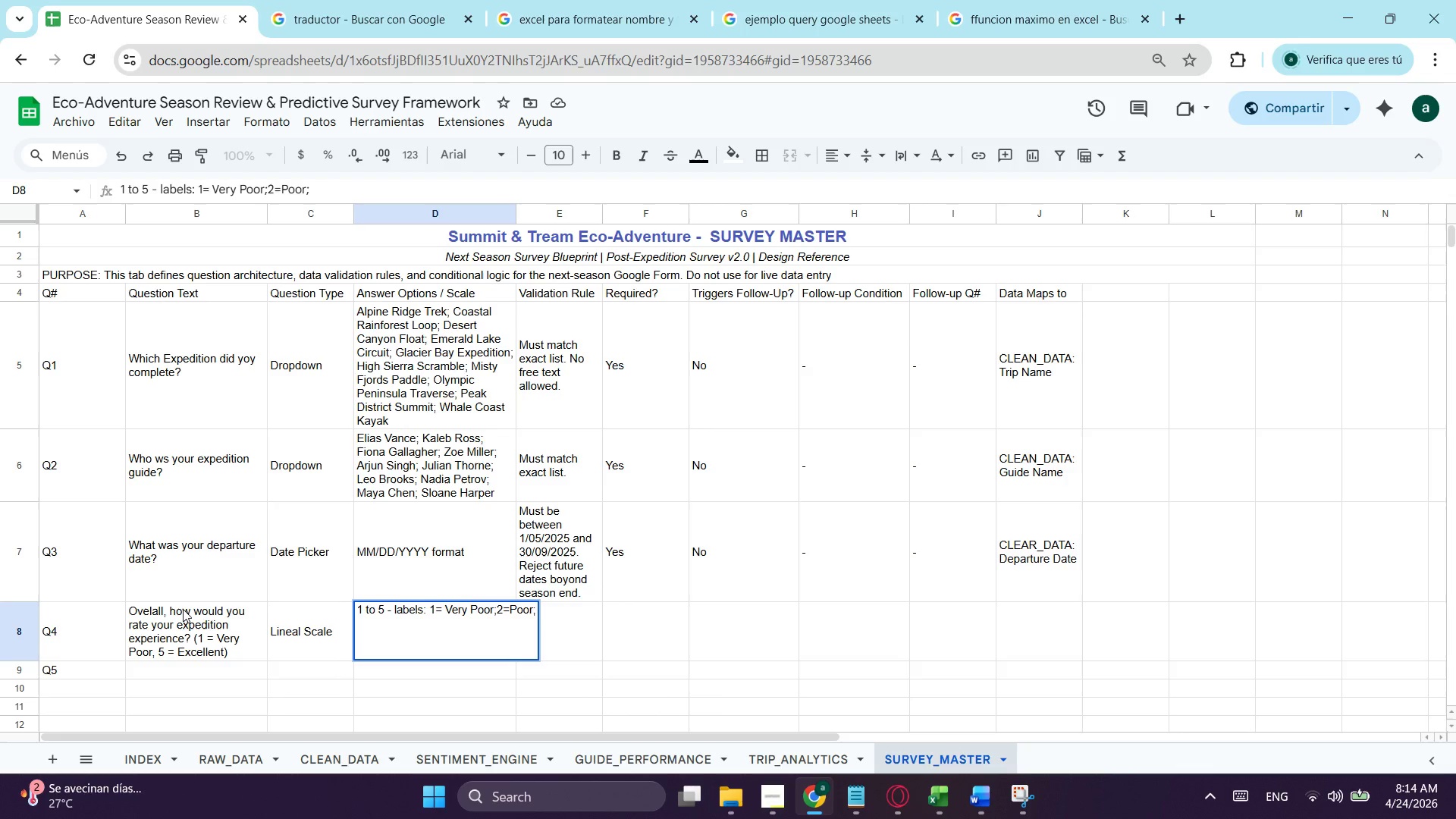 
wait(6.03)
 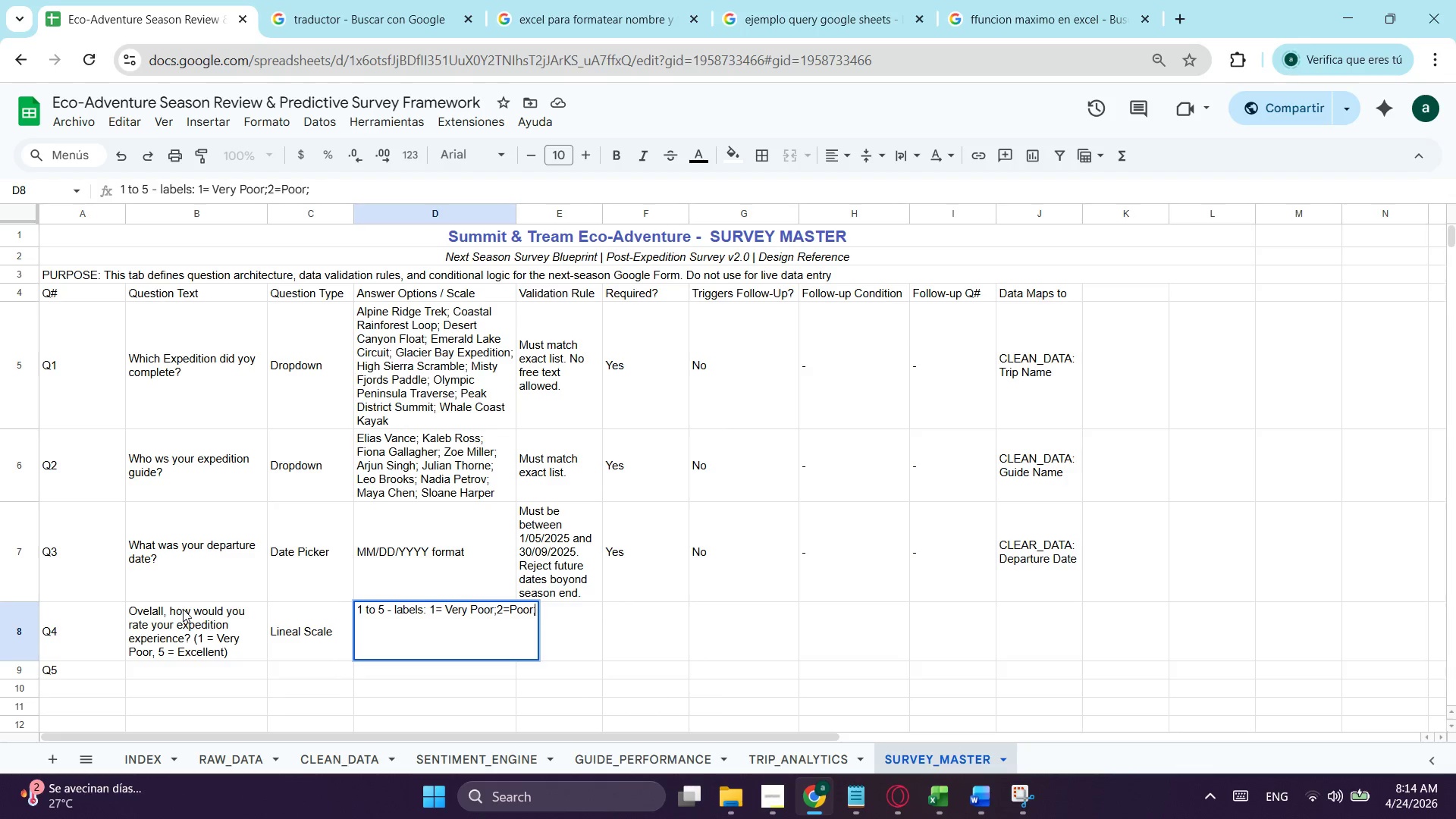 
type( 3=Average: 4= Goog)
key(Backspace)
type(d; 5= Excele)
key(Backspace)
type(lent)
 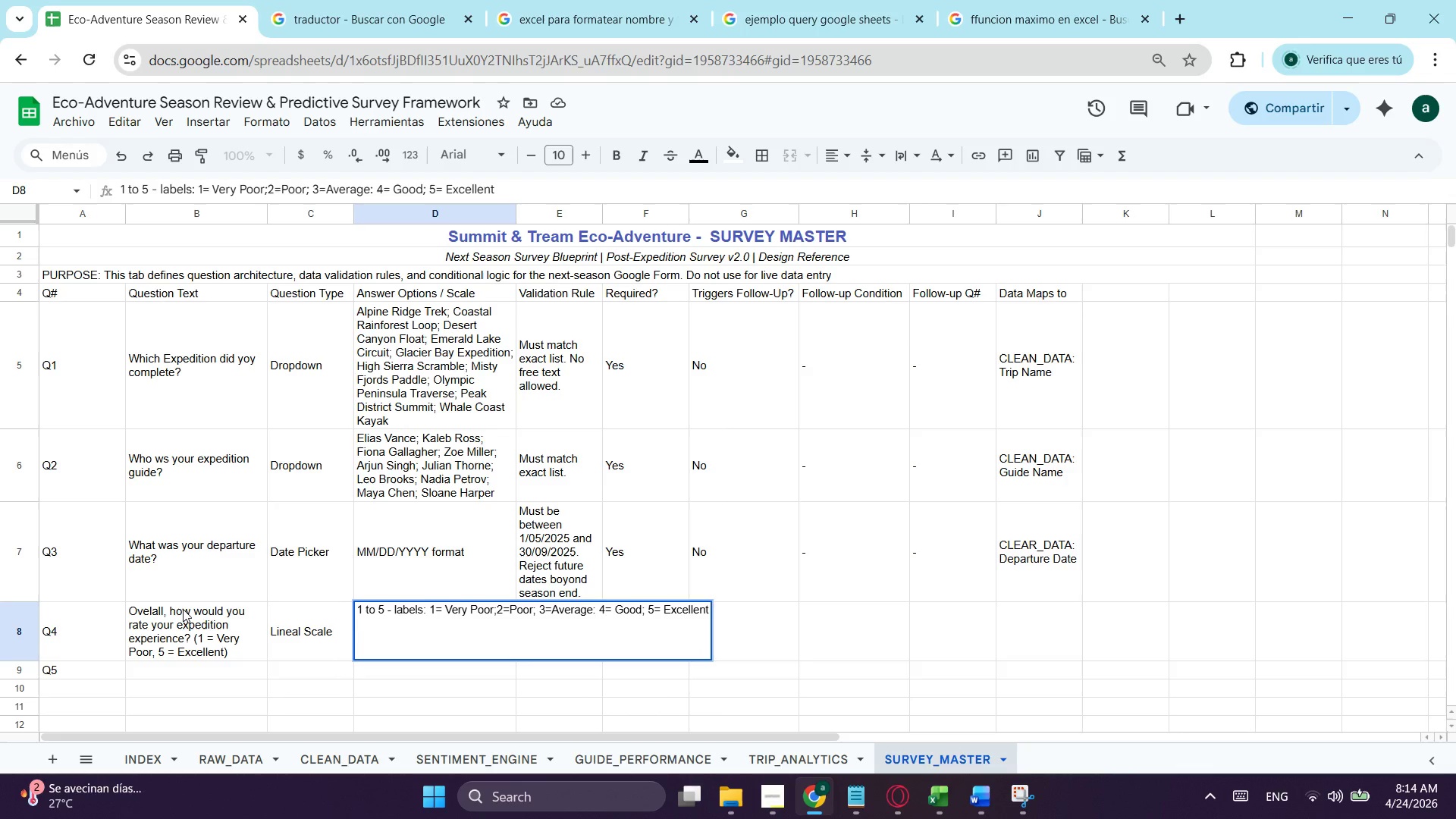 
wait(99.62)
 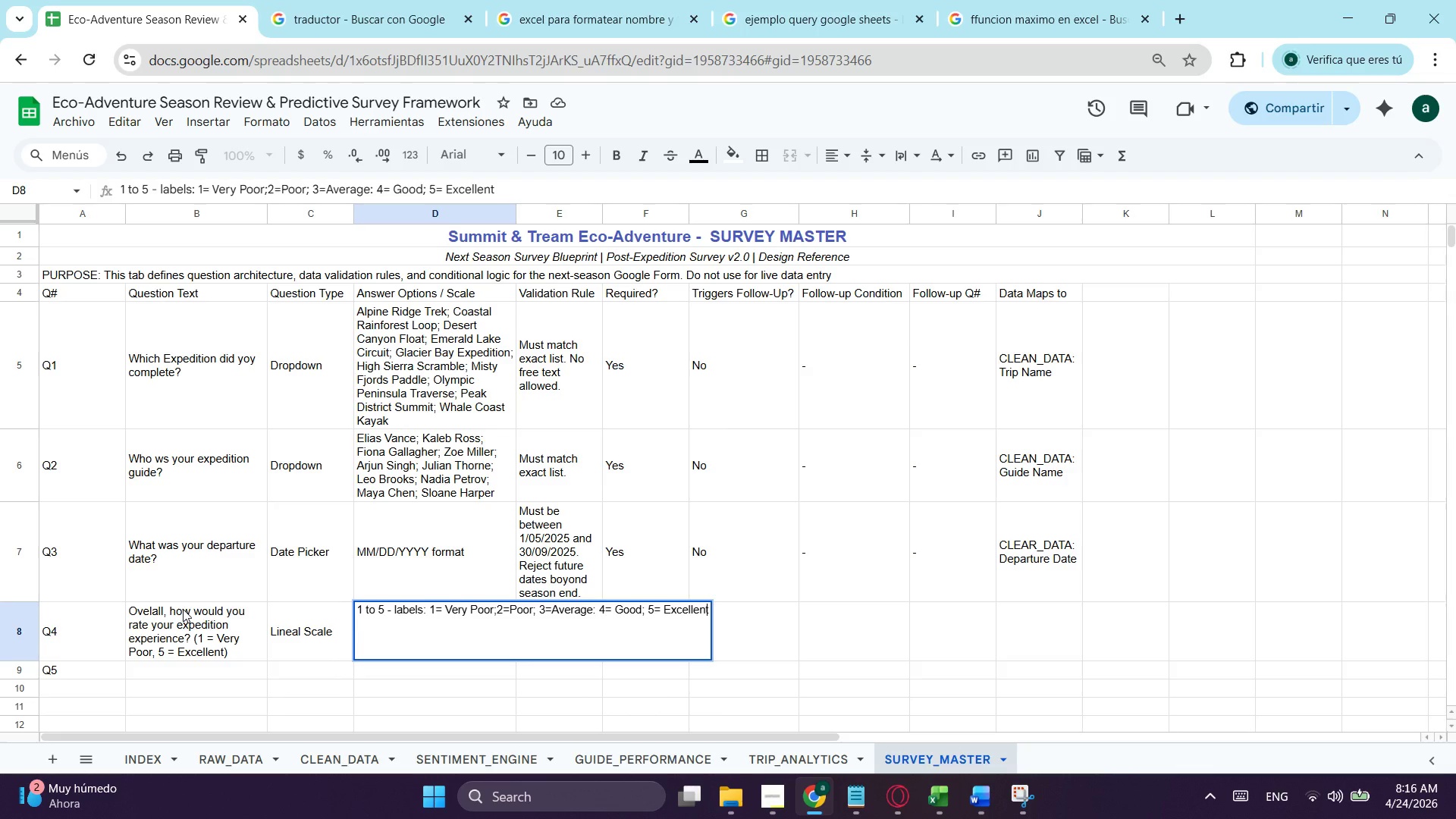 
key(Tab)
 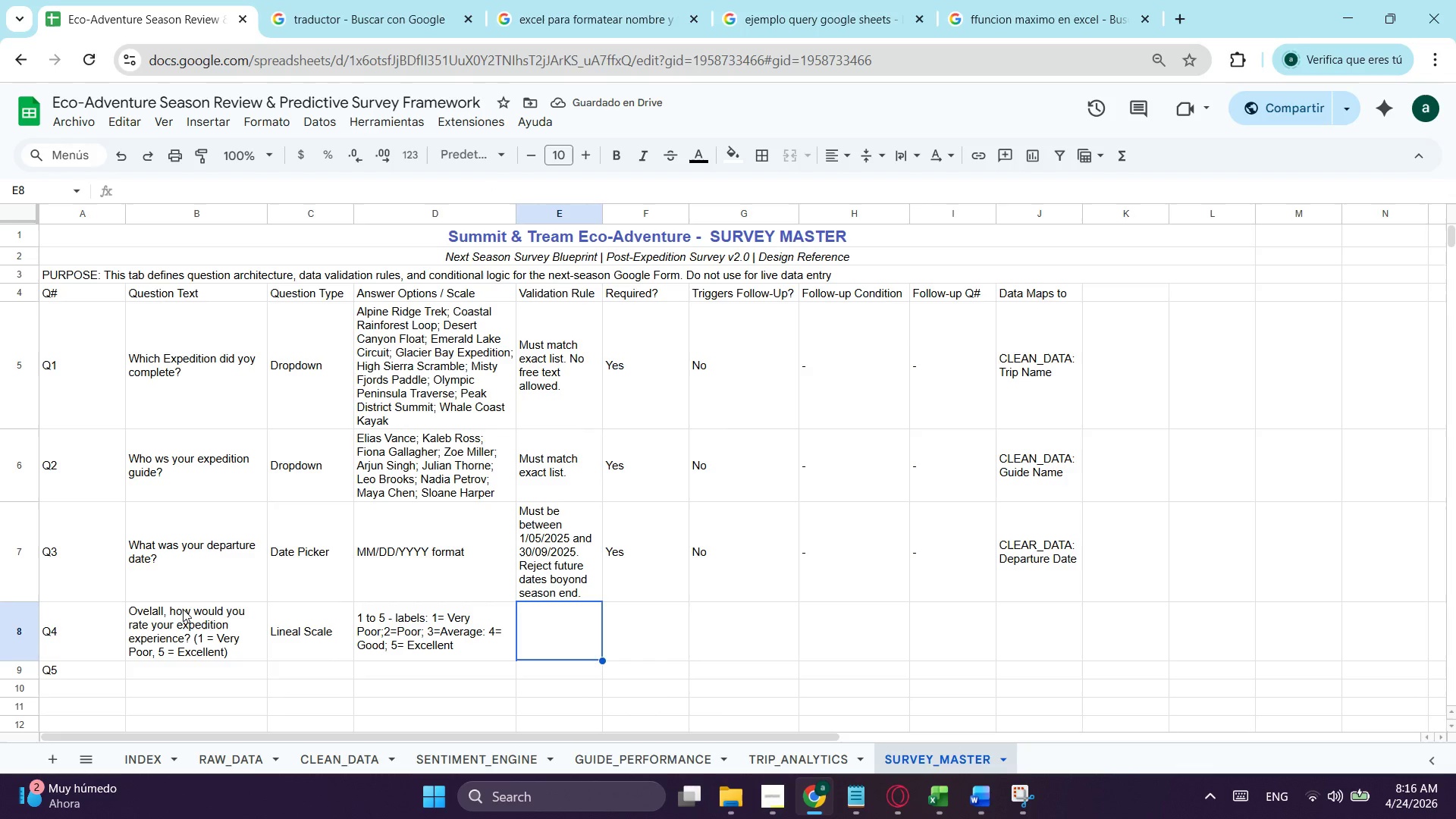 
wait(5.22)
 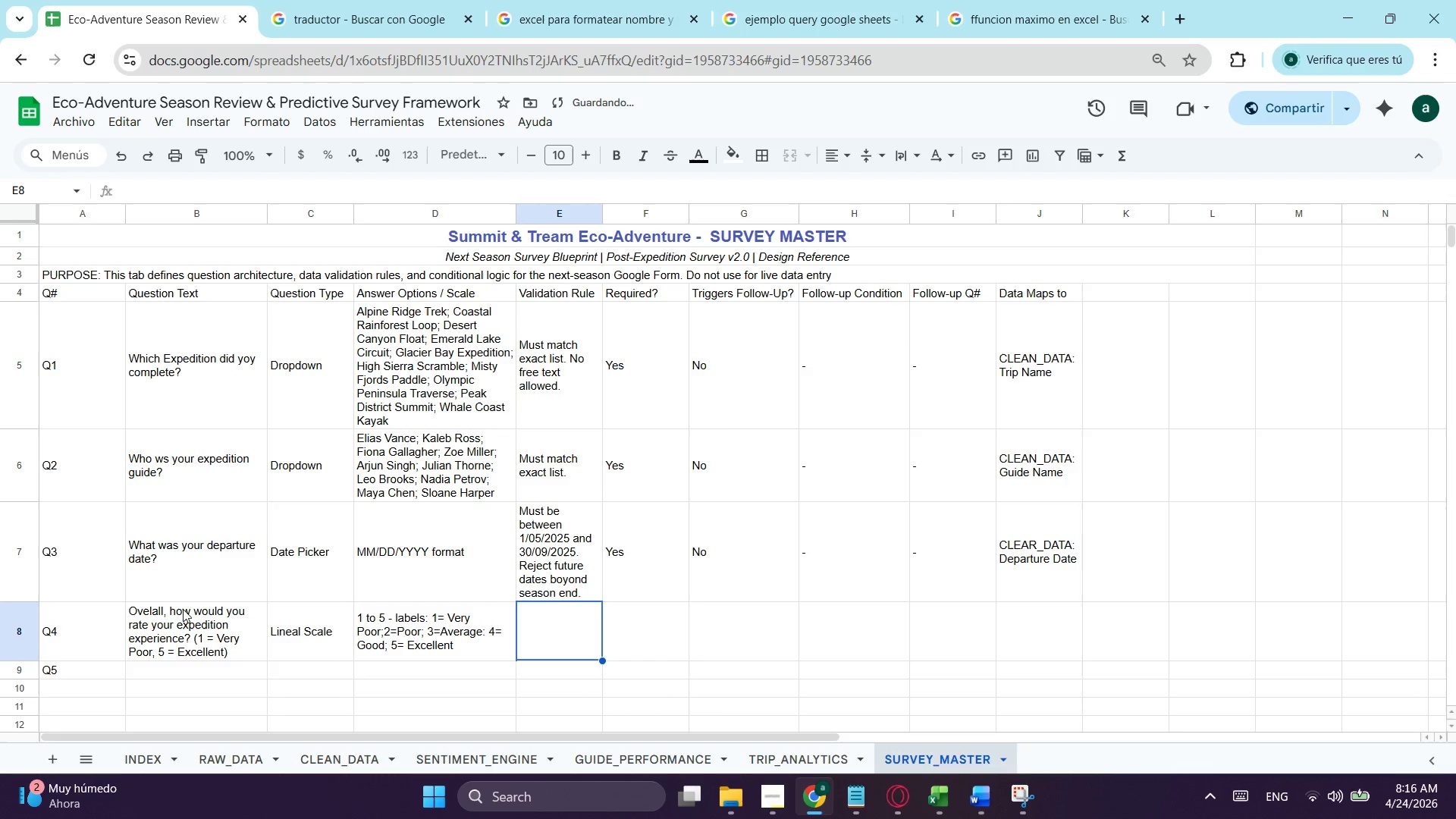 
type(It)
key(Backspace)
type(nte)
 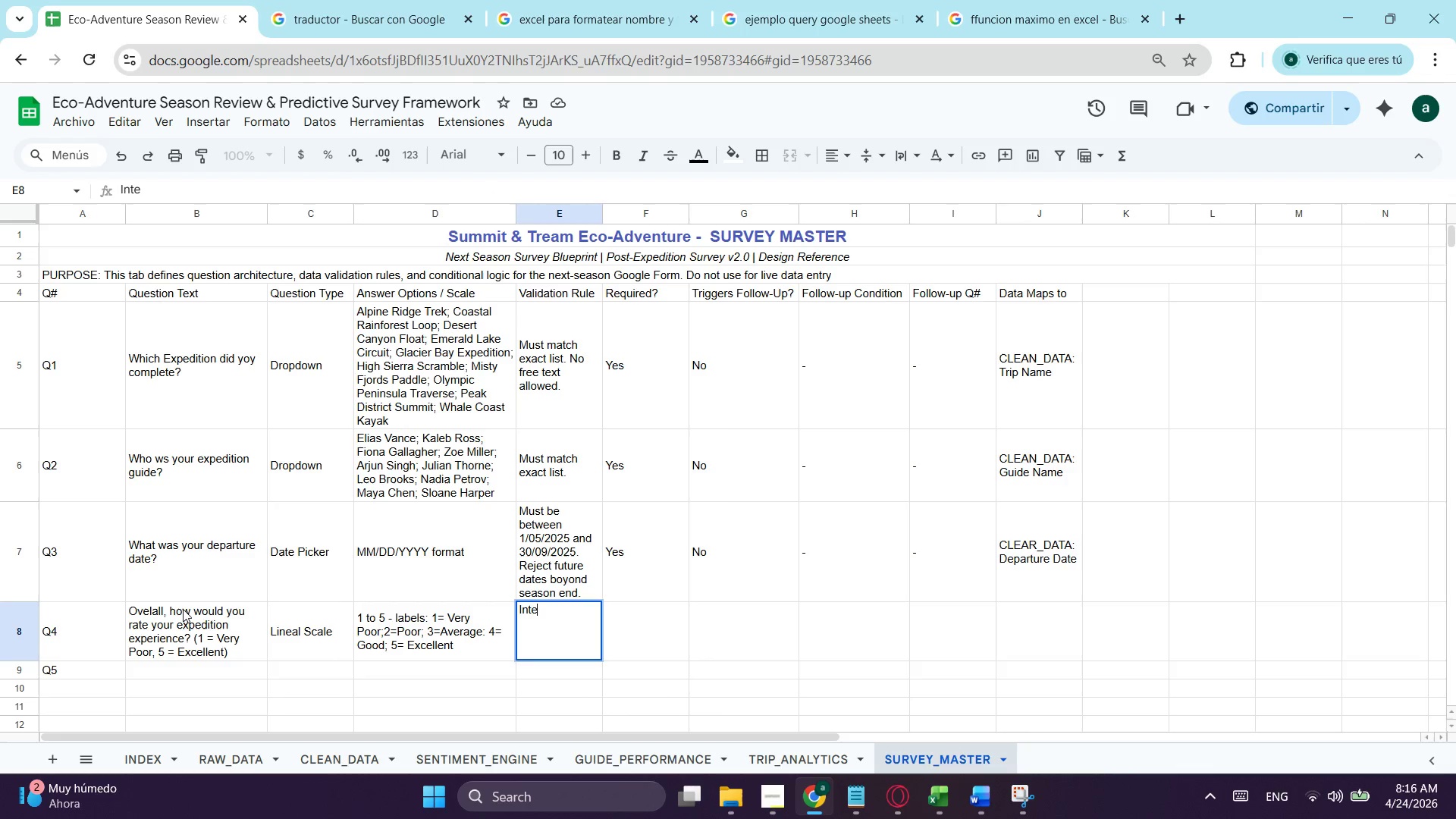 
type(gr)
key(Backspace)
type(er ol)
key(Backspace)
type(nly. 1.)
key(Backspace)
key(Backspace)
type(Min:1. Max:5. No Decimao)
key(Backspace)
type(ls)
 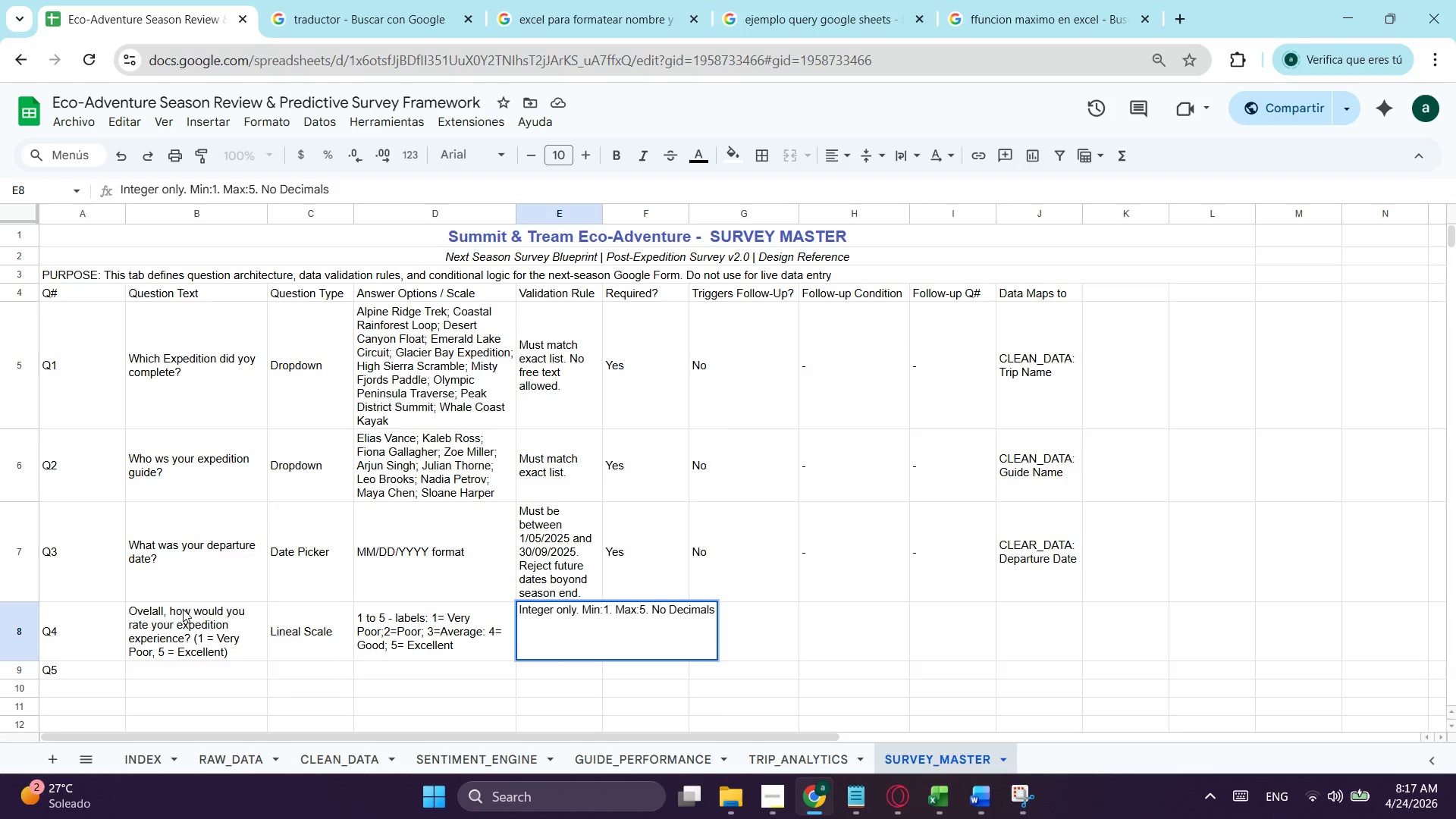 
key(Enter)
 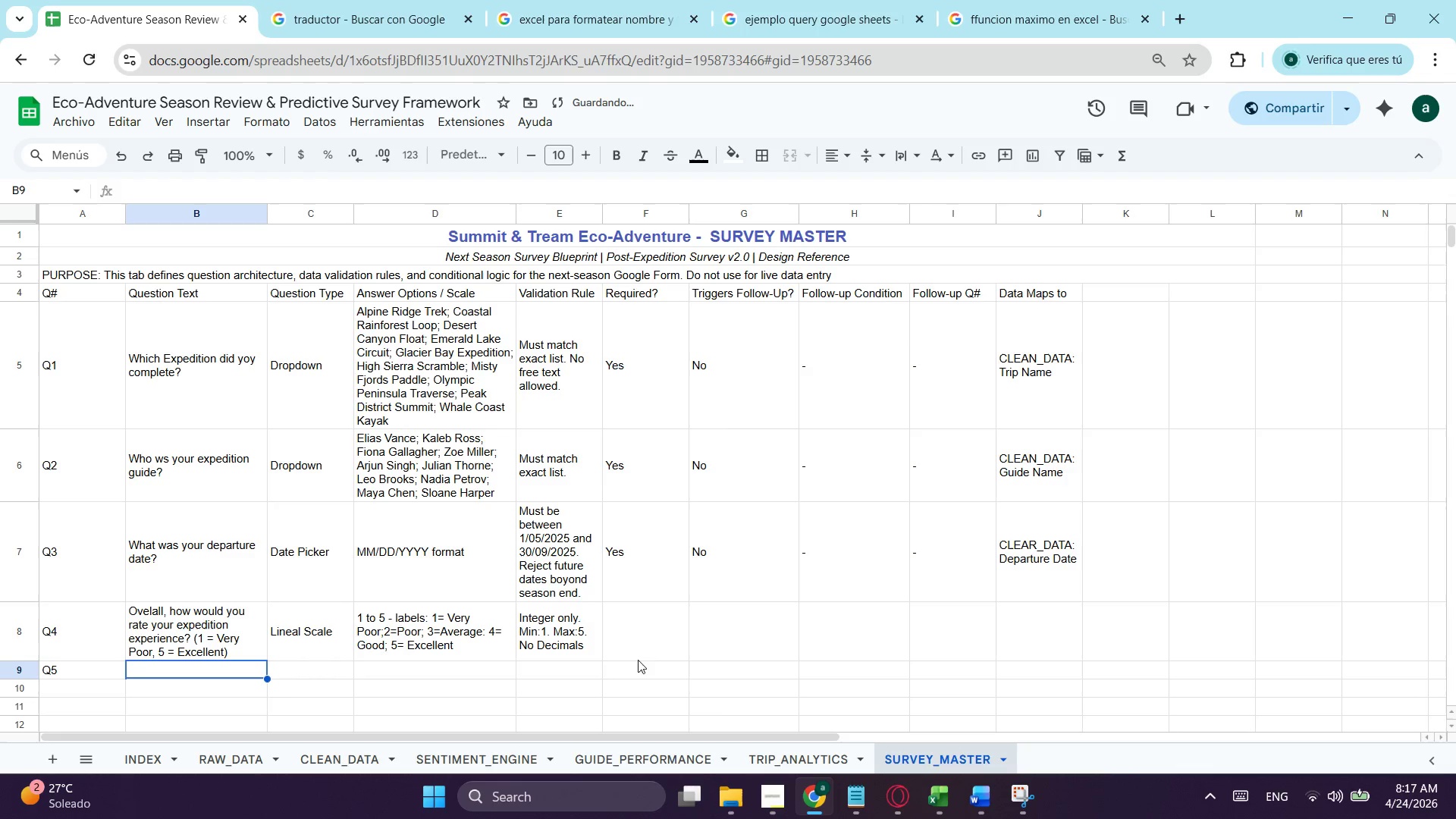 
left_click([636, 619])
 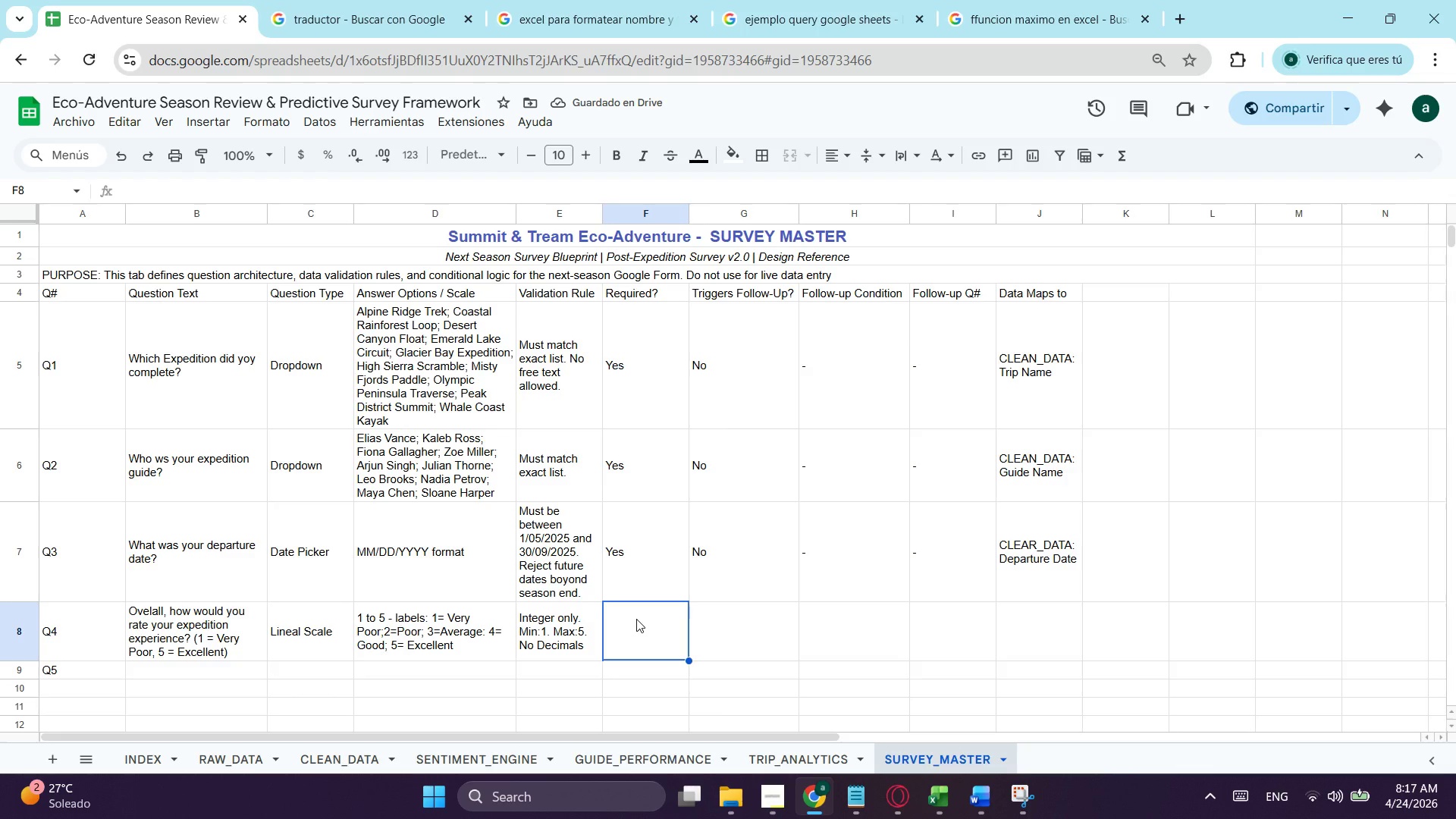 
hold_key(key=ShiftLeft, duration=0.41)
 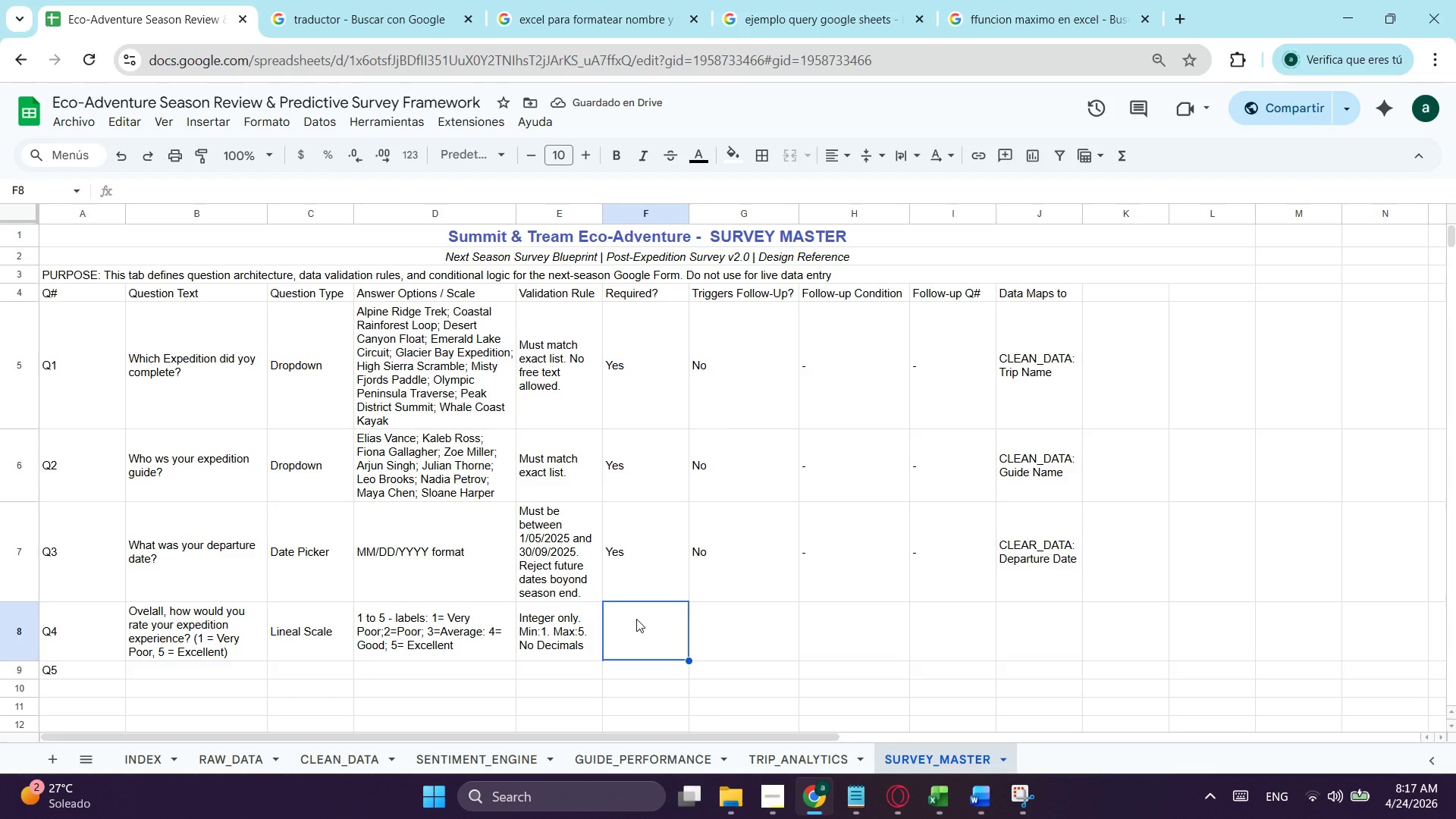 
type(y)
key(Tab)
type(Yes)
key(Tab)
 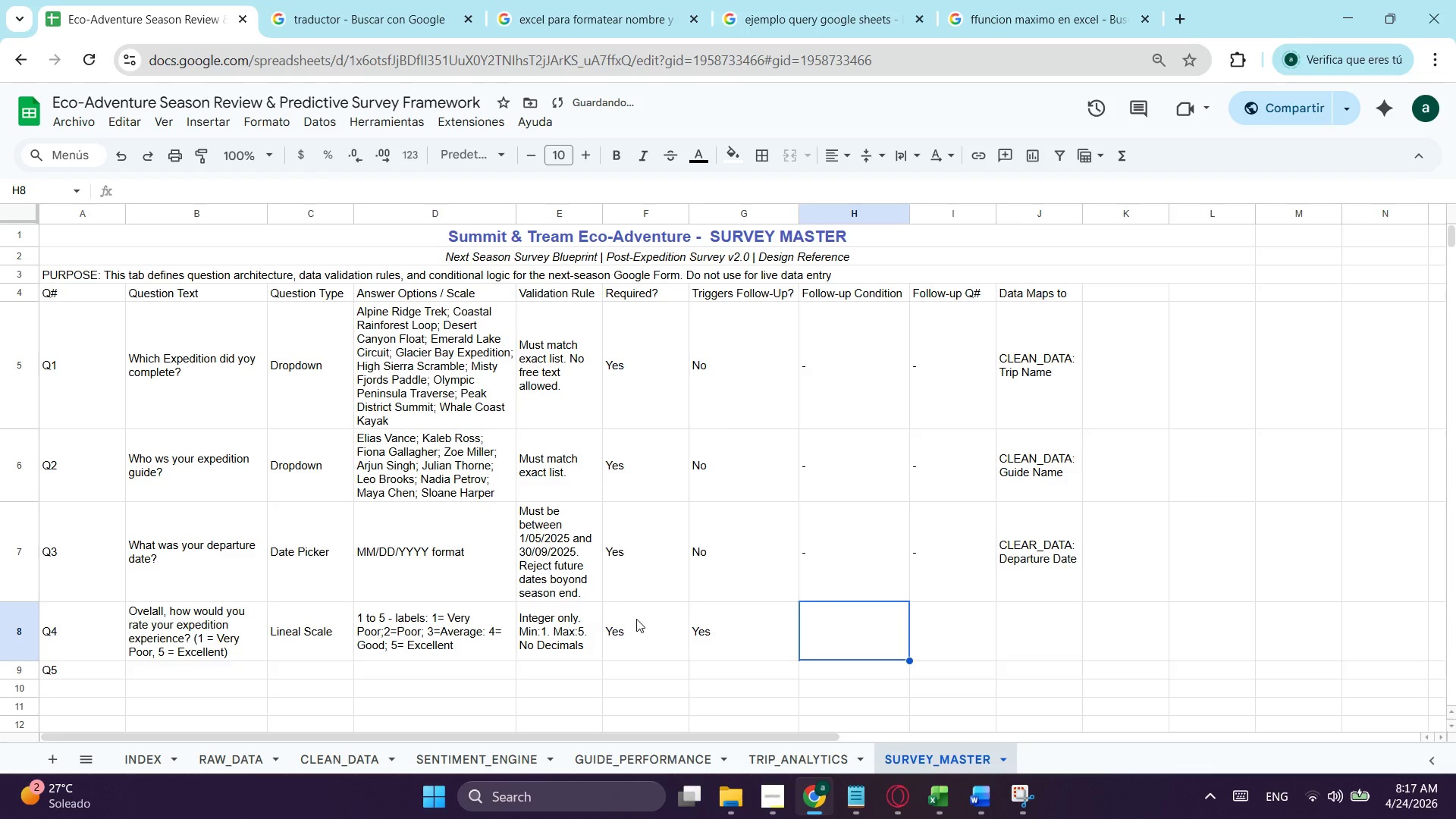 
type(IF)
key(Backspace)
type(f Rating <=2:Show Q4a. If Rate)
key(Backspace)
type(ing = 5 Show Qa)
key(Backspace)
type(4b.)
 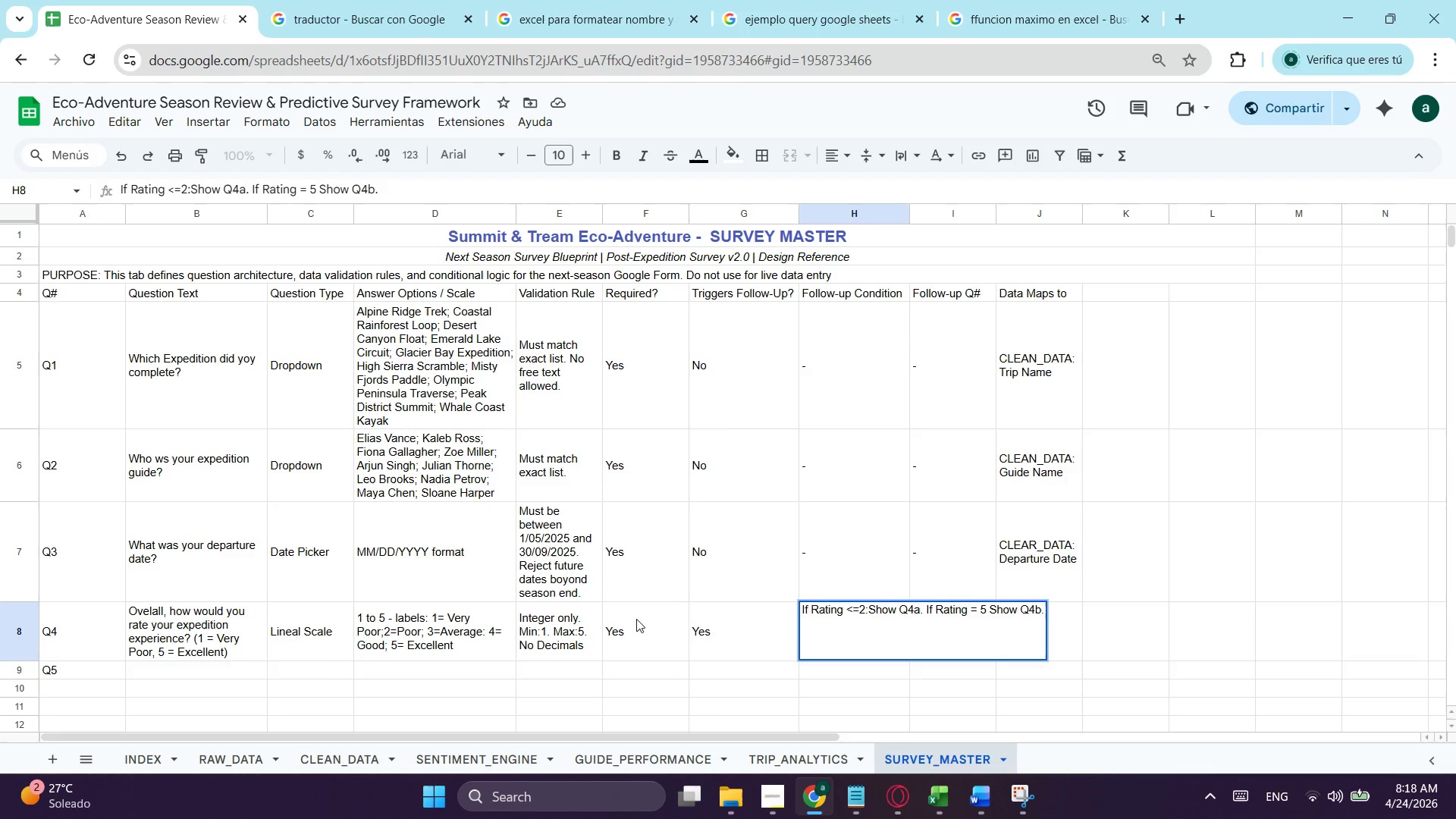 
wait(6.14)
 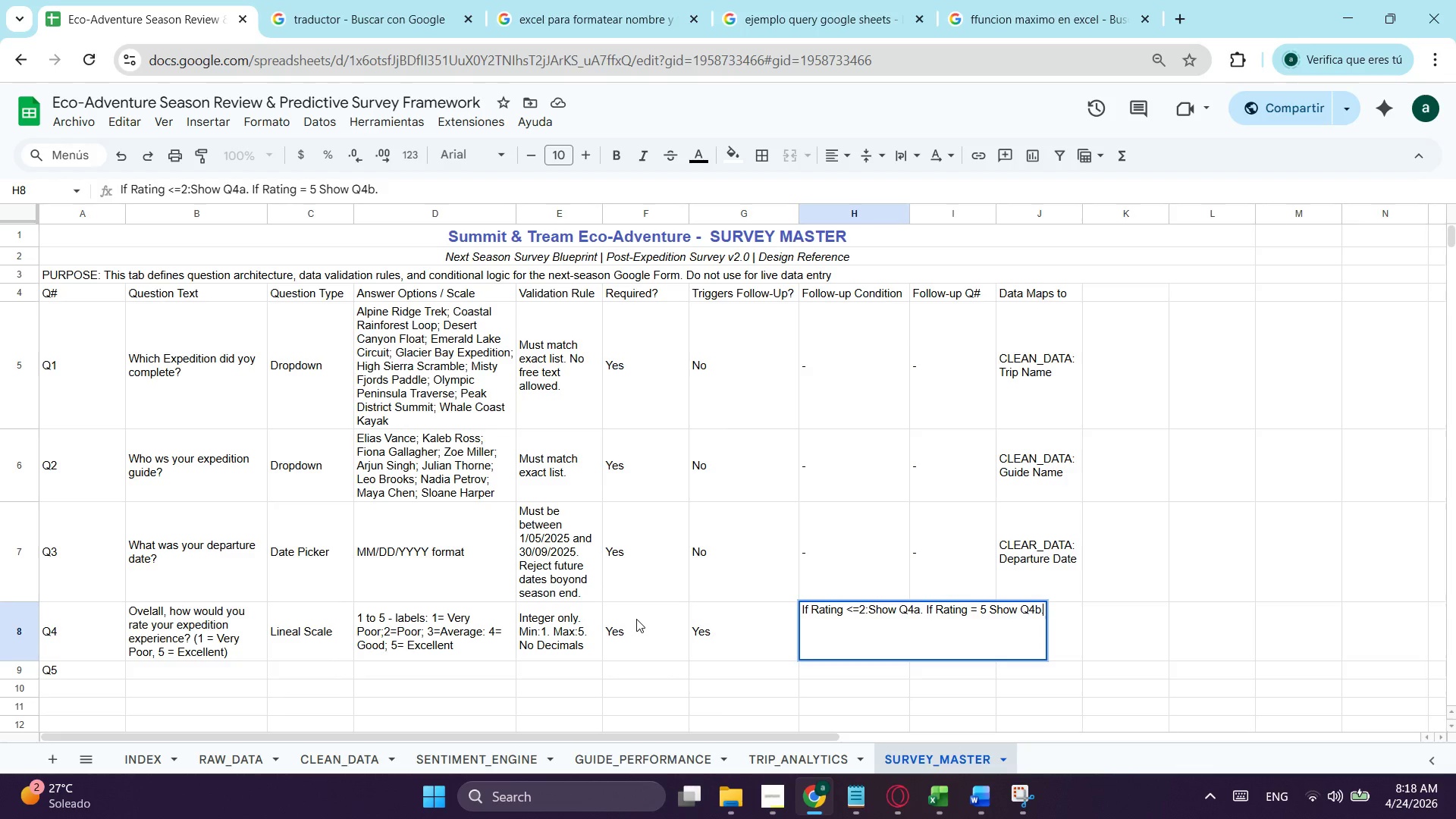 
key(Tab)
type(Q4a, Q4b)
 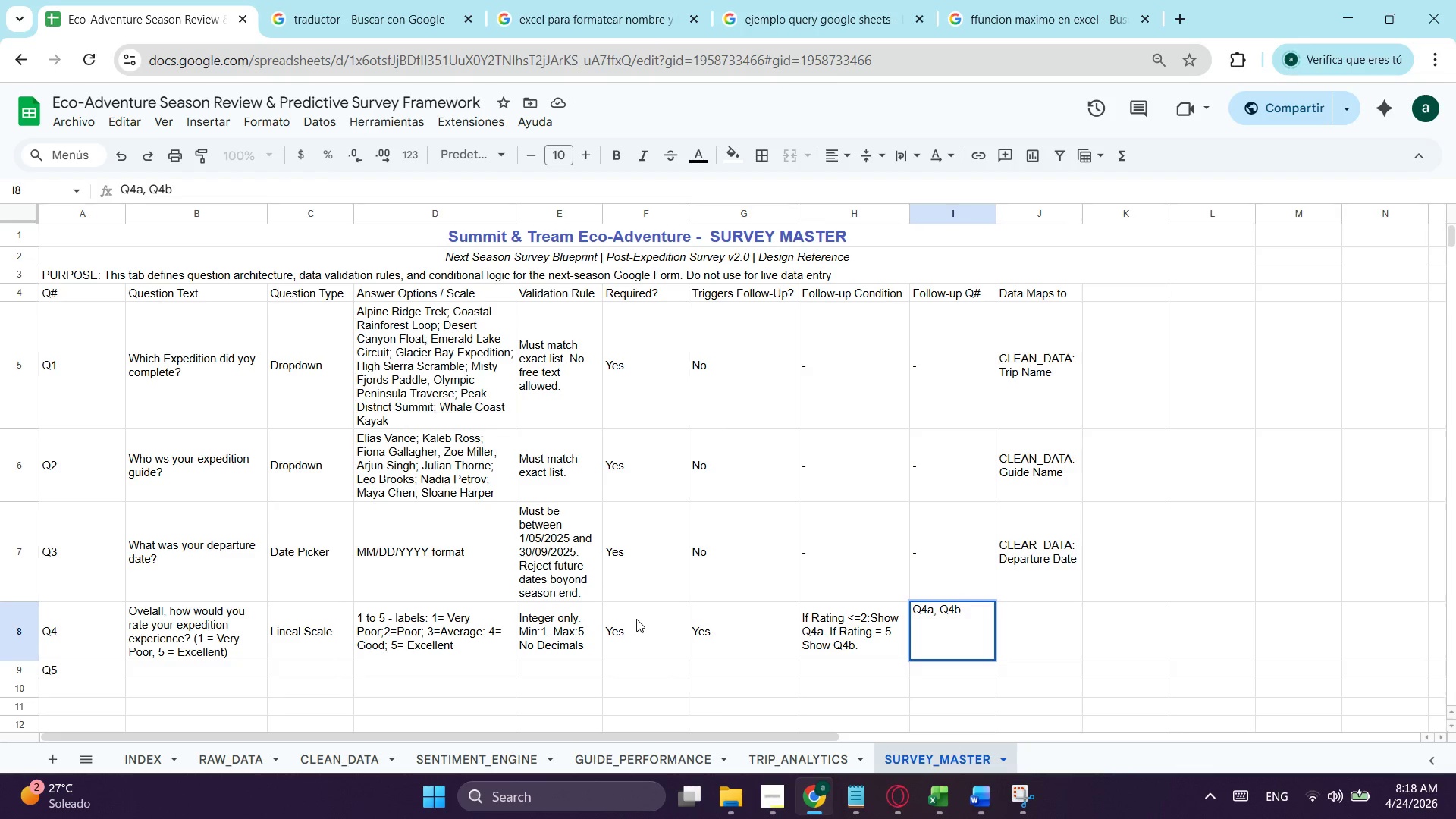 
key(Tab)
type(CLEAR_DATA: pO)
key(Backspace)
key(Backspace)
type(p)
key(Backspace)
type(Post-Trip Rating)
 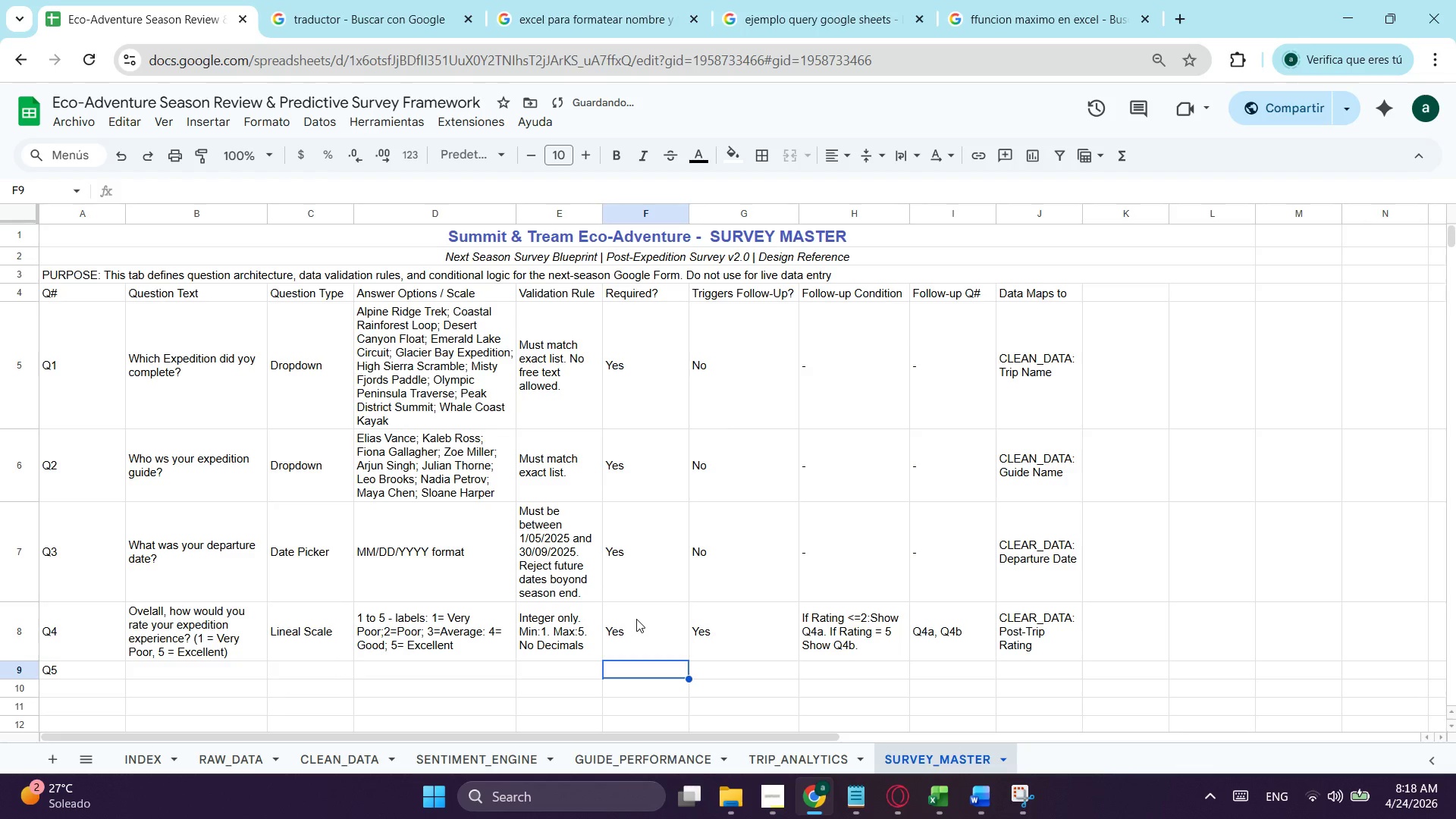 
 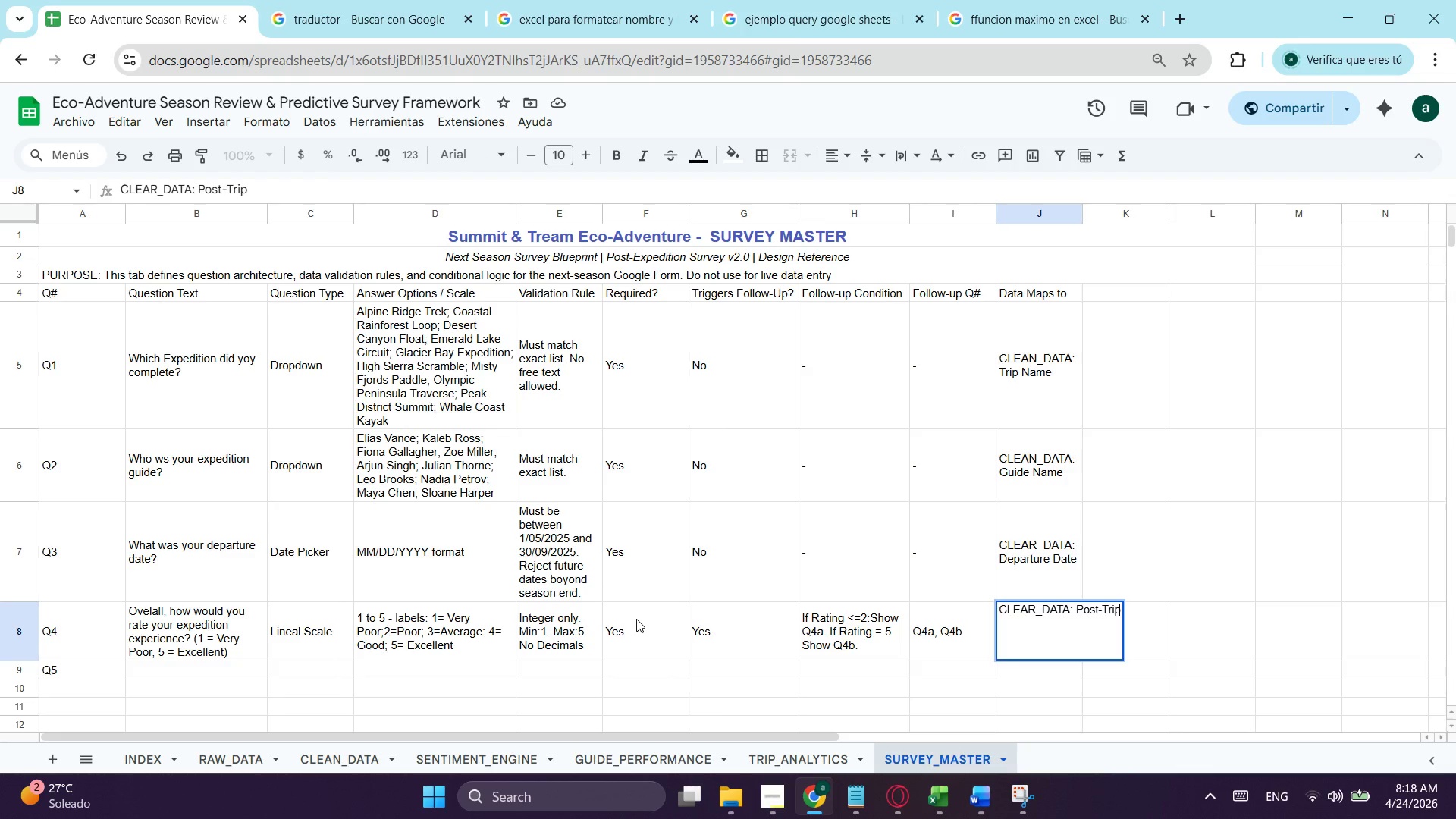 
key(Enter)
 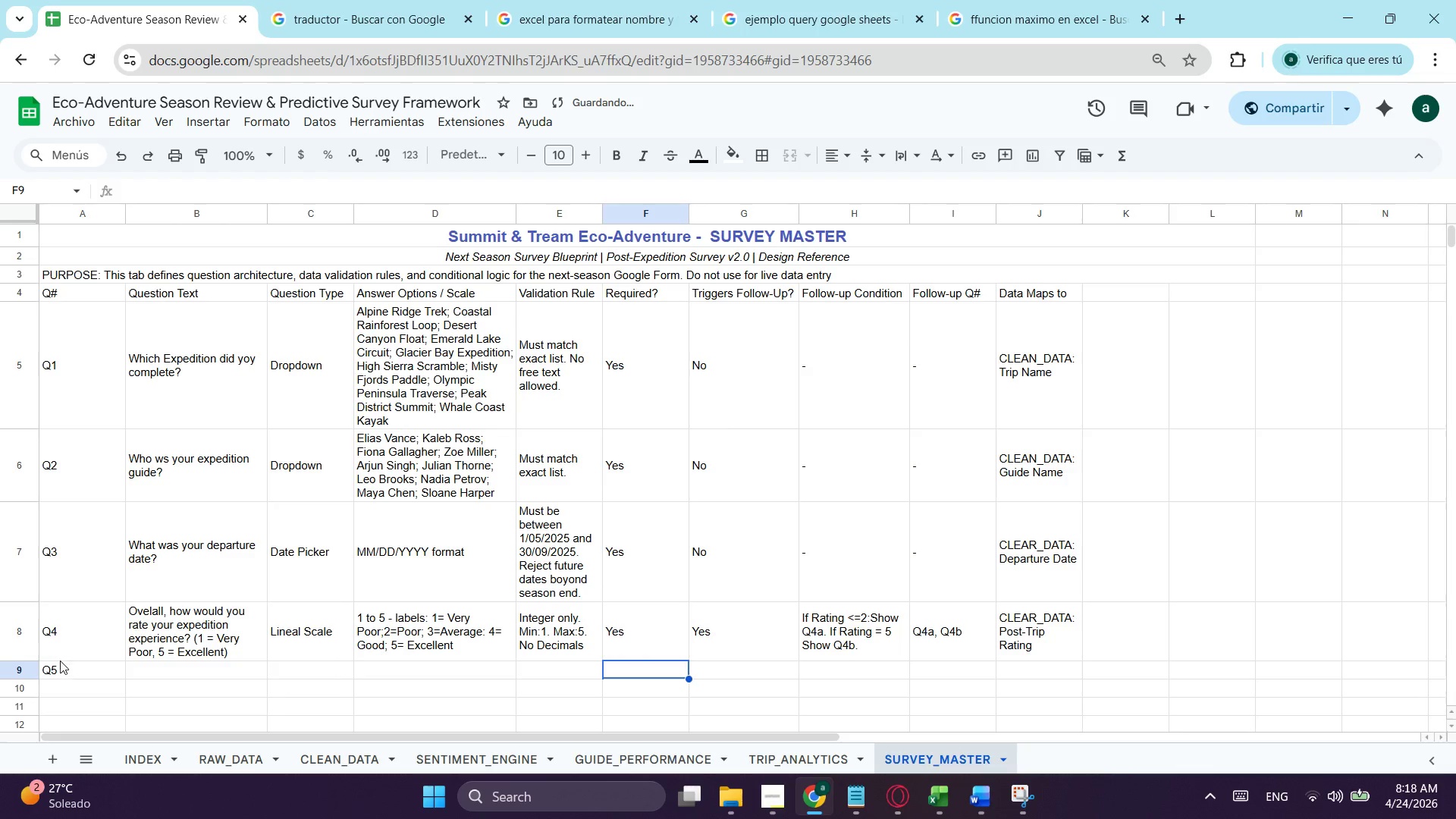 
double_click([64, 664])
 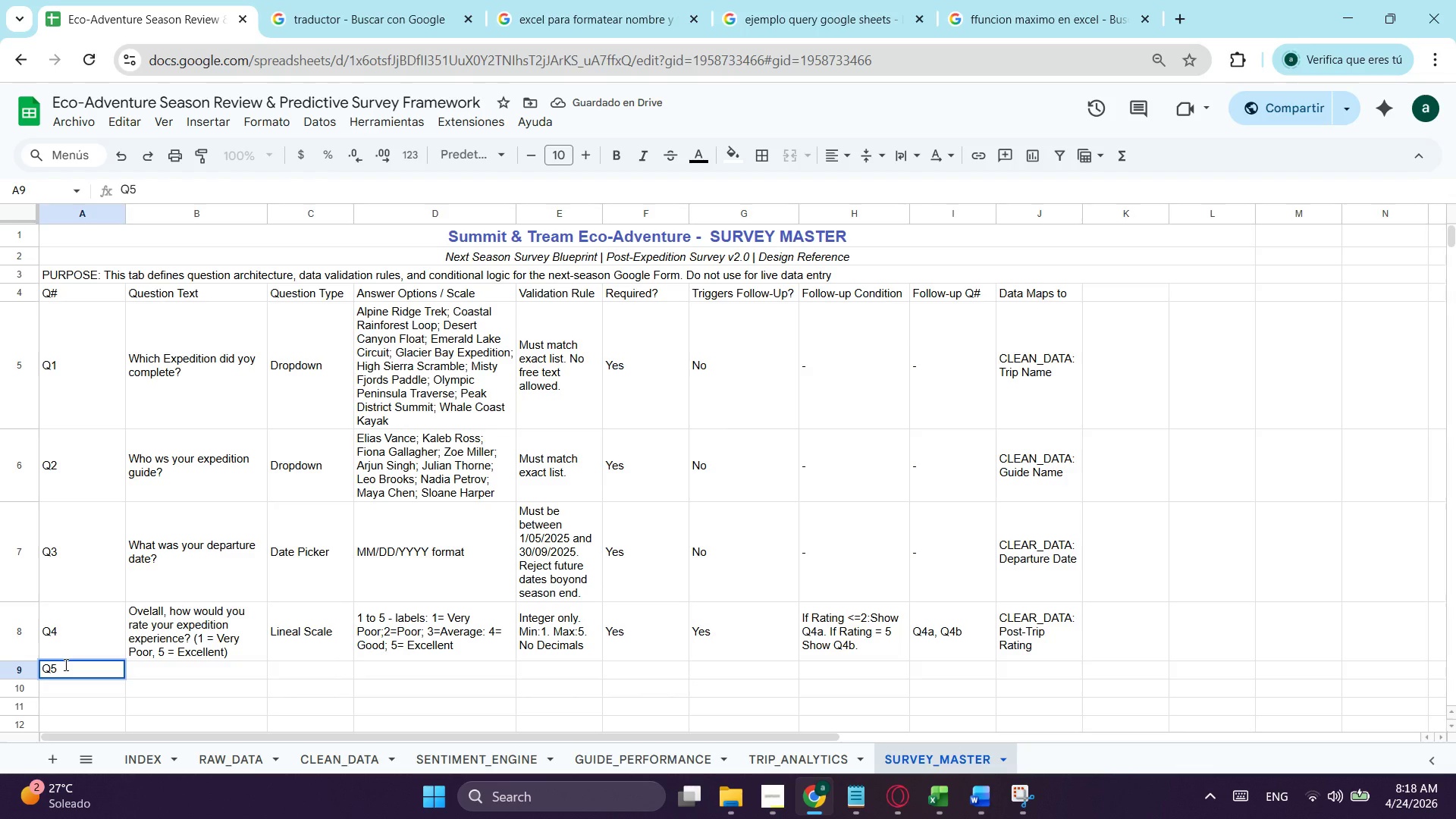 
key(Backspace)
type(4a)
 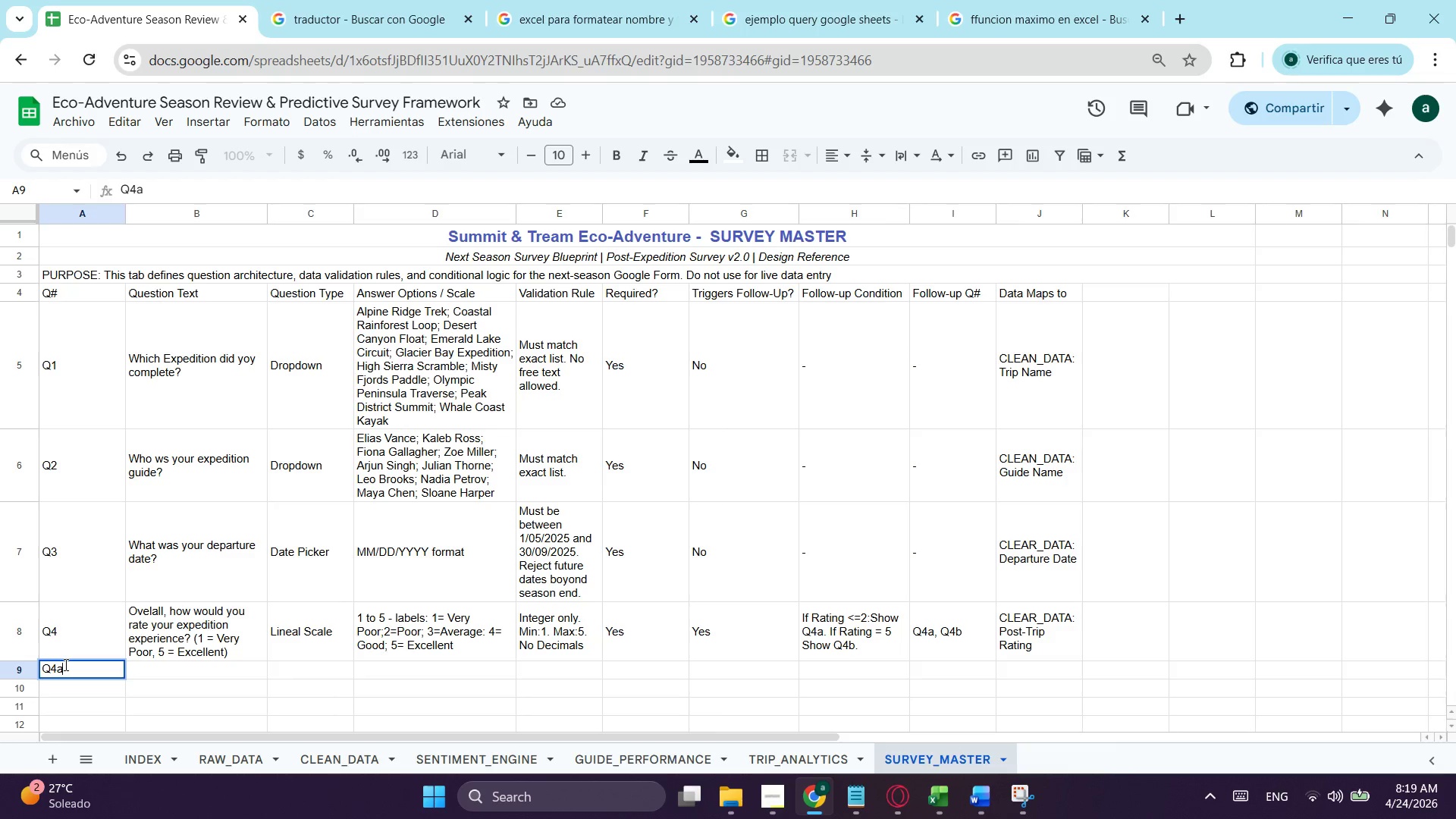 
key(Enter)
 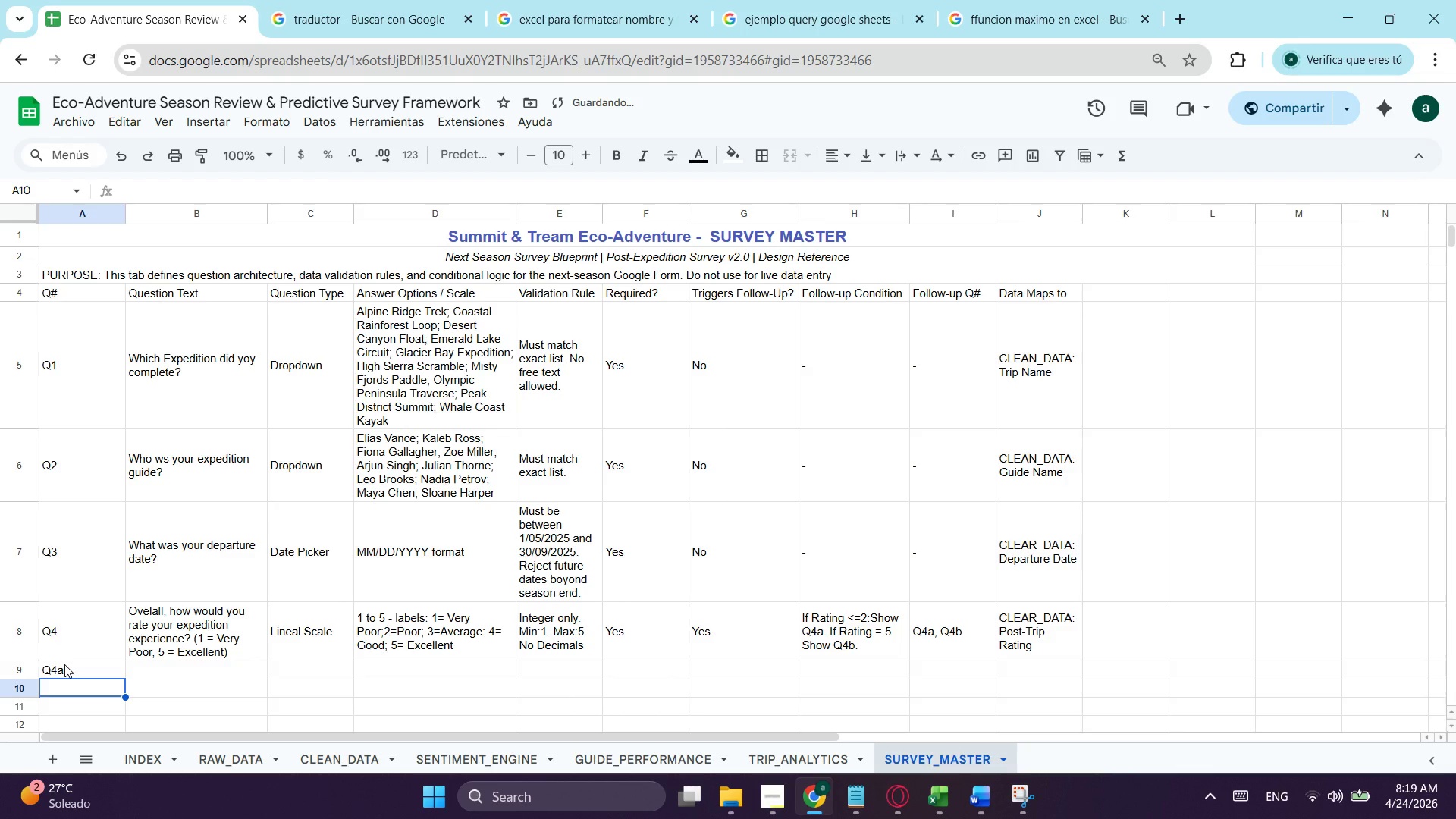 
type(Q4b)
key(Tab)
 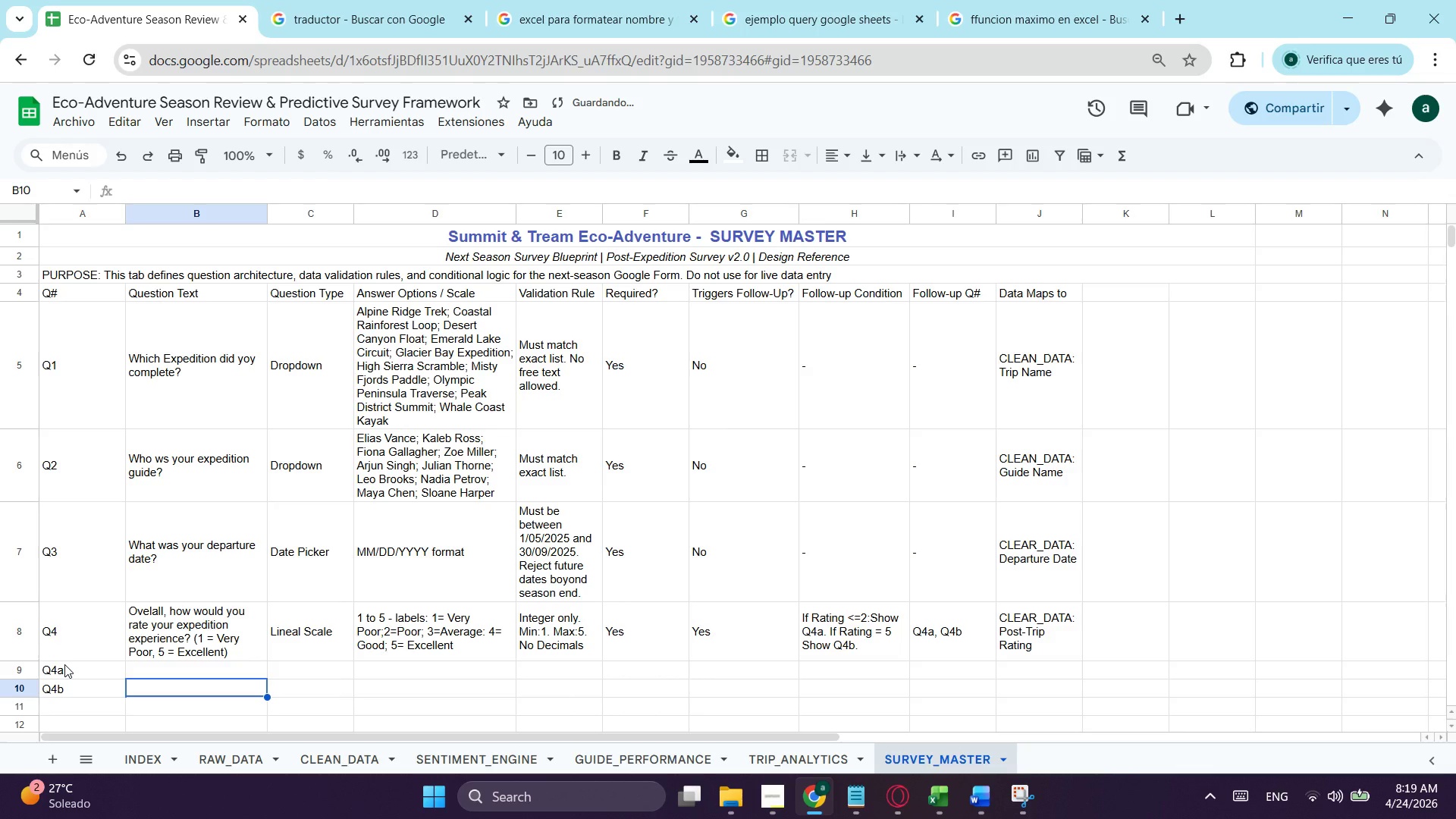 
key(ArrowUp)
 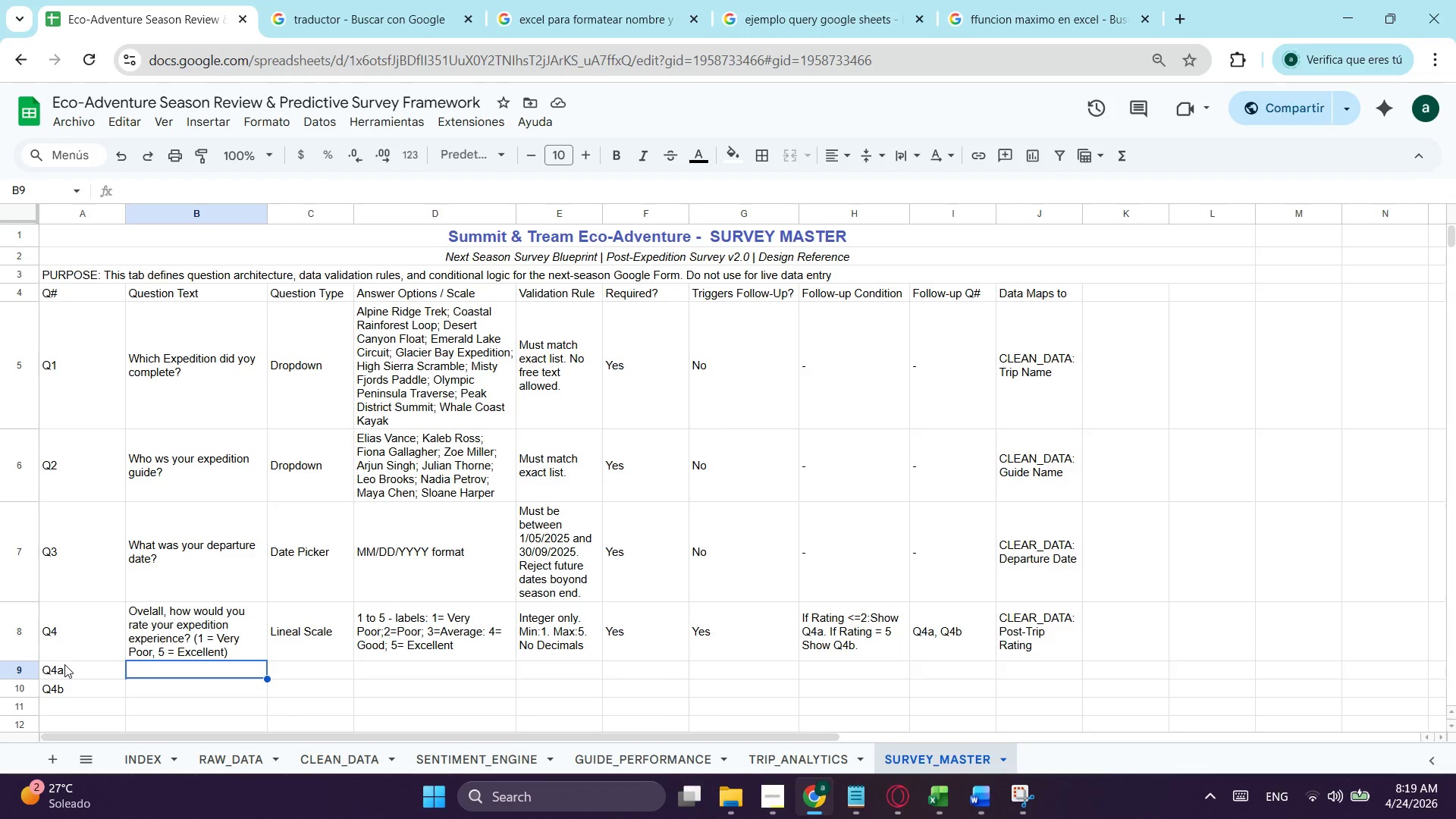 
wait(10.08)
 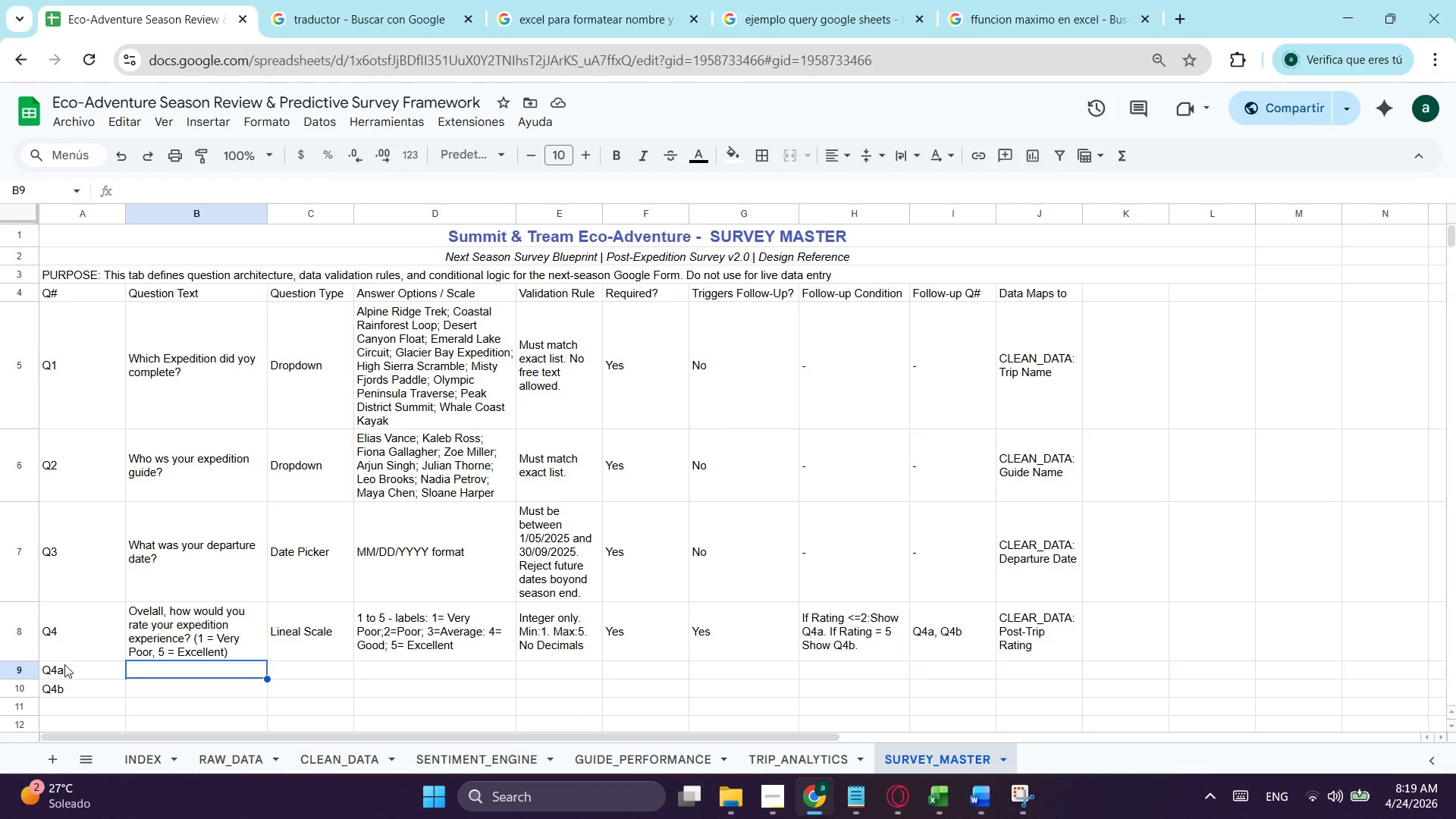 
type(We )
key(Backspace)
 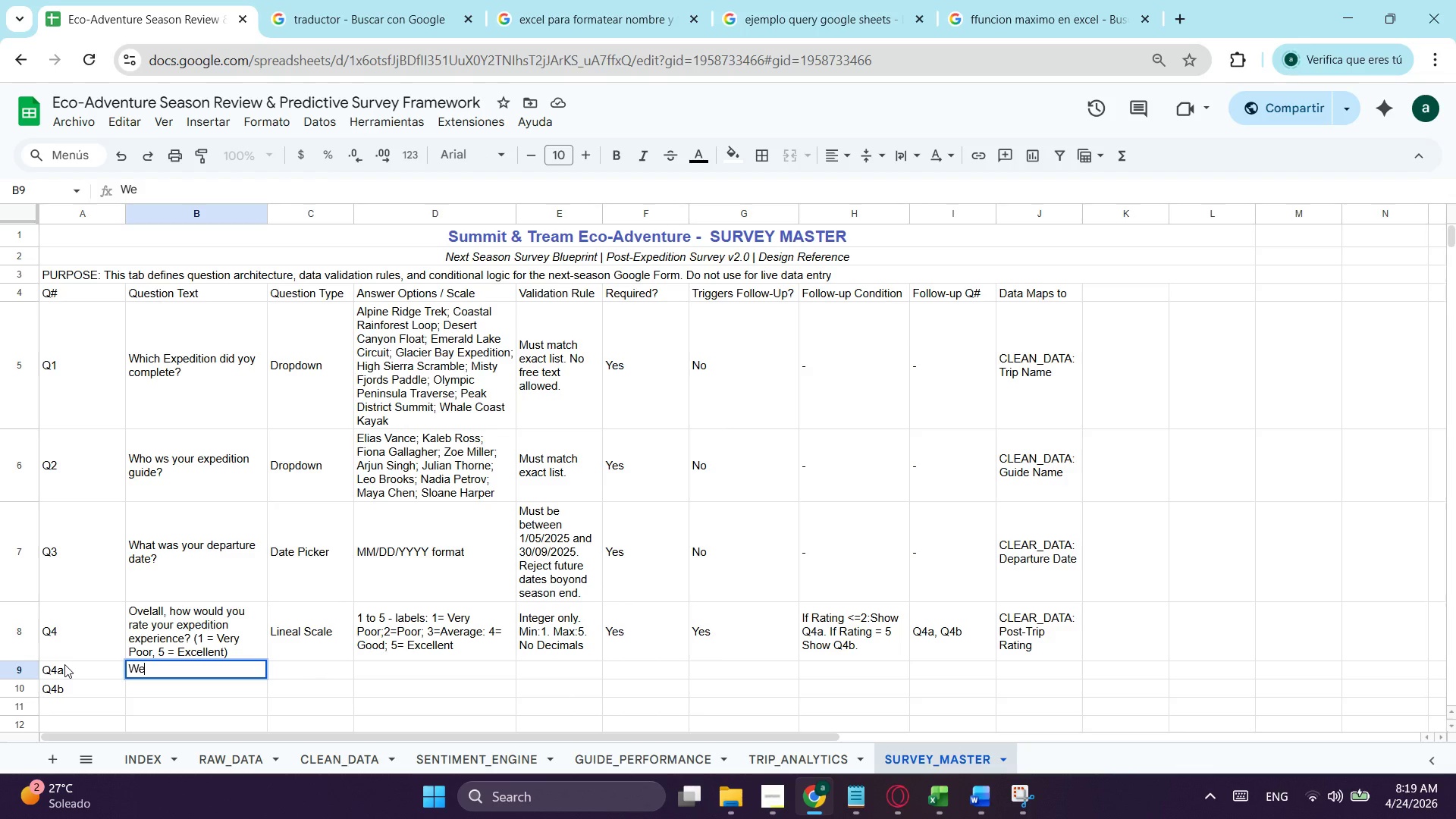 
type('re So)
key(Backspace)
key(Backspace)
type(sorry to hear ta)
key(Backspace)
type(hat )
key(Backspace)
type(. Whis)
key(Backspace)
type(ch aspect most di)
 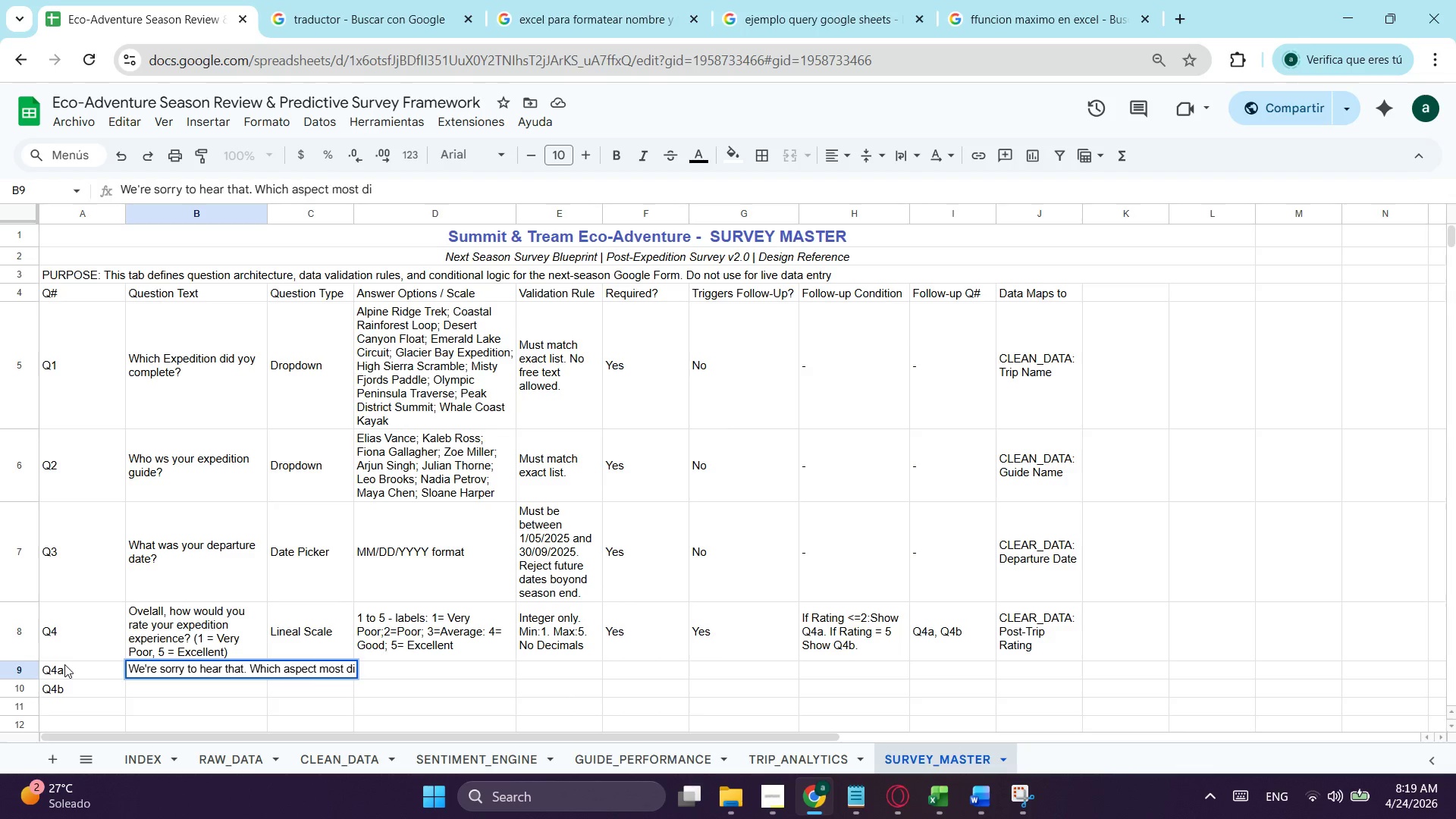 
type(sappointed you?)
key(Tab)
type(Multiple Chois)
key(Backspace)
type(ce)
key(Tab)
 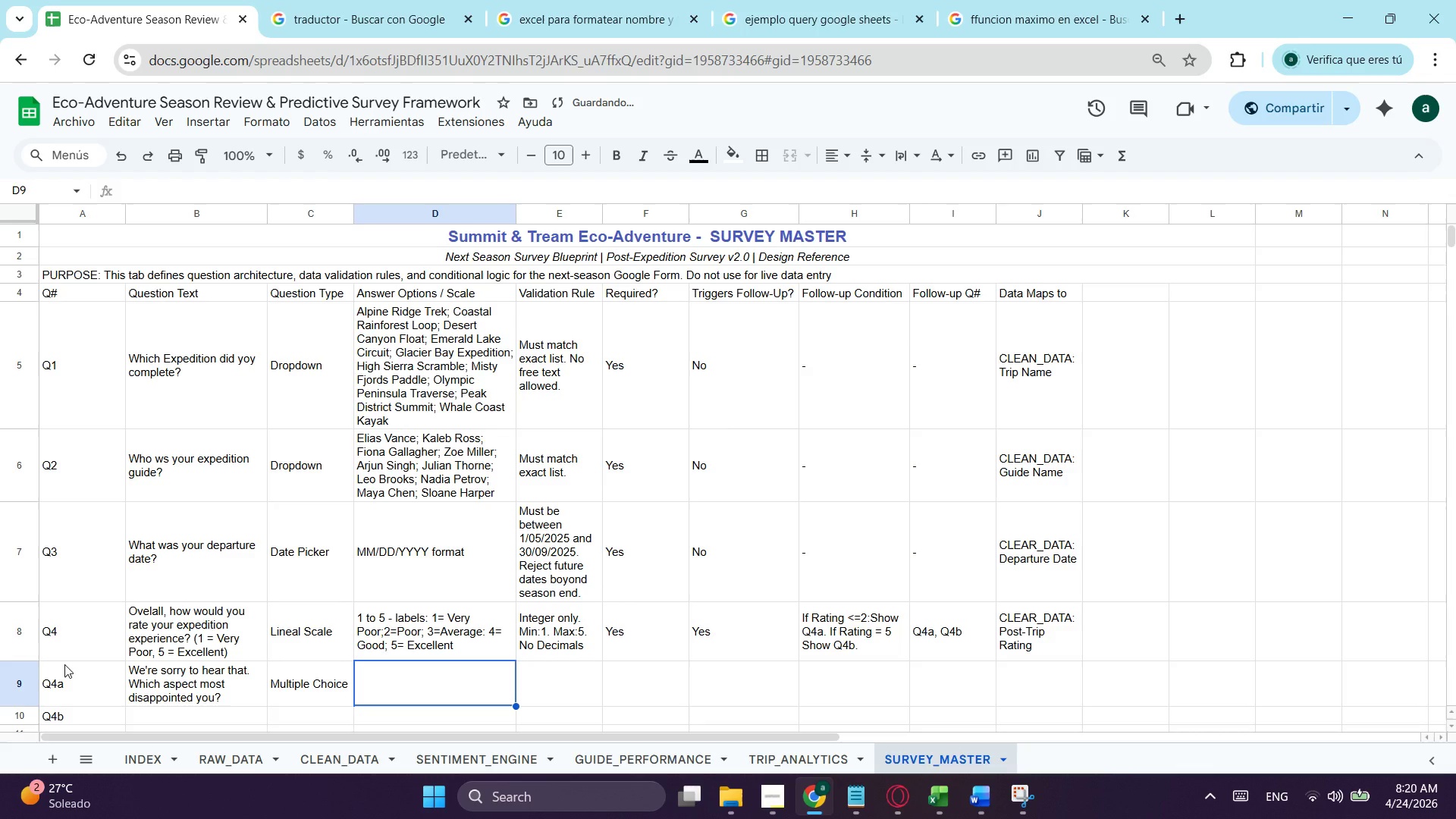 
wait(13.52)
 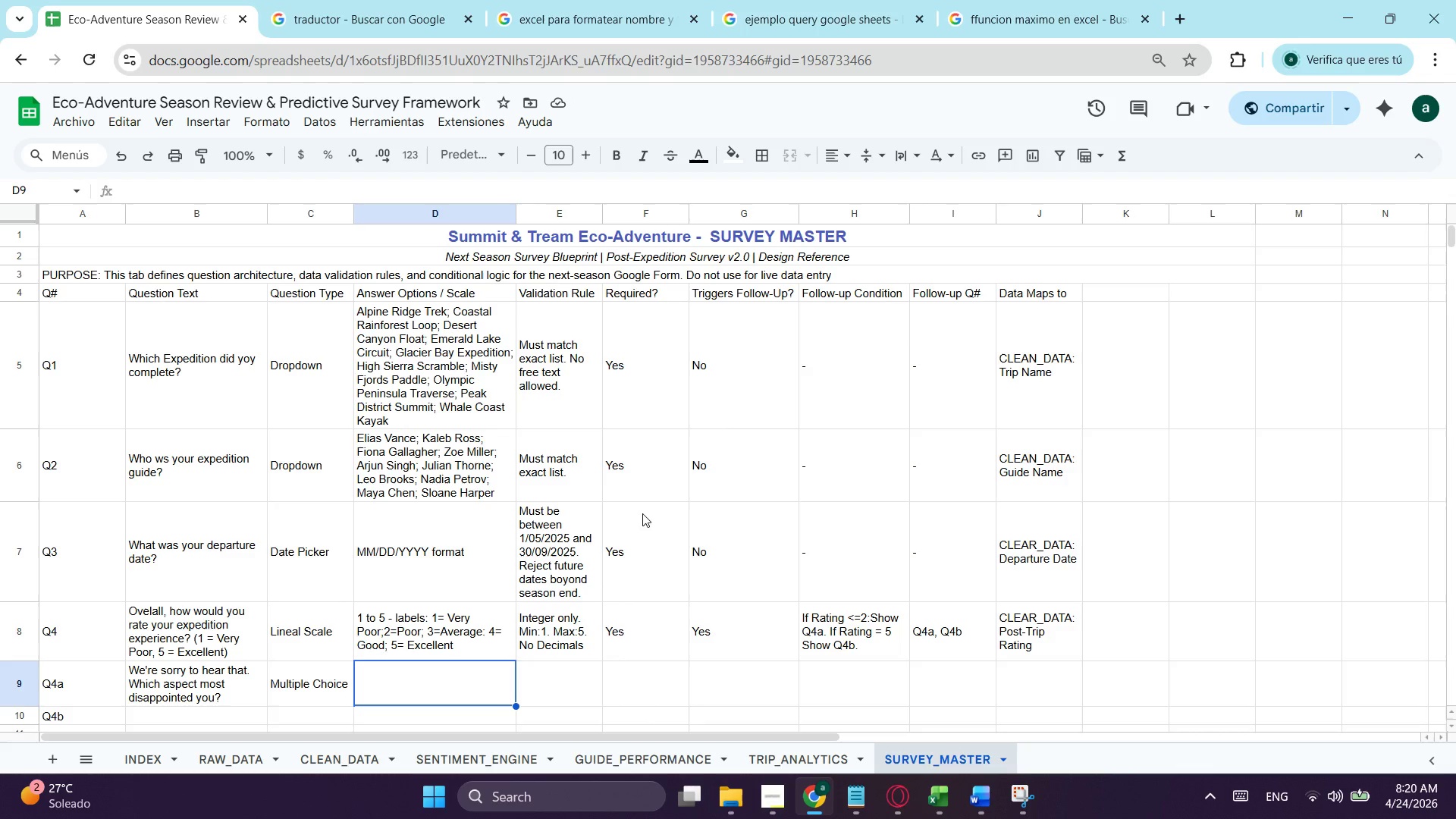 
type(Equipment qulity; Gi)
key(Backspace)
type(uide expertise; Meal quality; Wildlife sigh)
 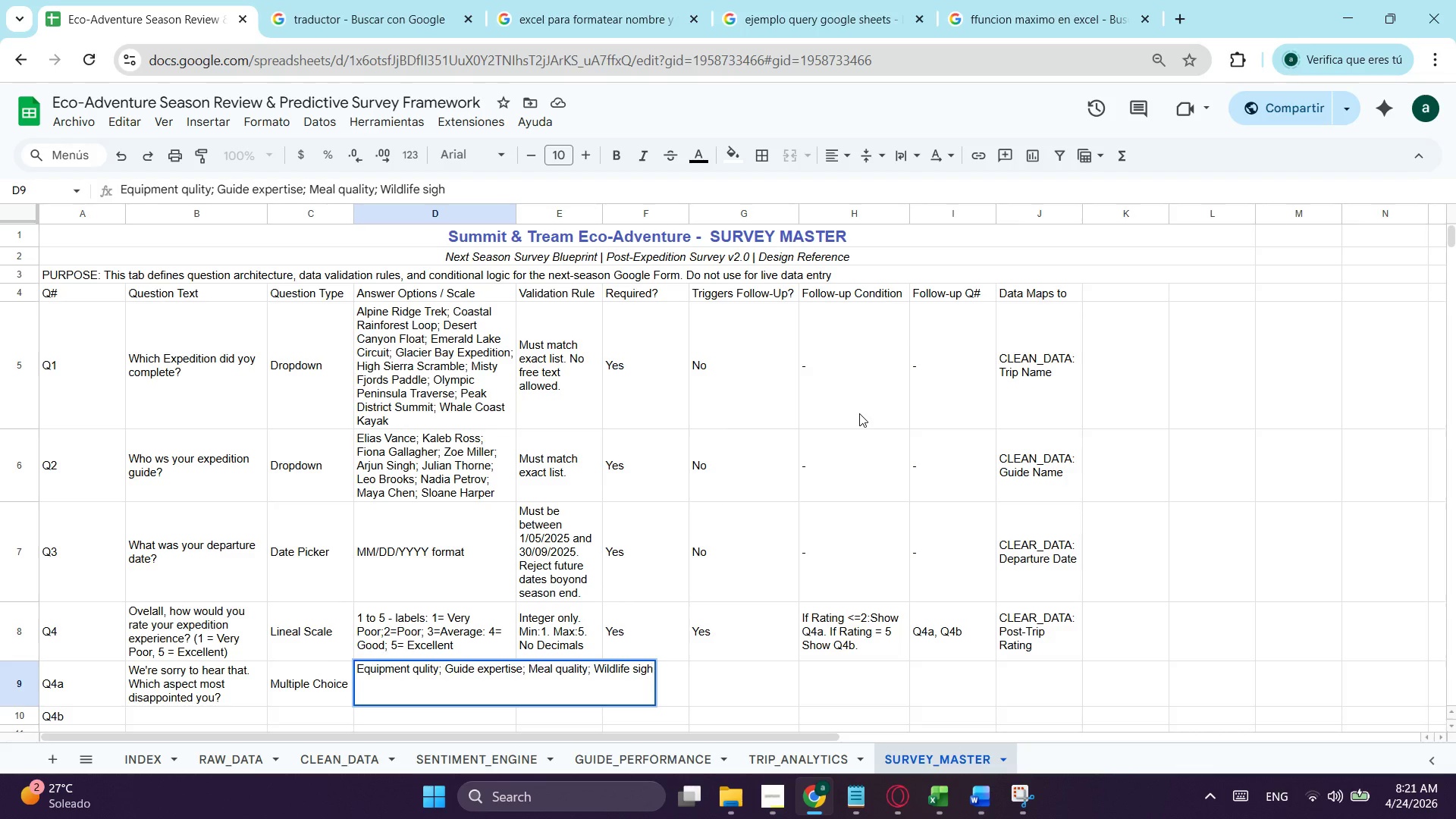 
type(ting opportunities; Safety concerns; value for money; othes)
key(Backspace)
type(r)
 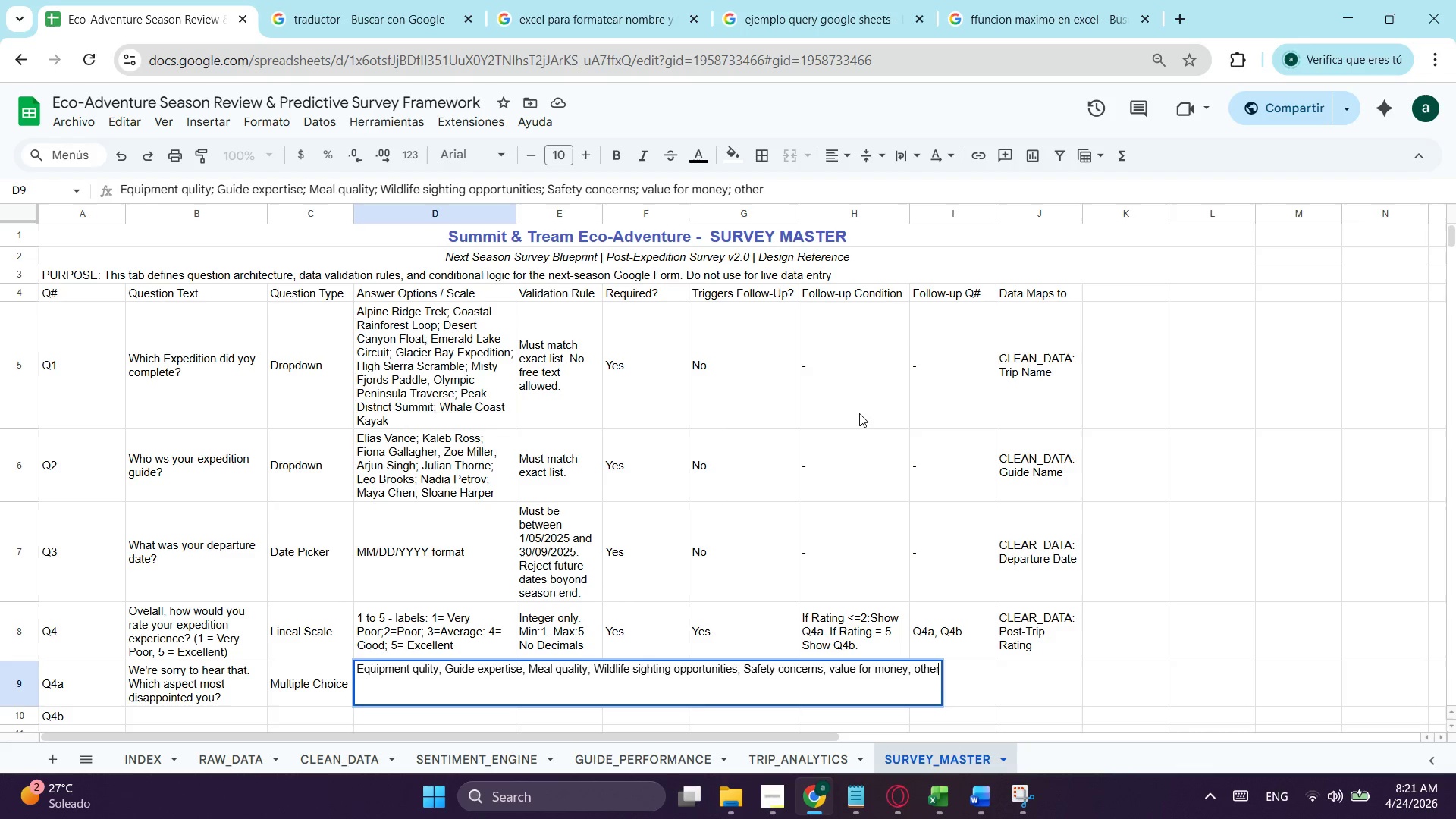 
key(ArrowLeft)
 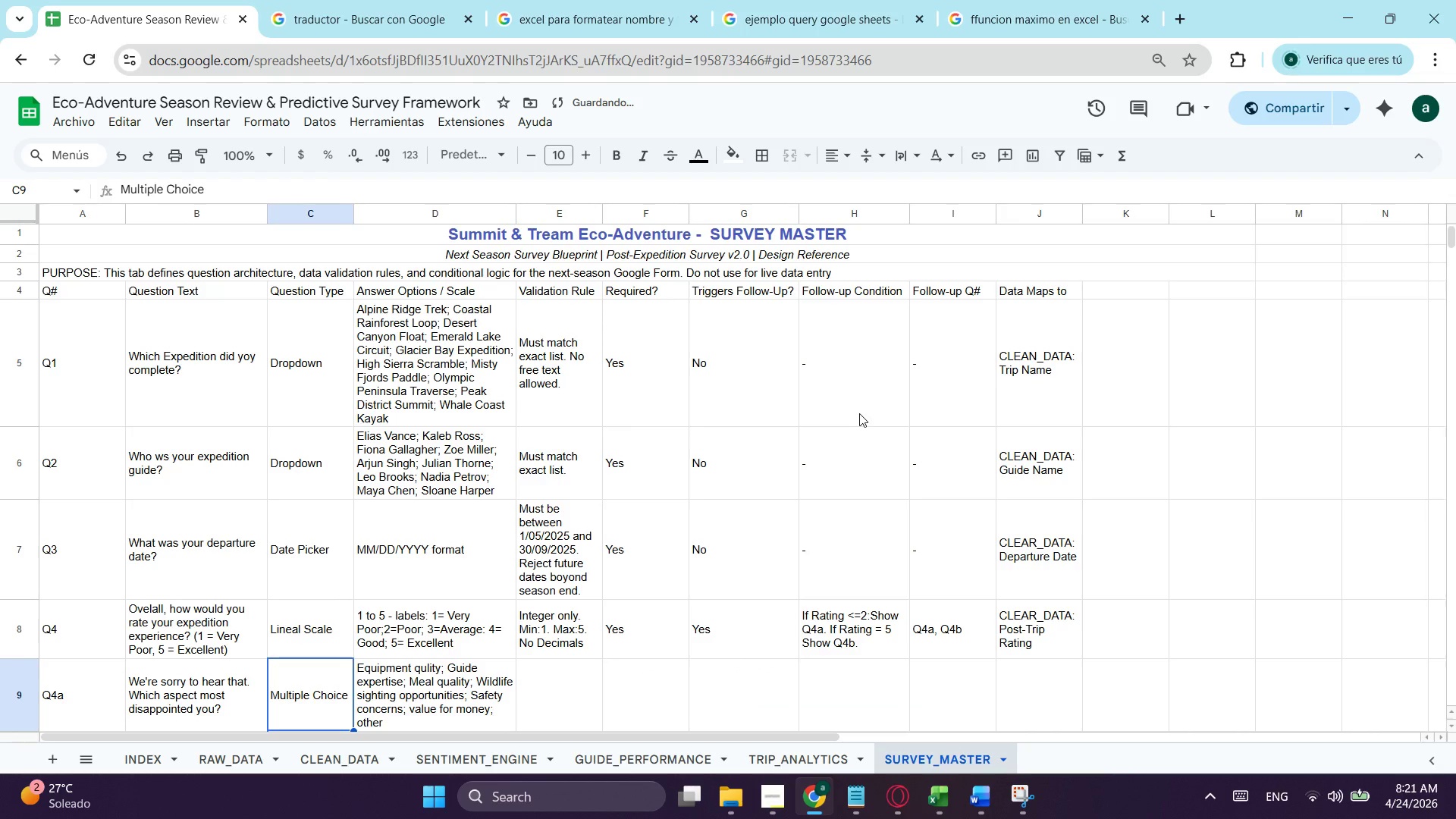 
key(ArrowRight)
 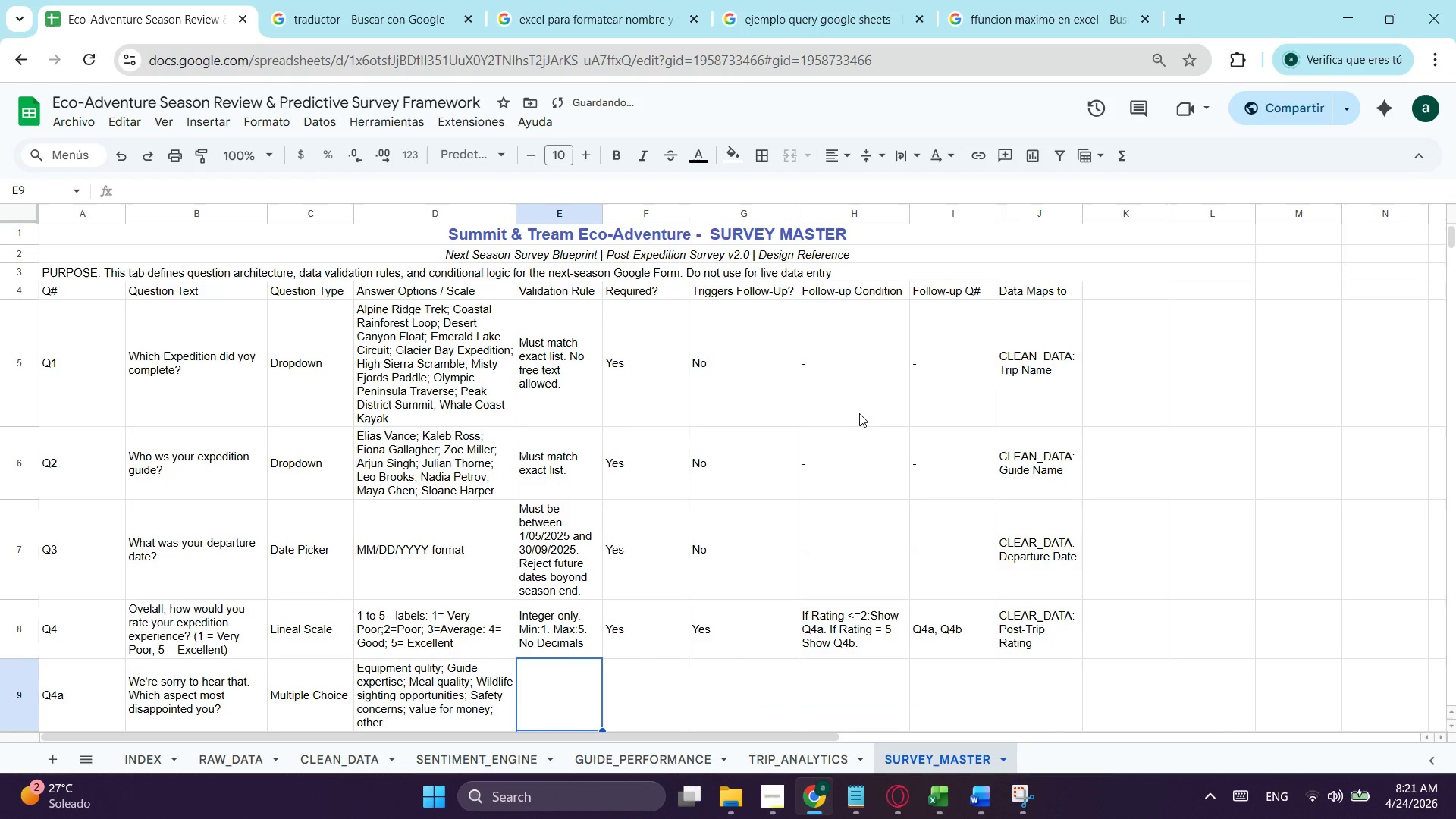 
key(ArrowRight)
 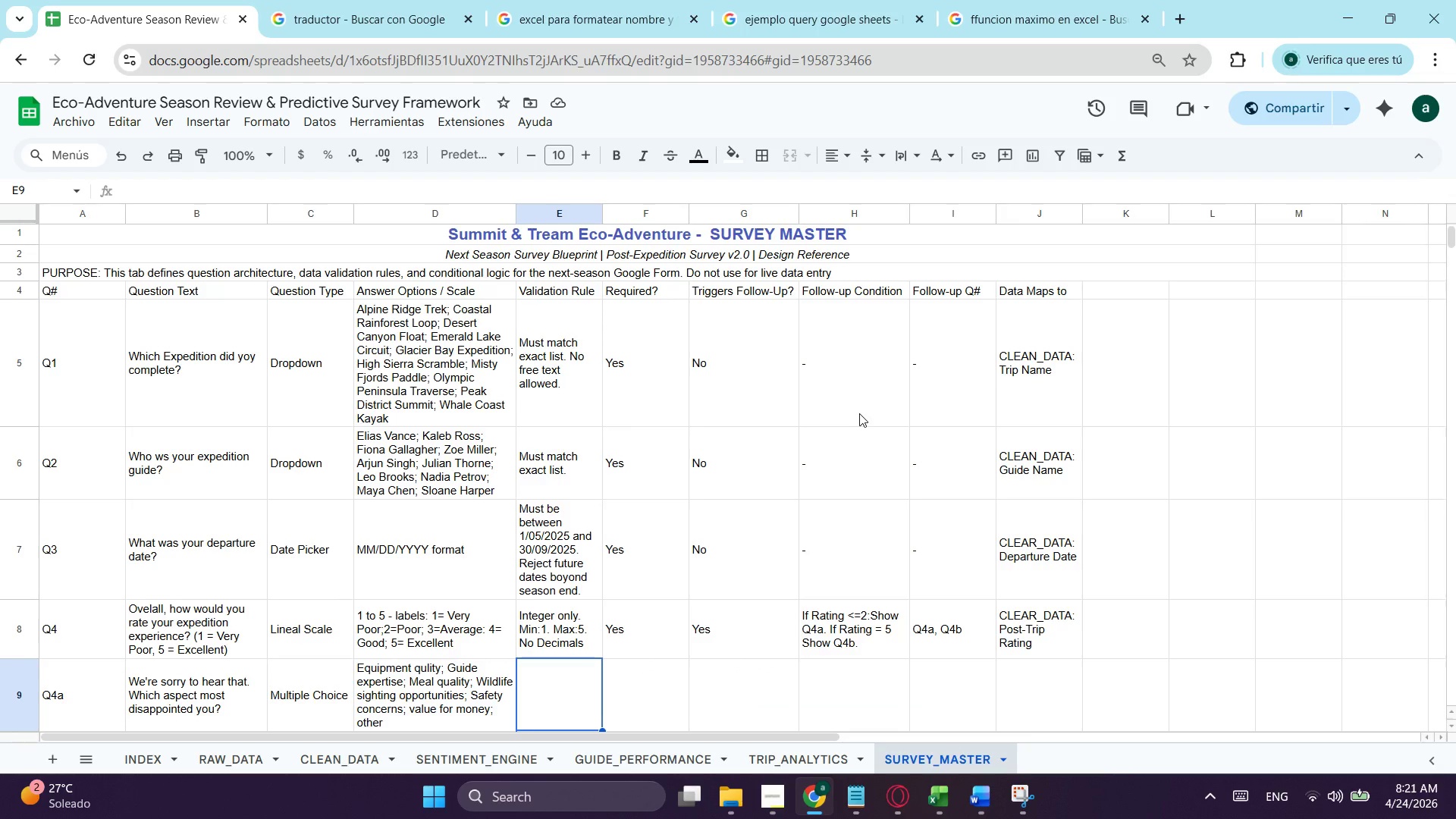 
wait(6.8)
 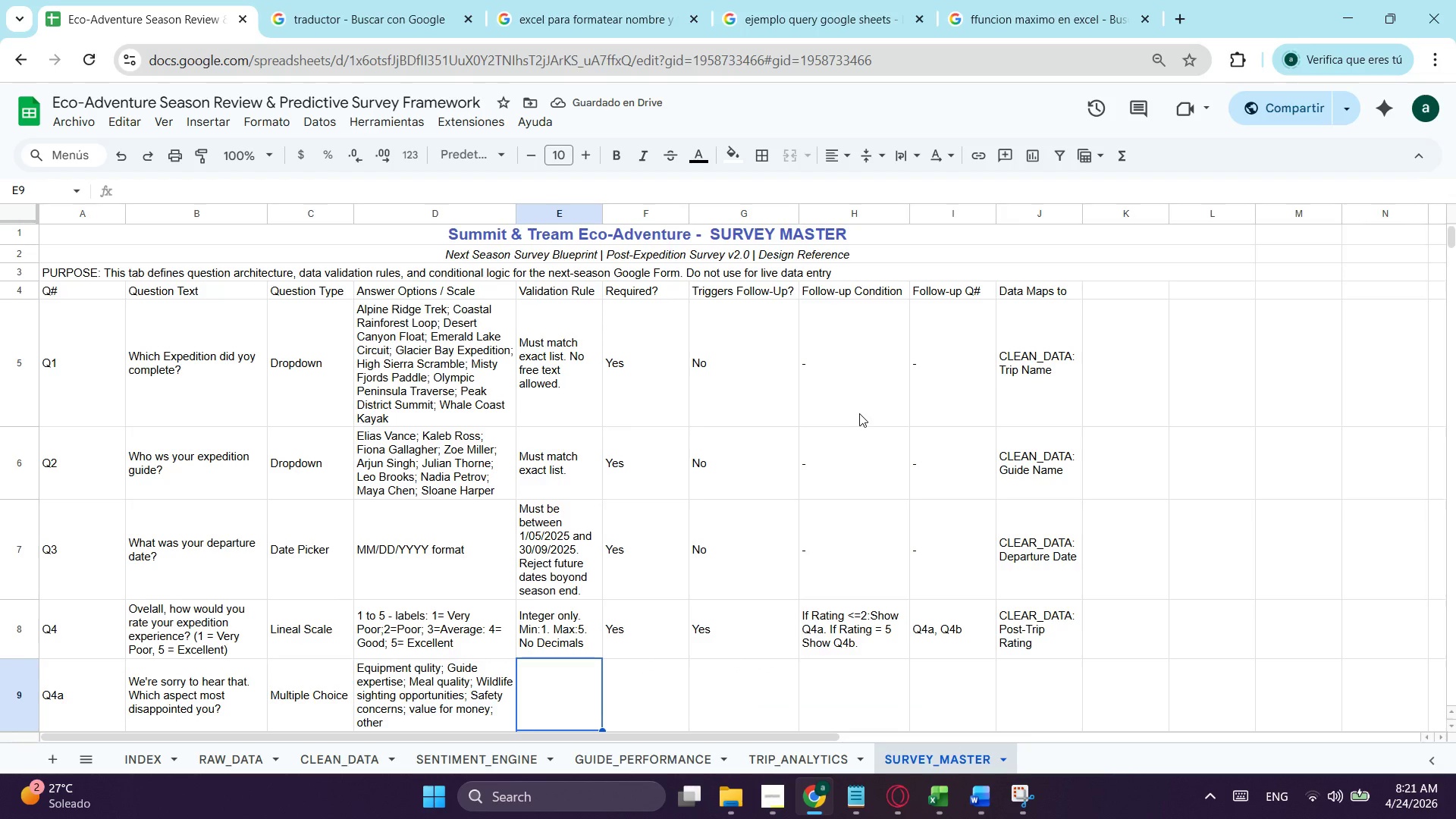 
type(Select up to 2 Options.)
 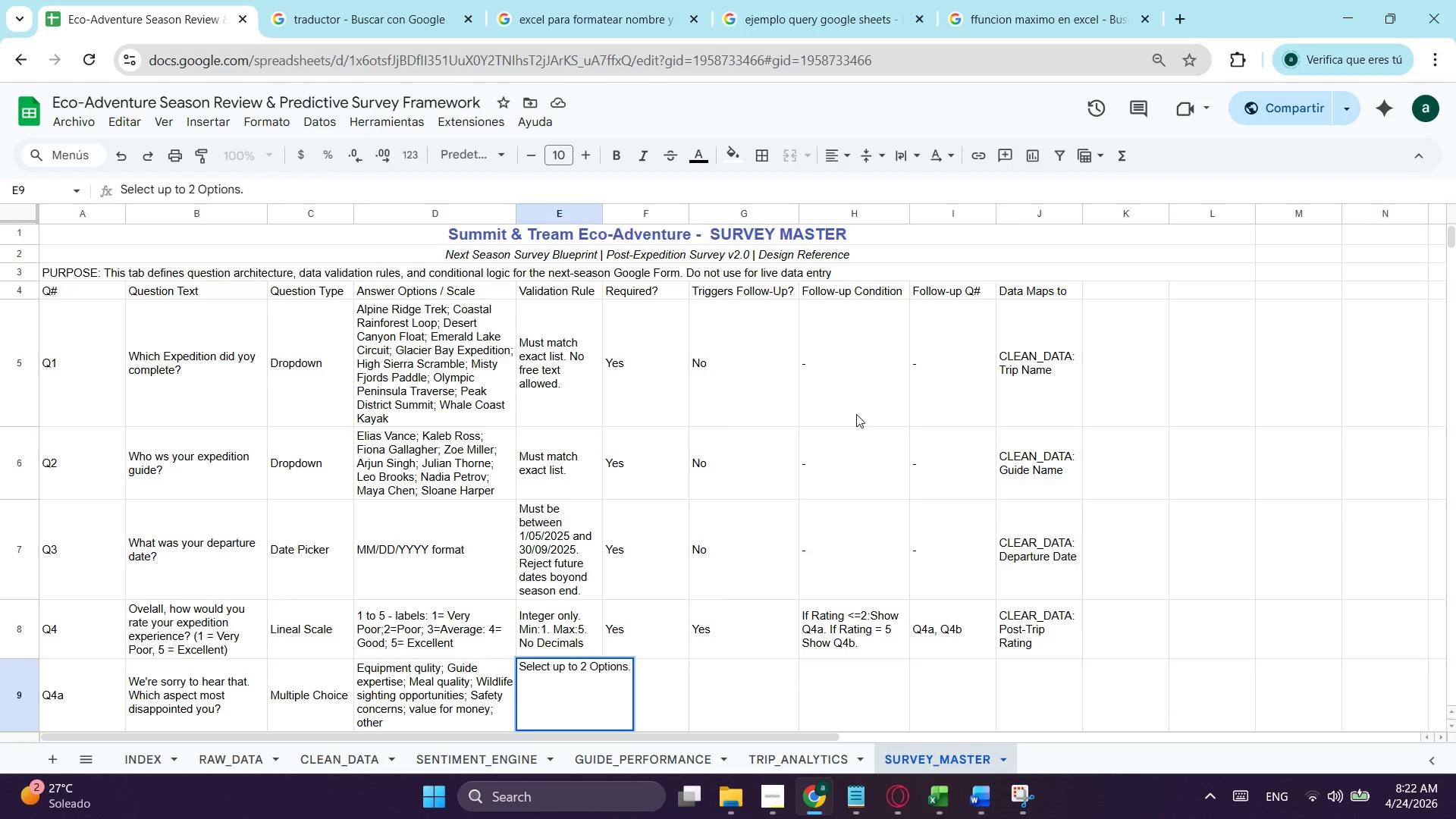 
wait(6.94)
 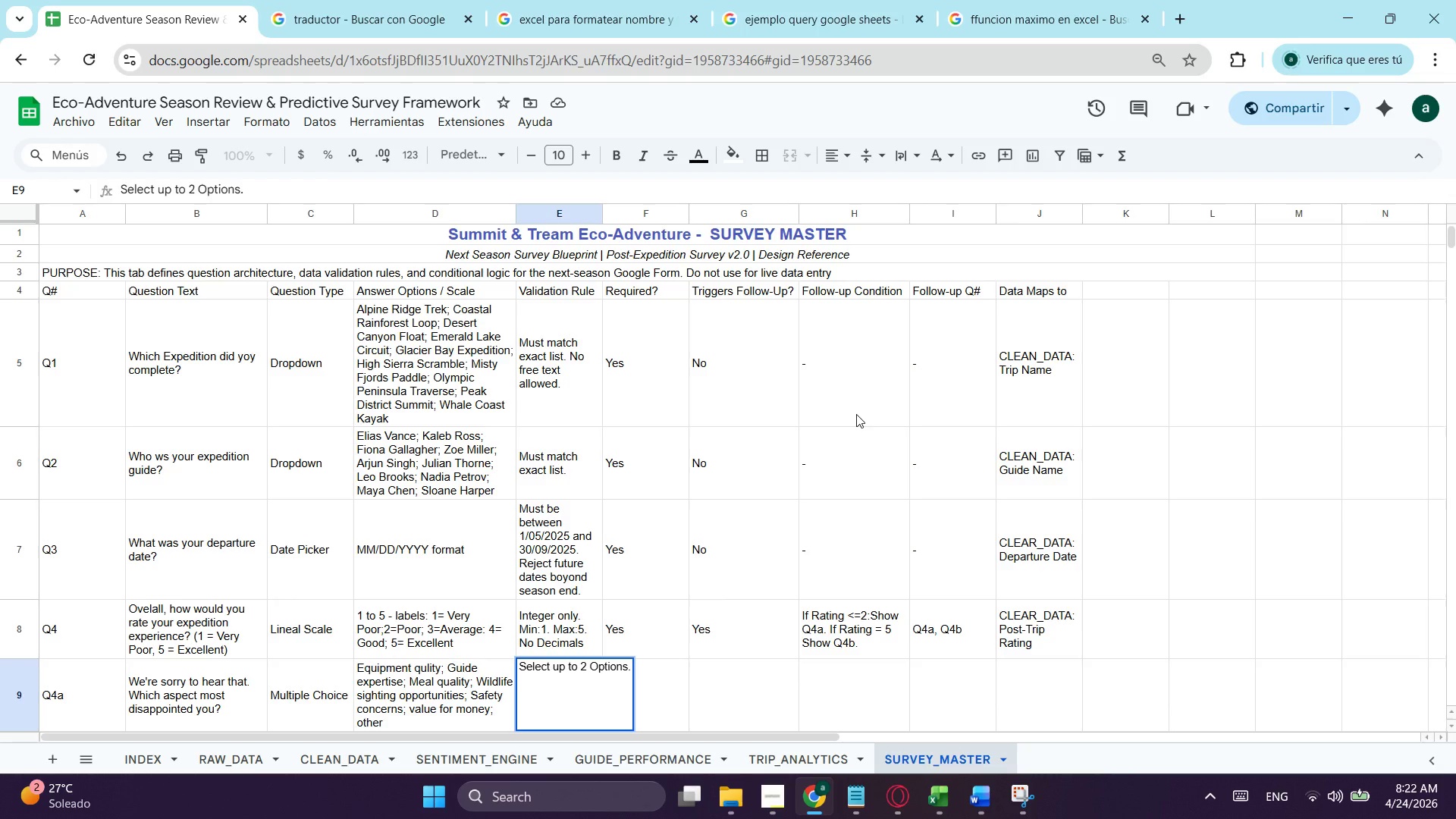 
key(Tab)
 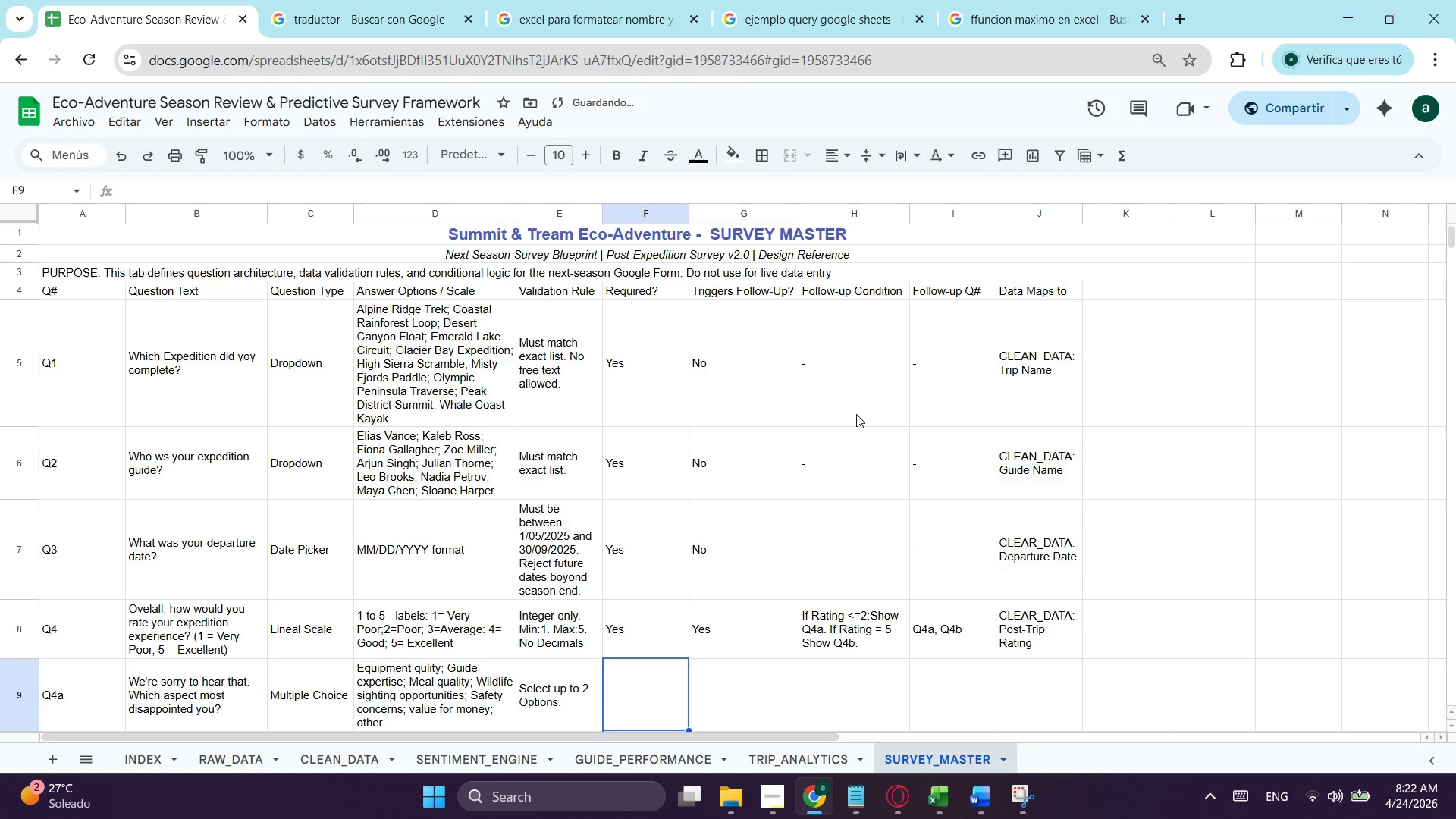 
key(Y)
 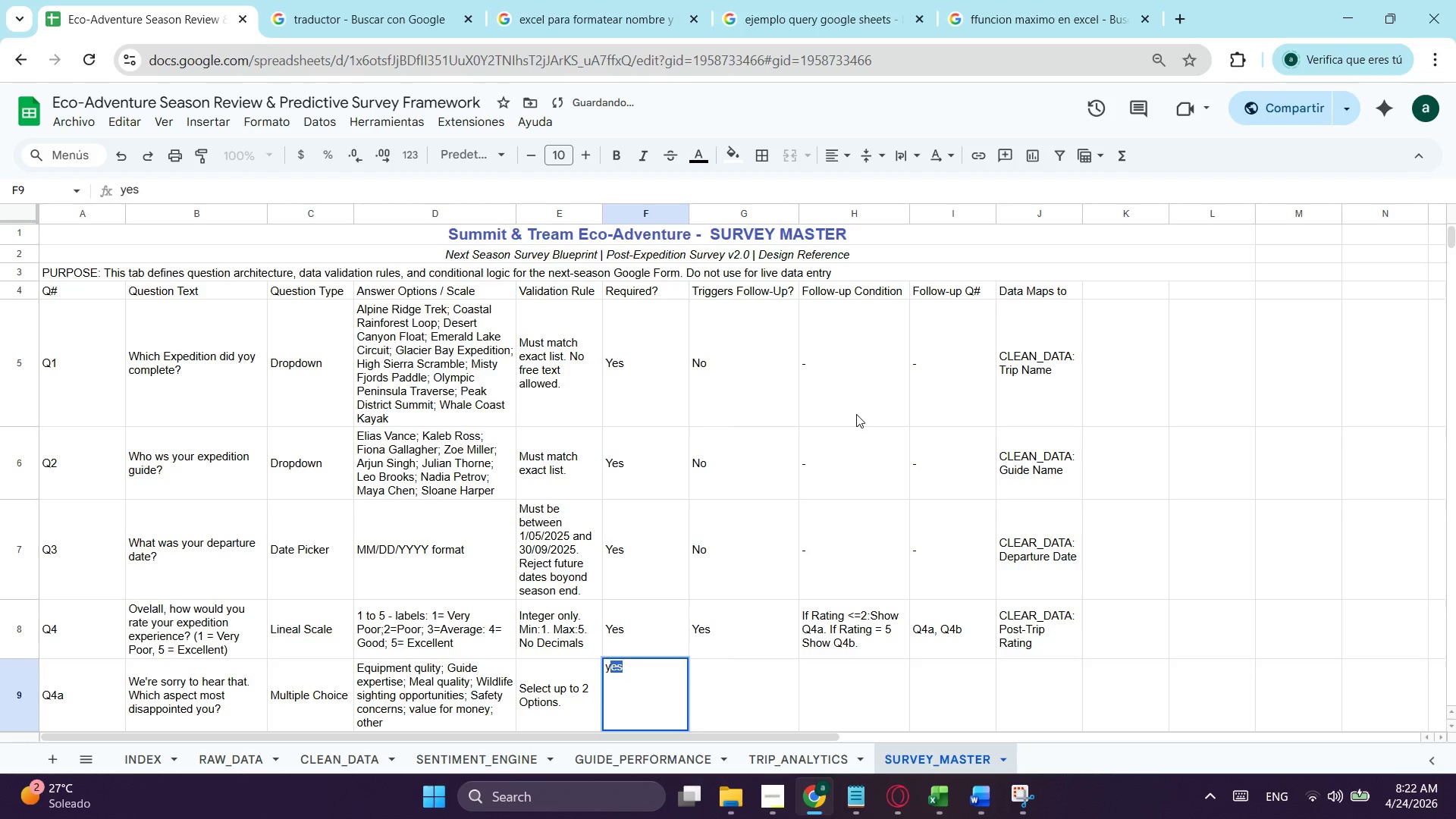 
key(Tab)
 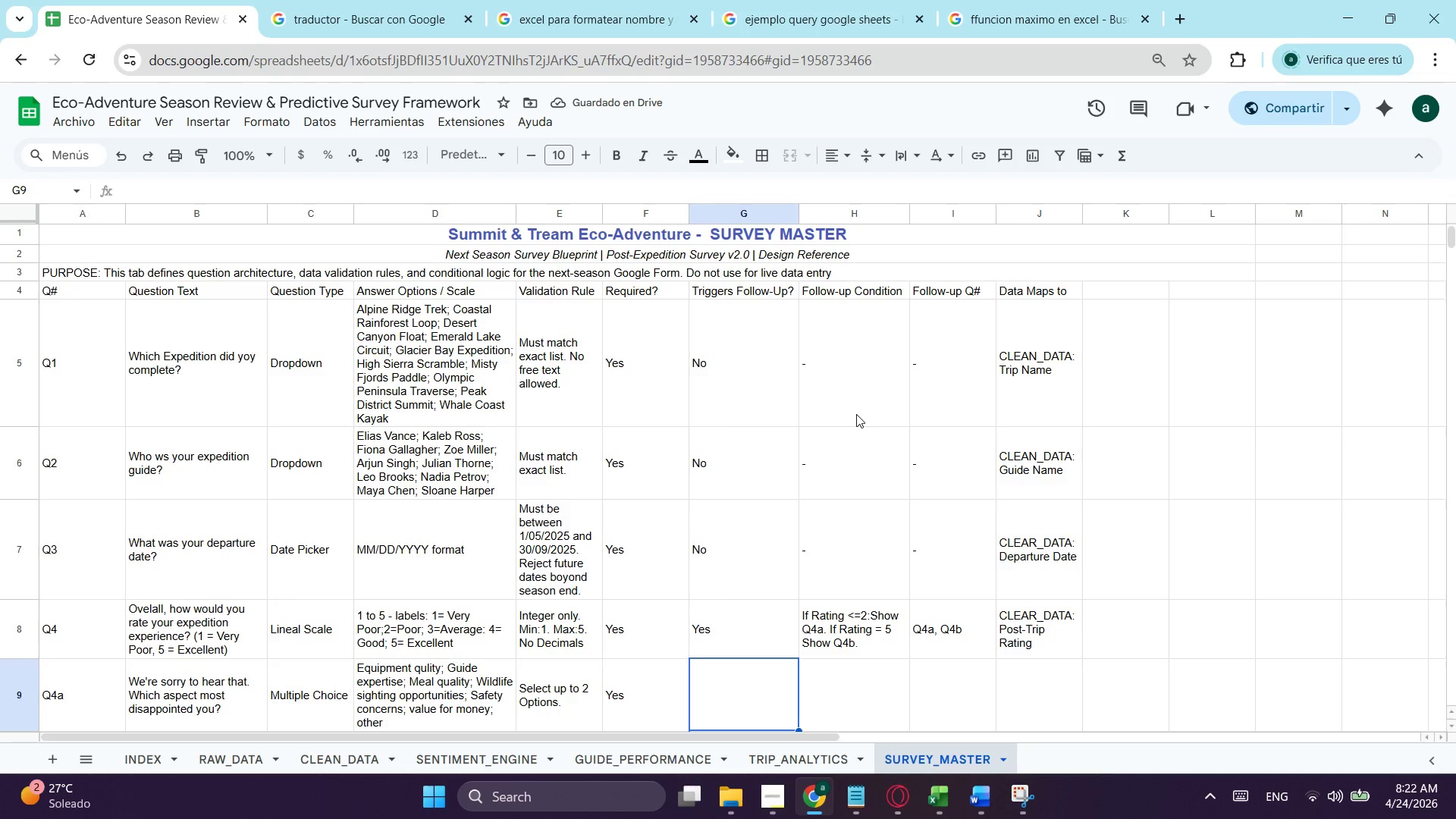 
wait(5.45)
 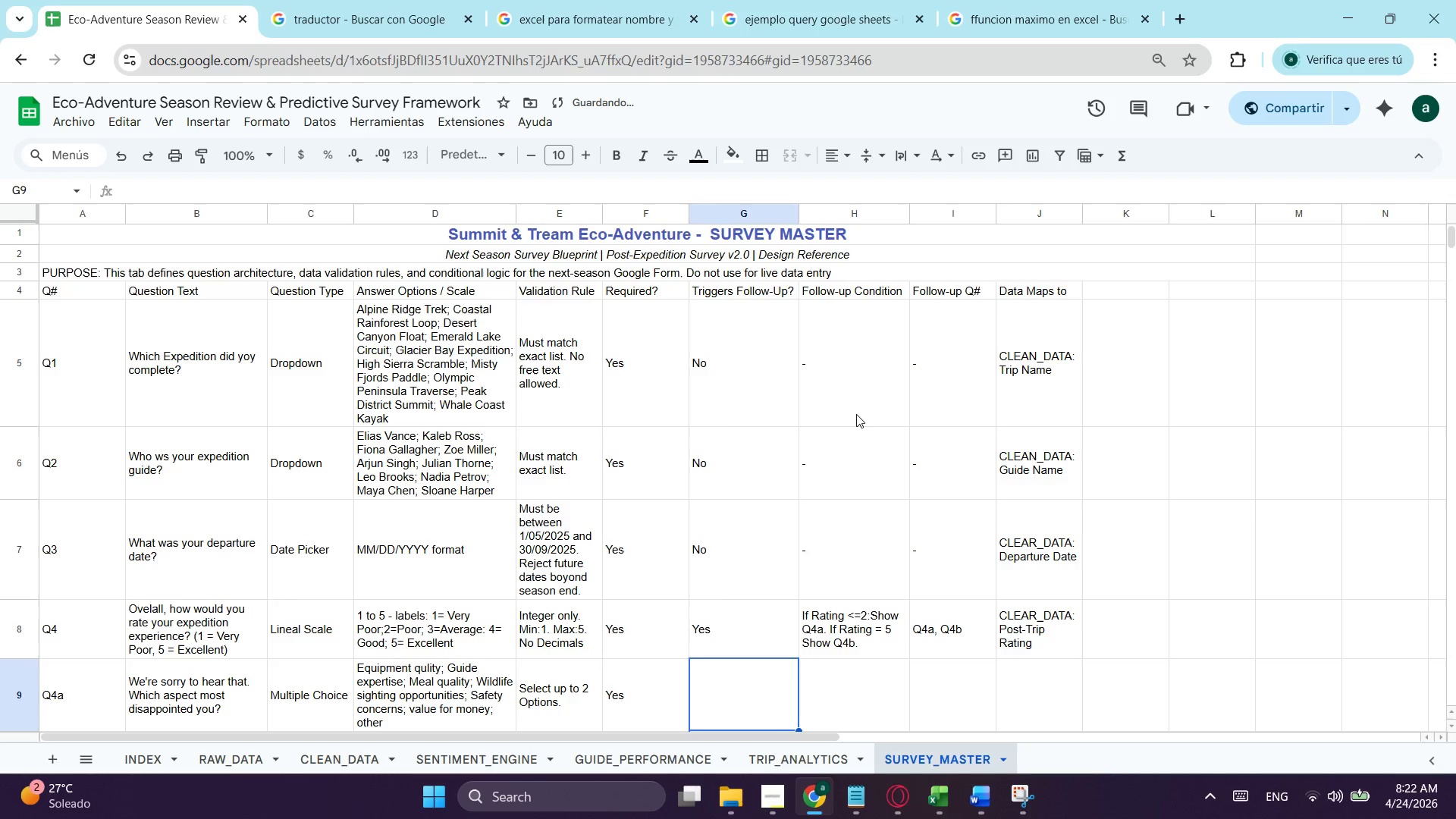 
type(ye)
key(Tab)
type(If "ott)
key(Backspace)
key(Backspace)
type(Other" selected;)
key(Backspace)
type(: show Q)
 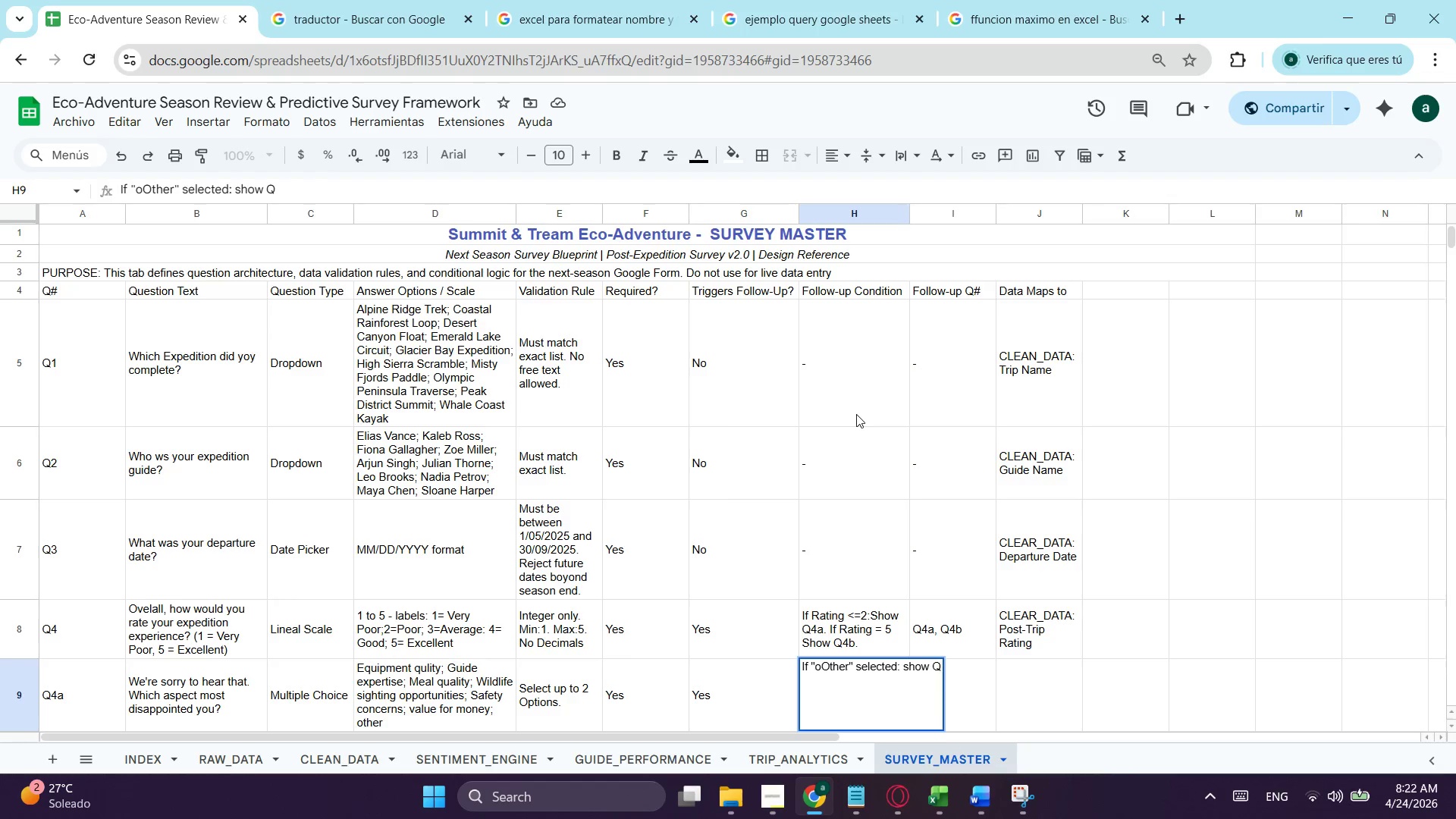 
wait(7.14)
 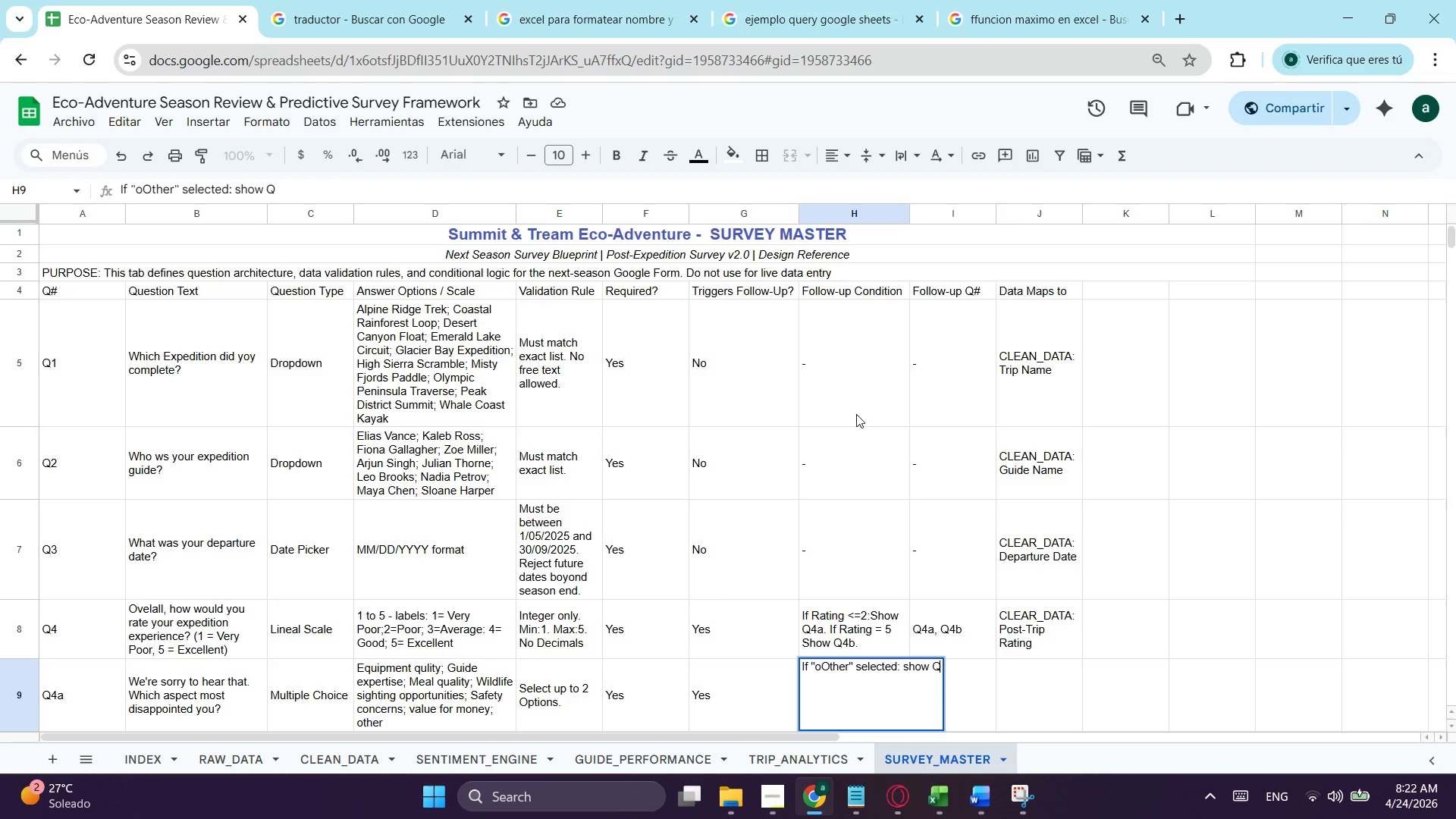 
type(4a_text)
key(Tab)
 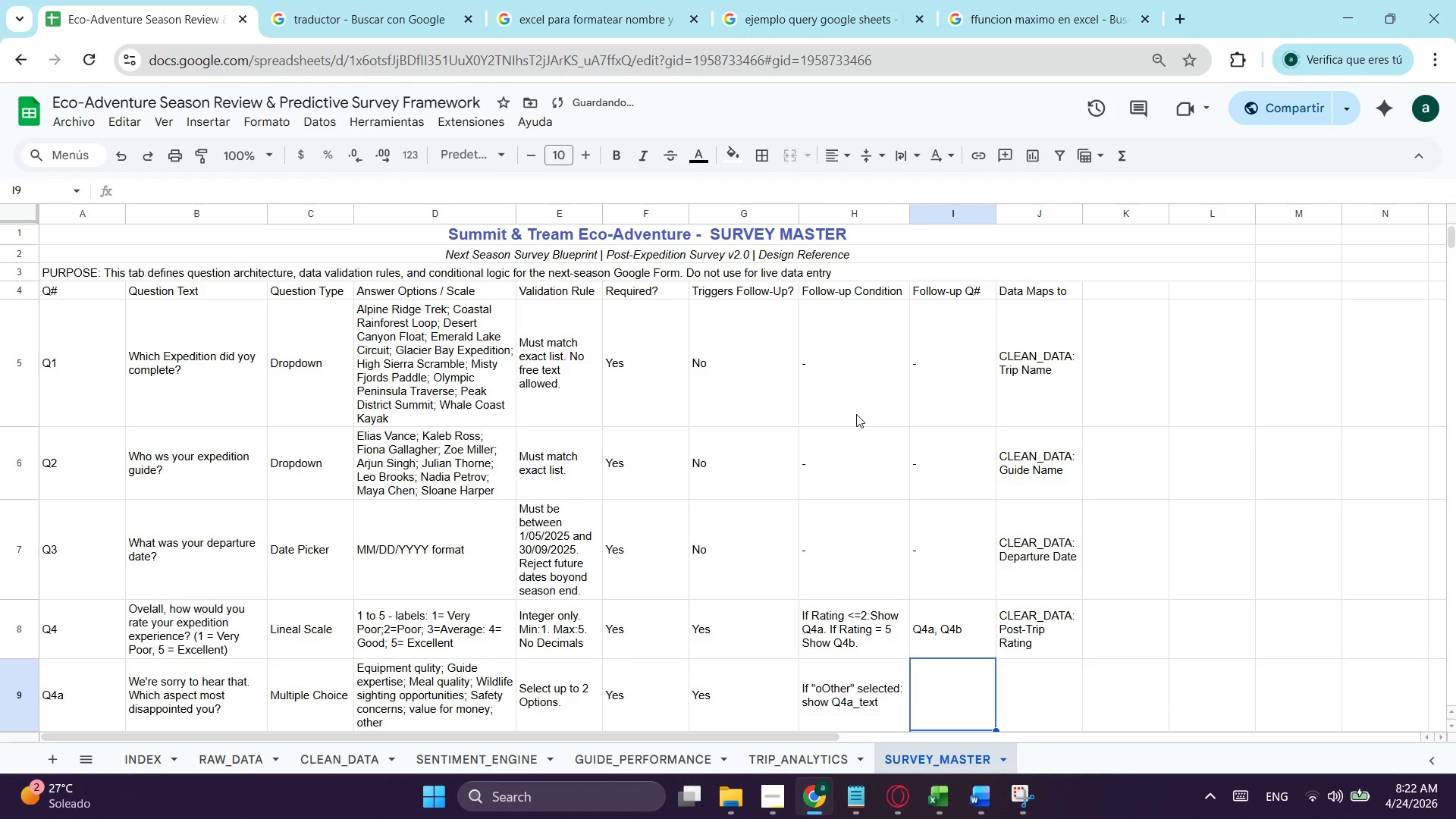 
wait(8.39)
 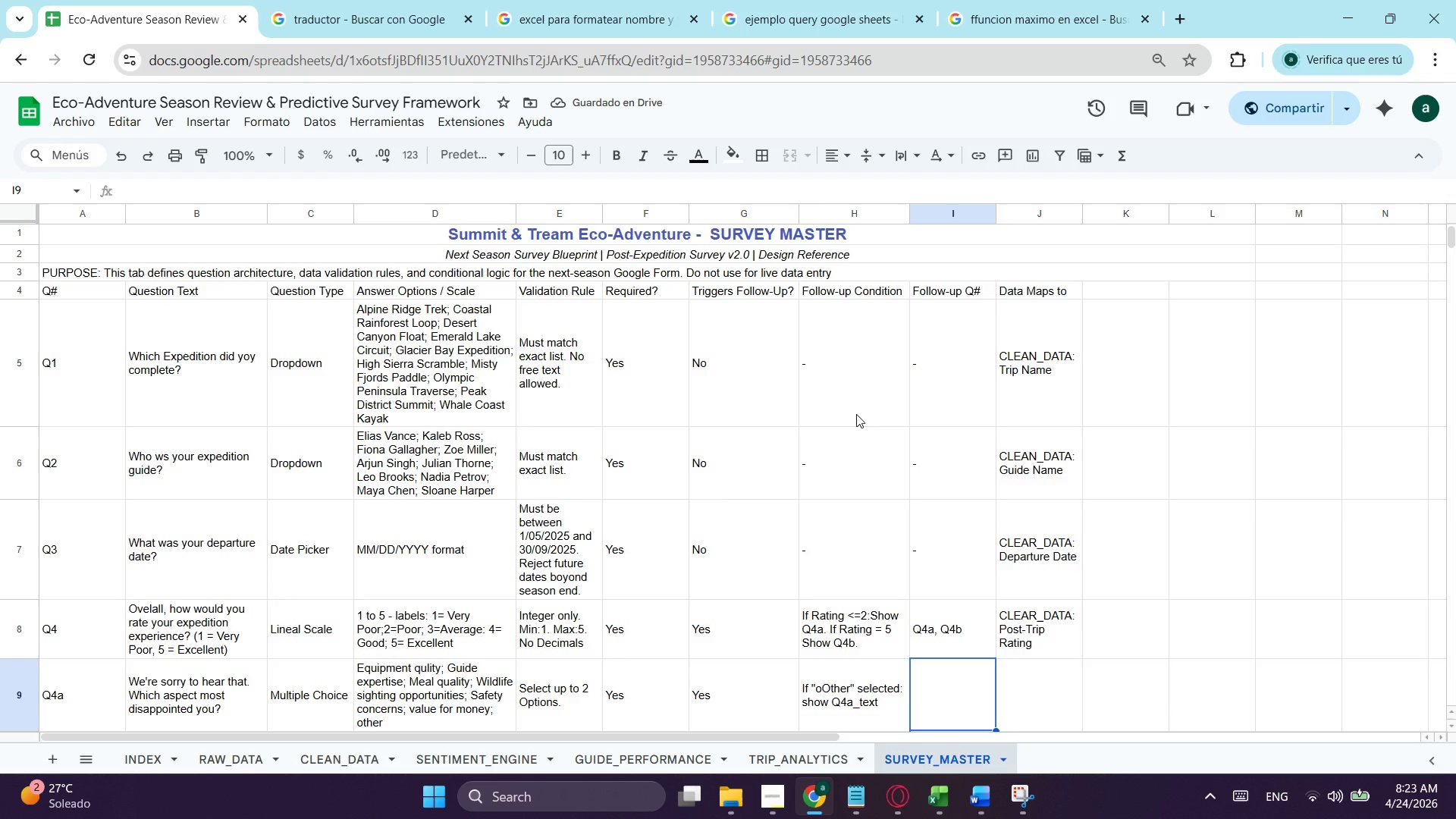 
type(Q4a_t)
key(Backspace)
type(Te)
key(Backspace)
key(Backspace)
type(tes)
key(Backspace)
type(xt)
key(Tab)
type(Sentiment_E)
key(Backspace)
key(Backspace)
key(Backspace)
key(Backspace)
type(SENTIMEN)
key(Backspace)
type(NT_ENGINE: Feedback Category (pro)
key(Backspace)
type(e-labeled))
 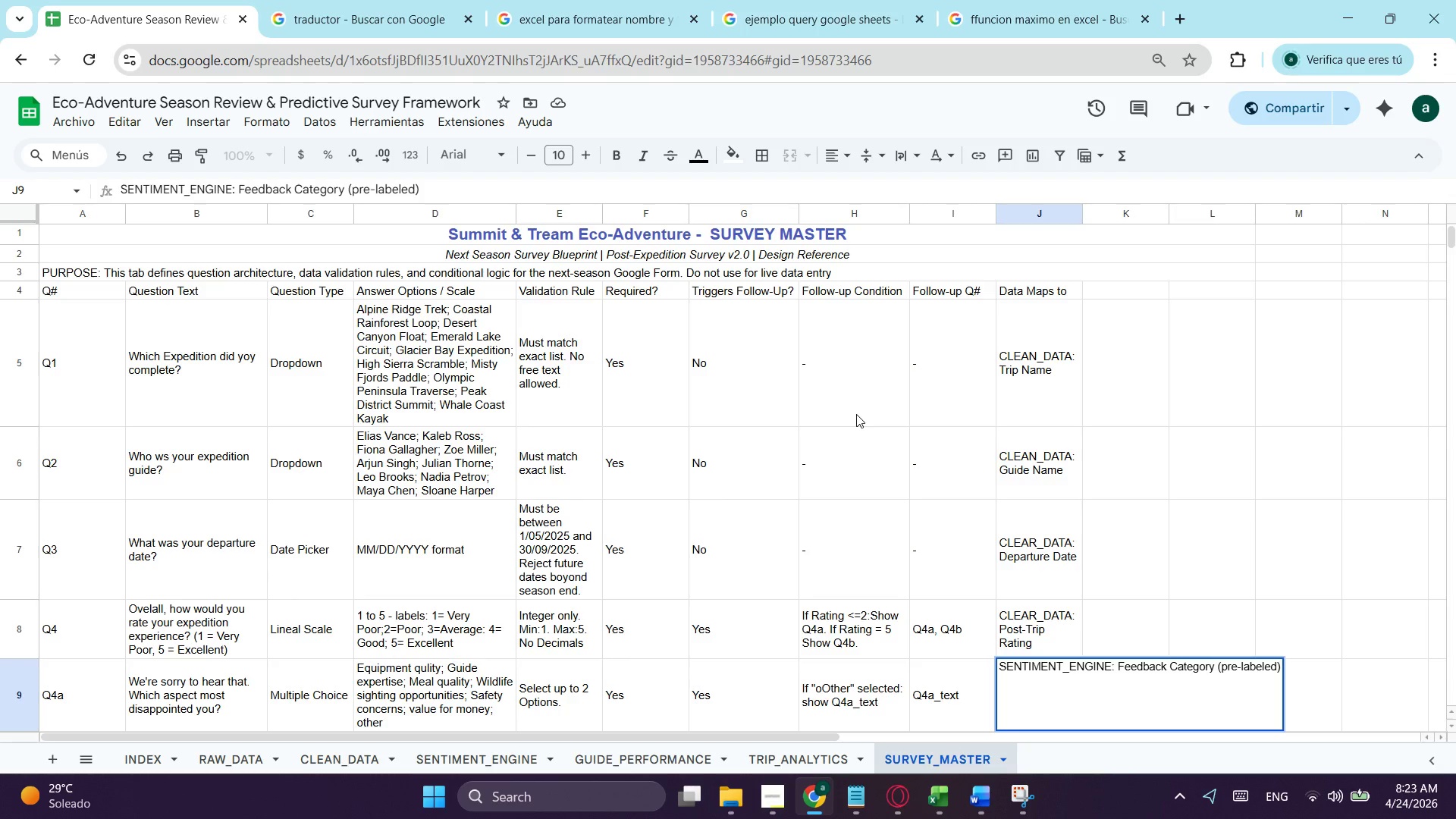 
key(Enter)
 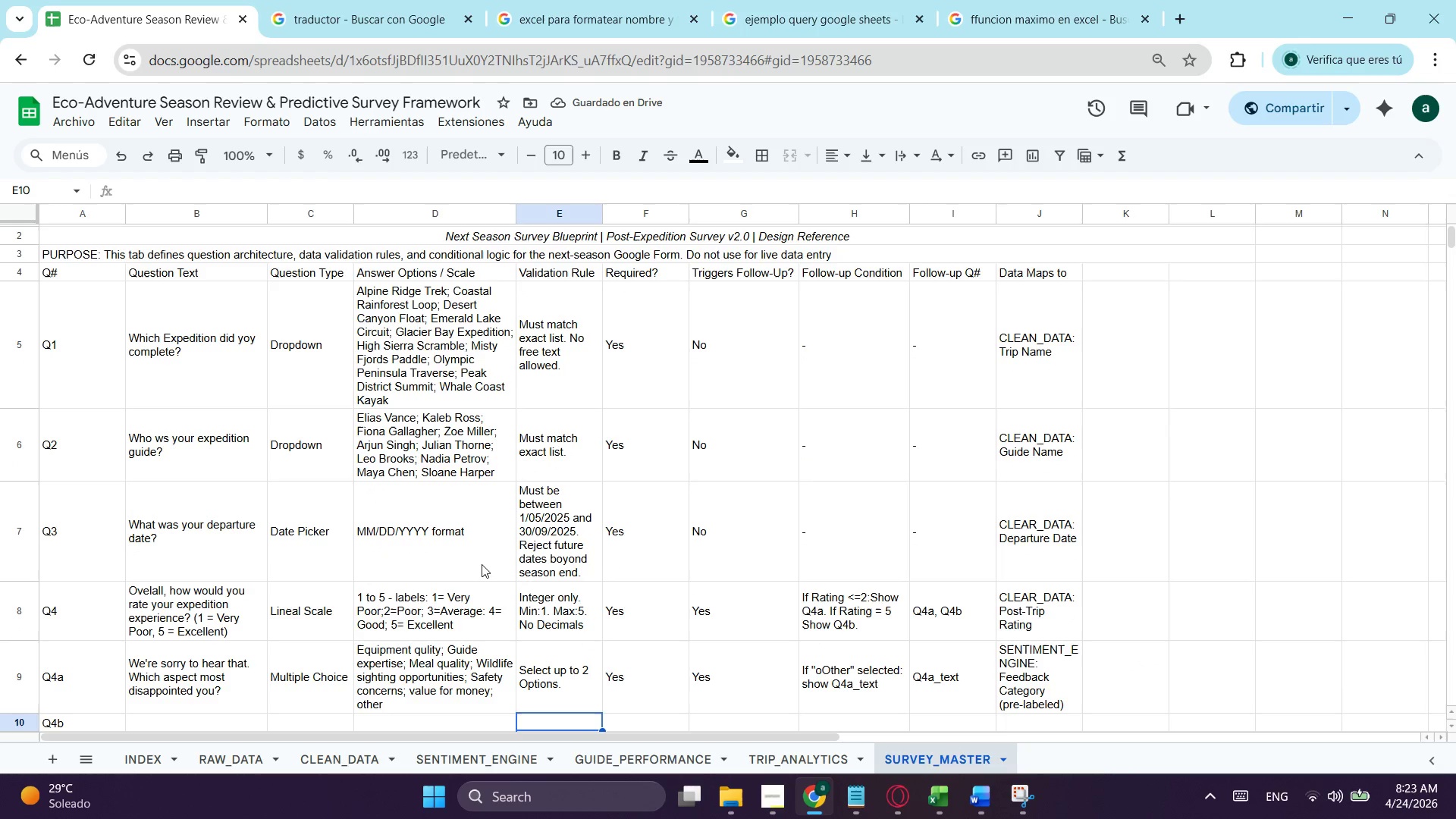 
wait(6.56)
 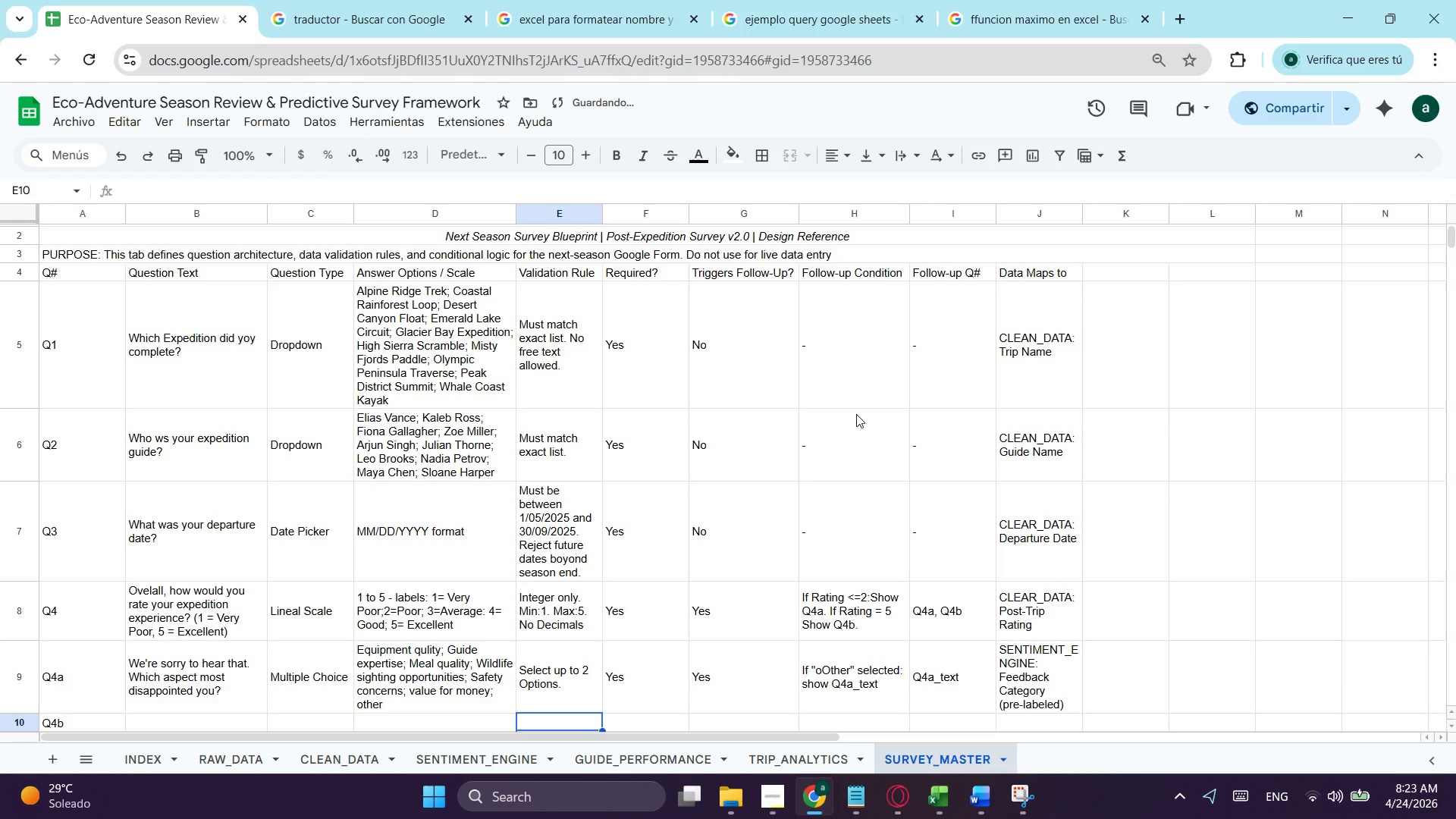 
left_click([183, 721])
 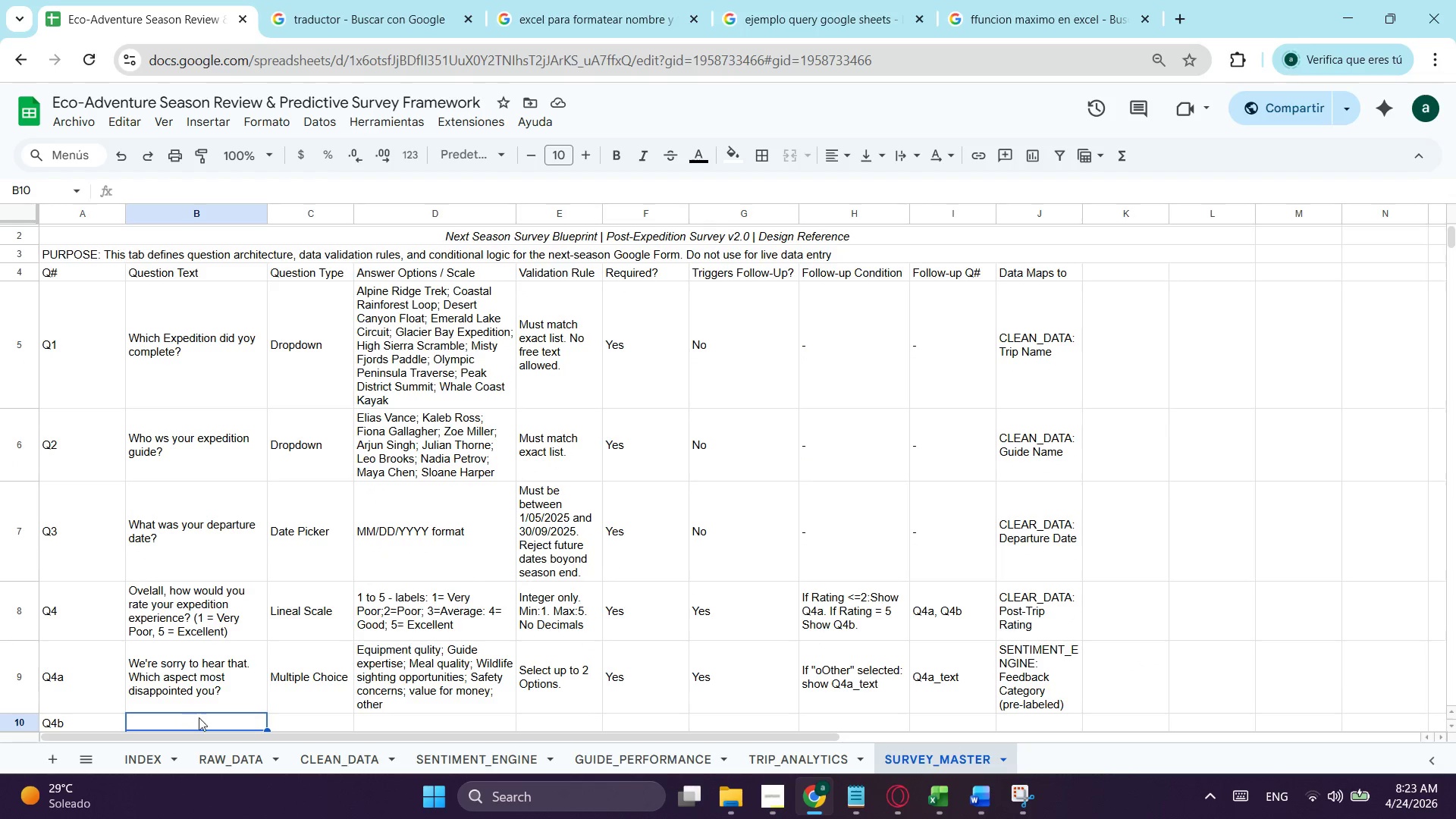 
scroll: coordinate [209, 713], scroll_direction: down, amount: 1.0
 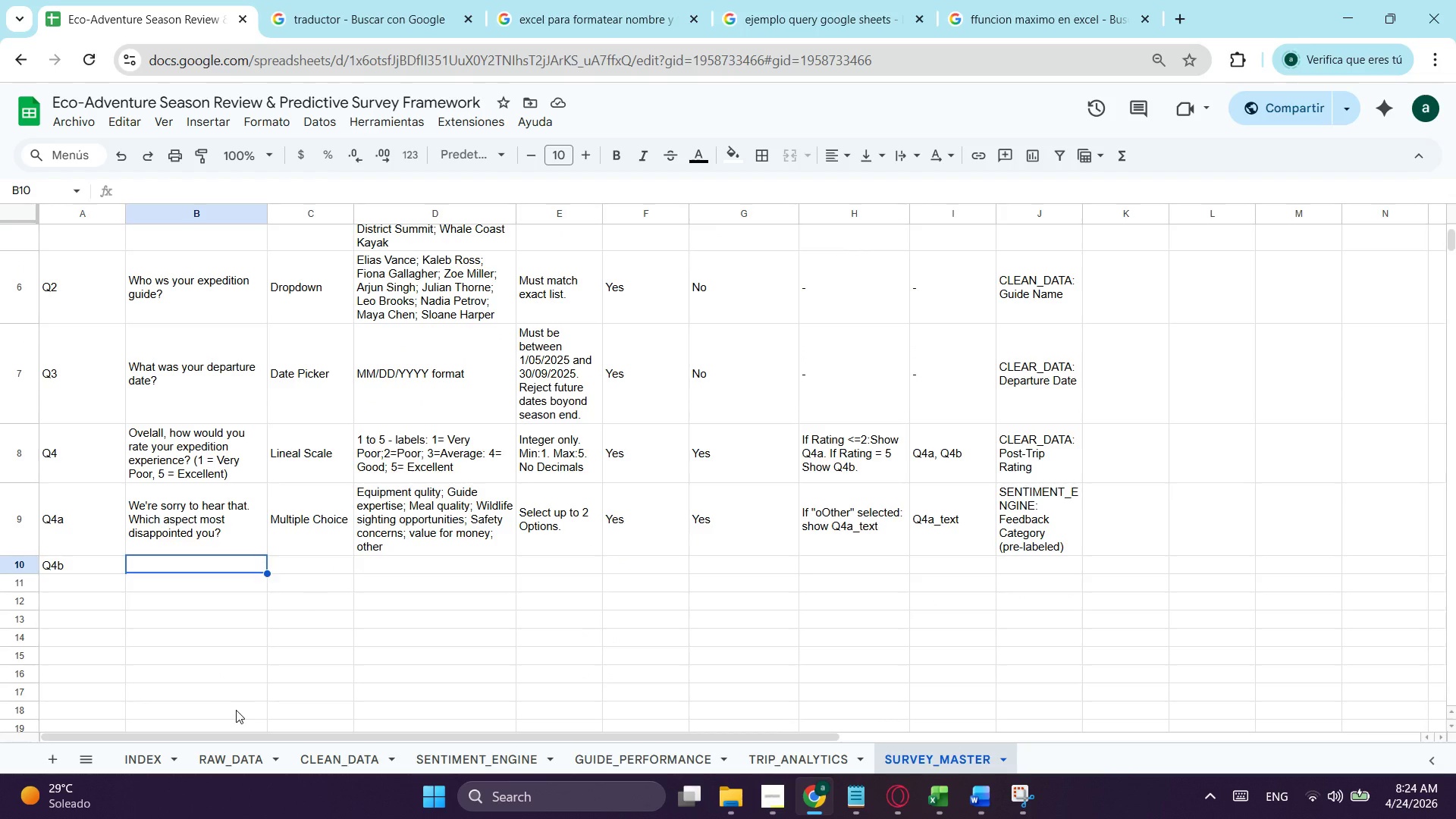 
left_click([77, 571])
 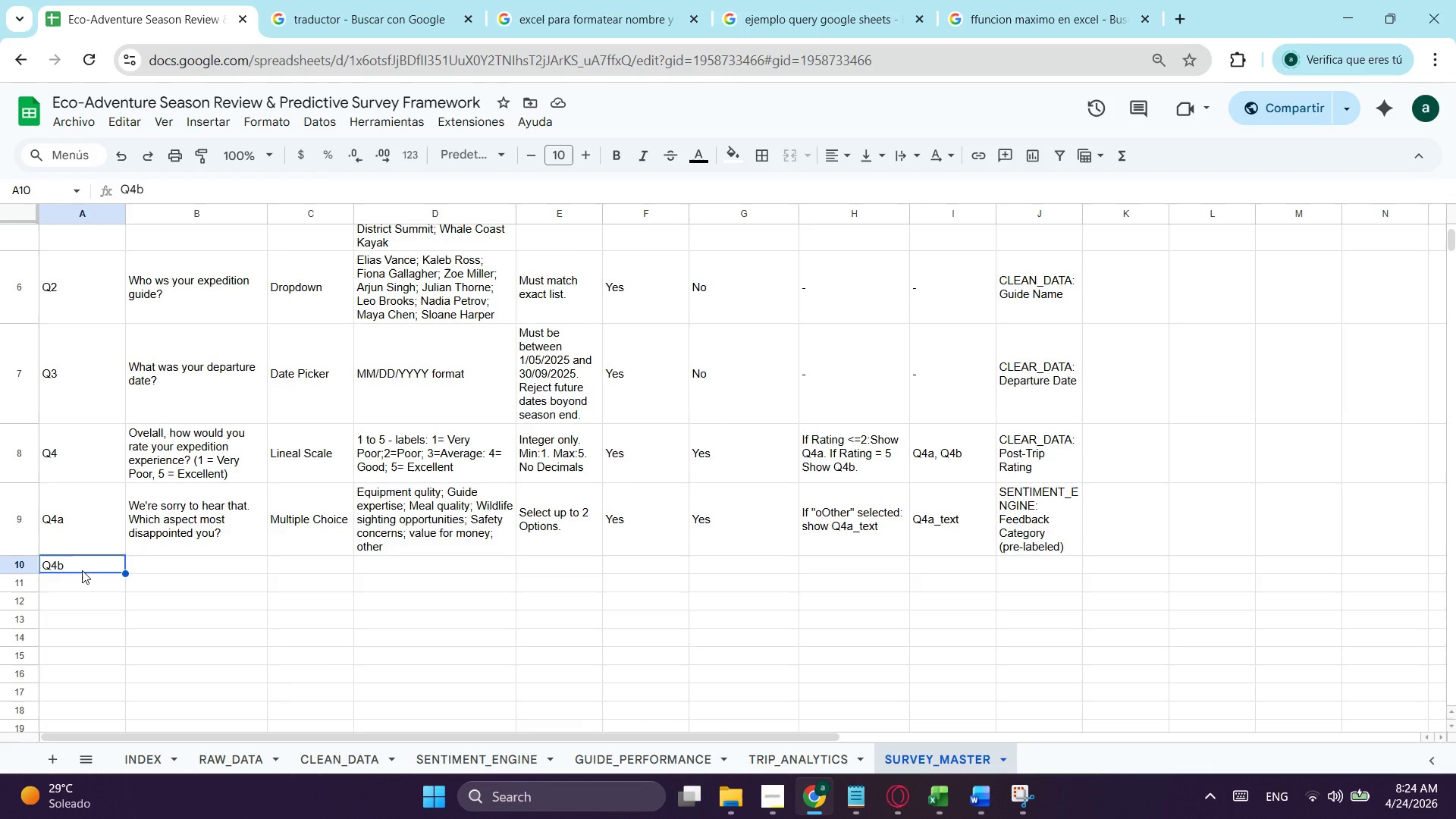 
key(Control+ControlLeft)
 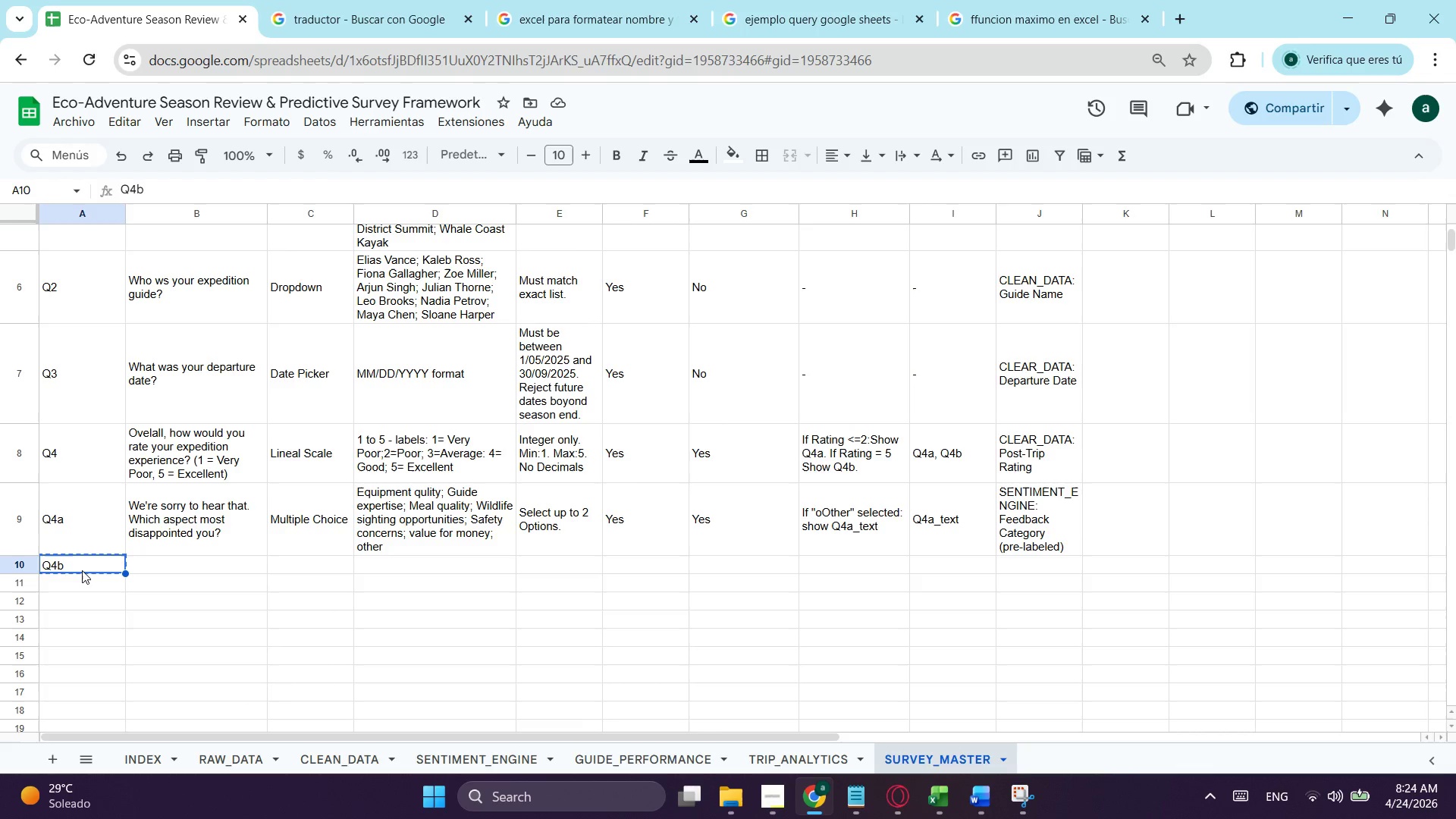 
key(Control+X)
 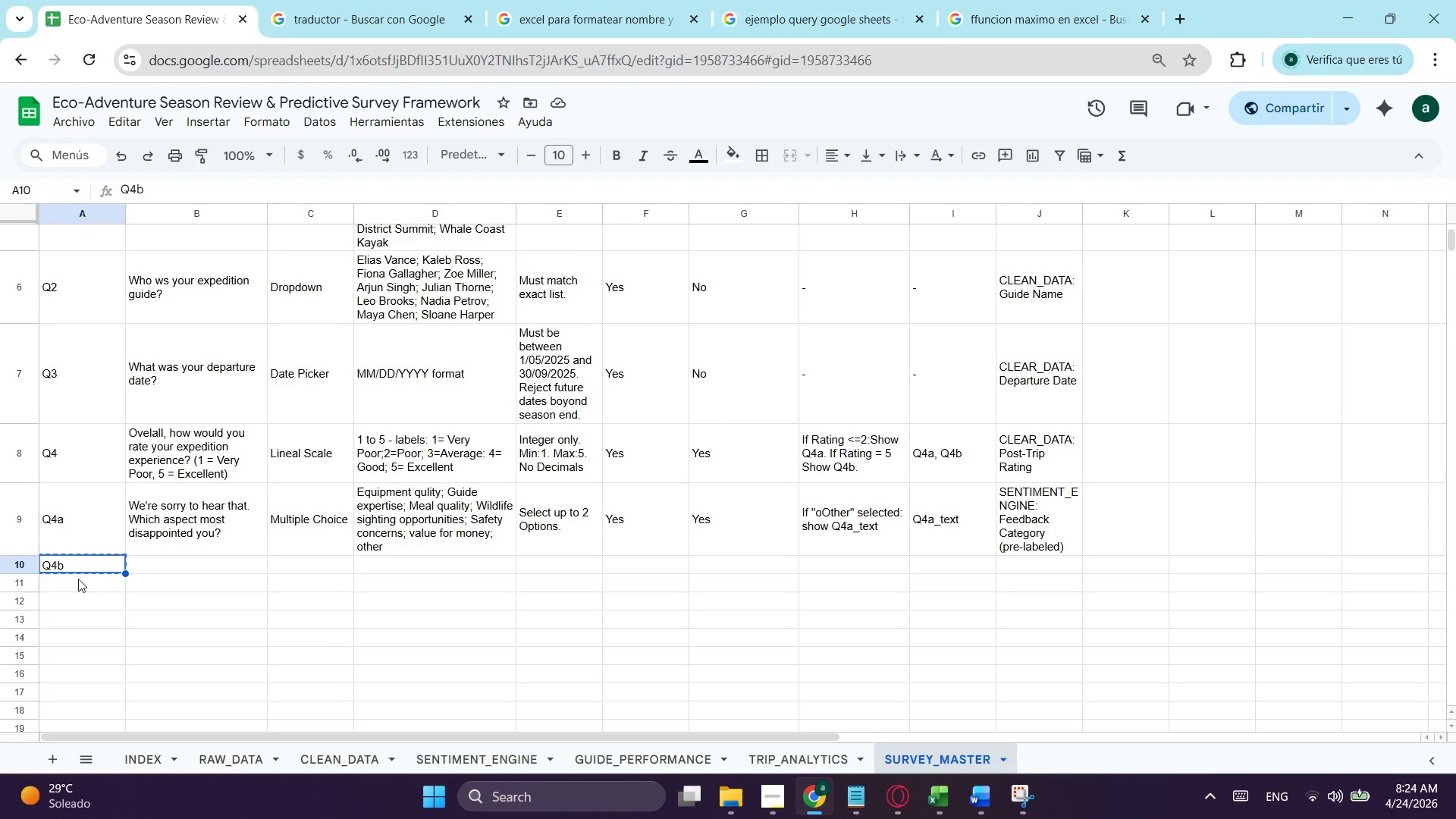 
left_click([77, 580])
 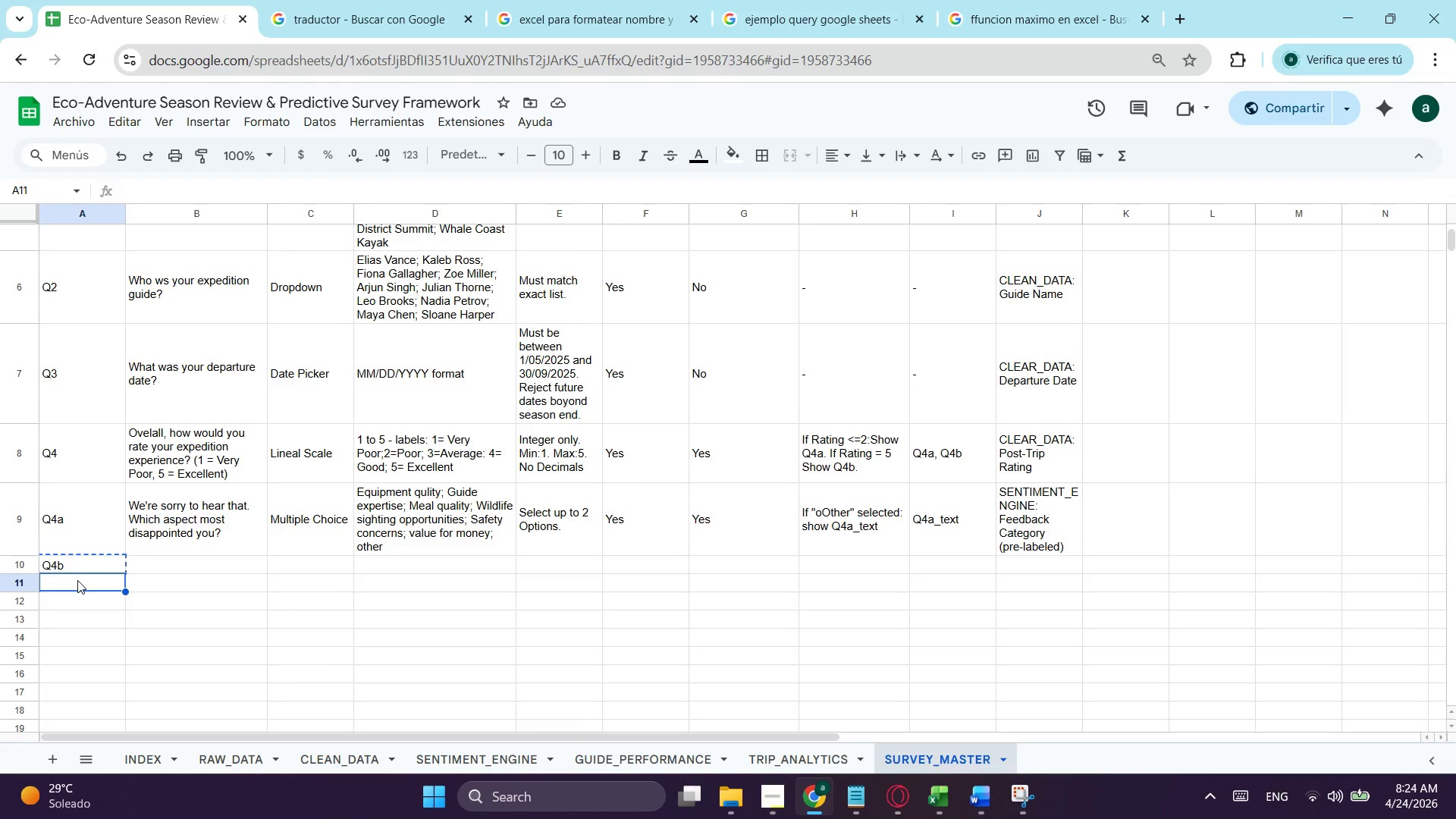 
key(Control+V)
 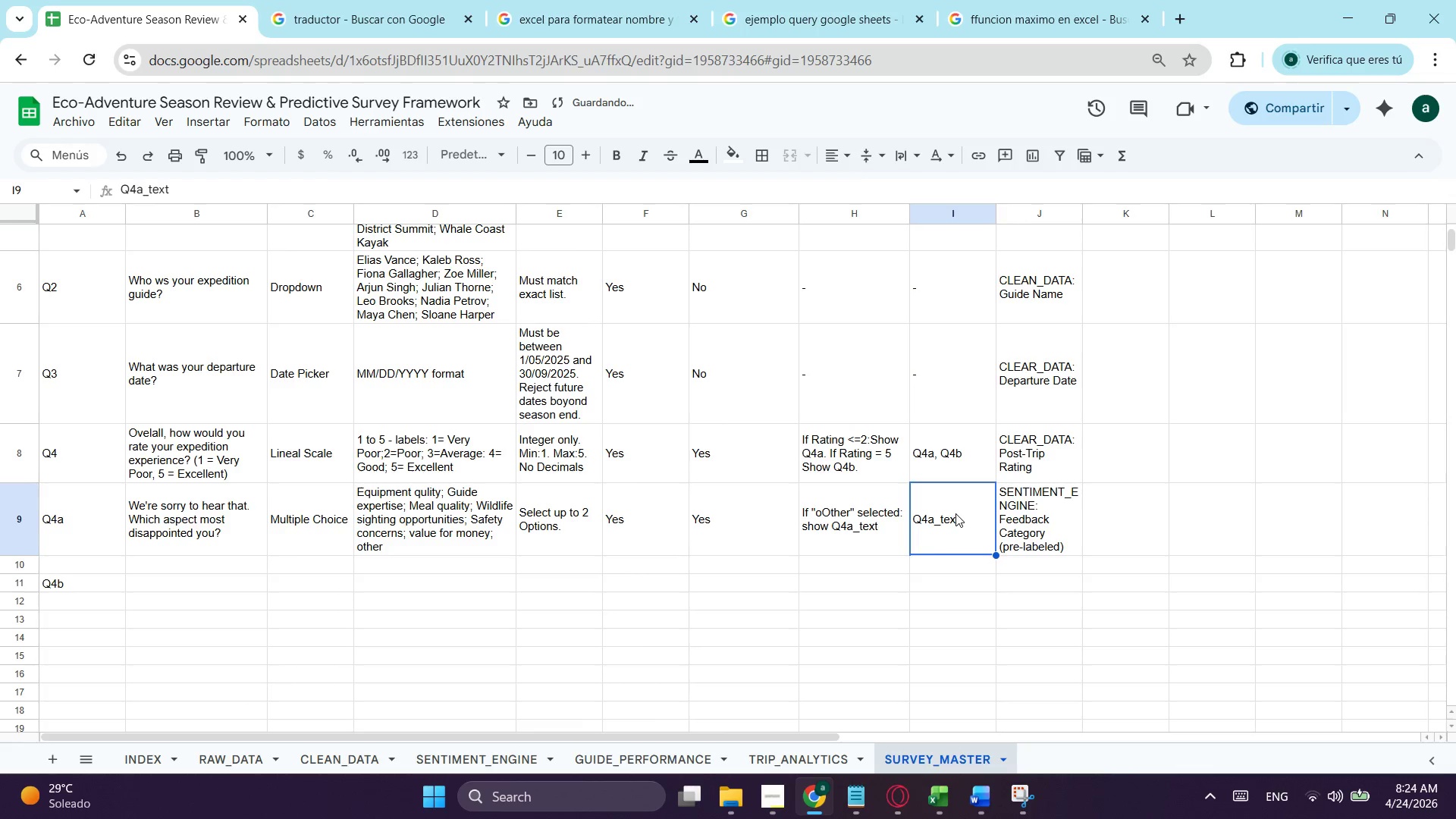 
key(Control+C)
 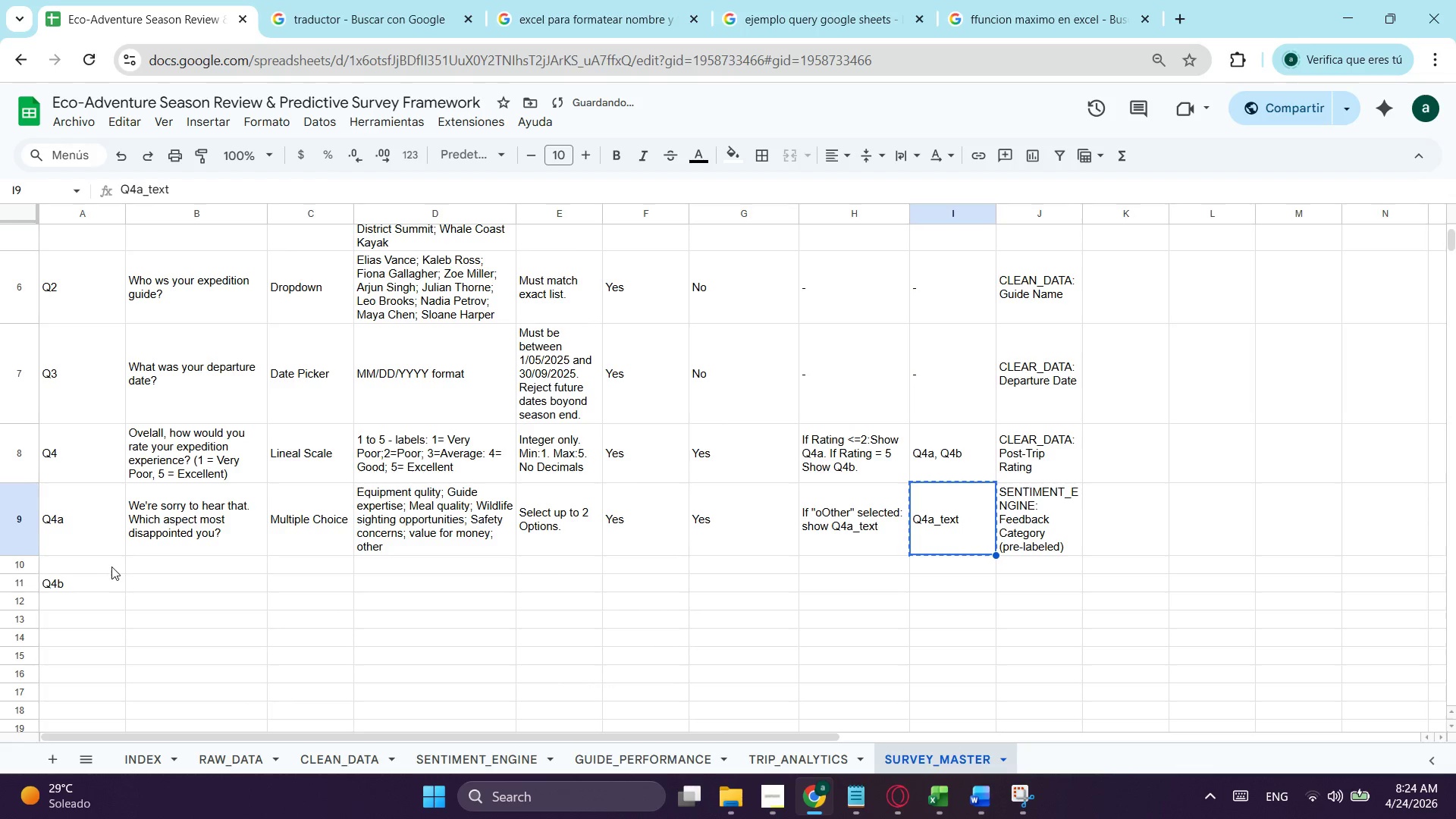 
left_click([108, 565])
 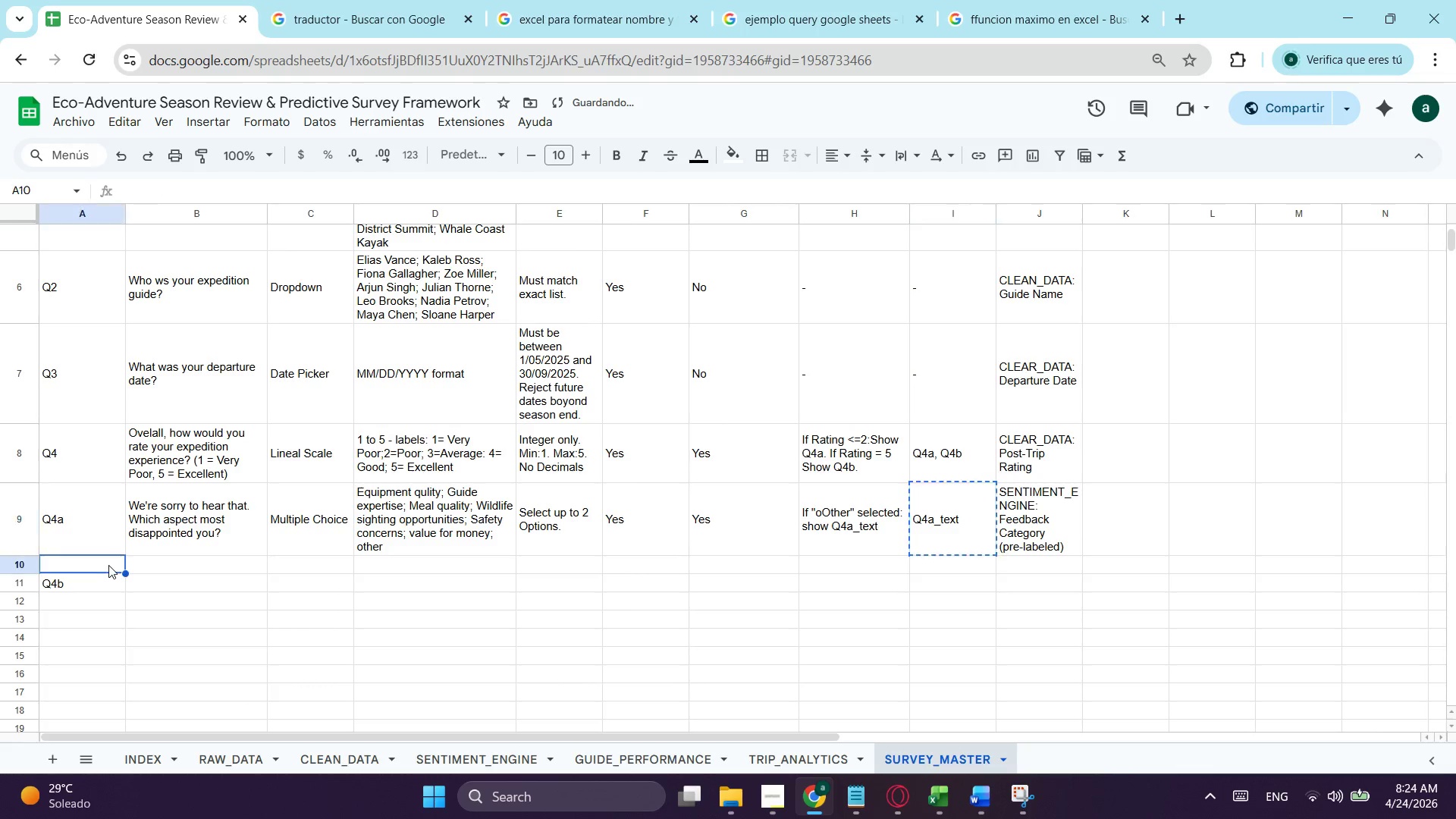 
key(Control+ControlLeft)
 